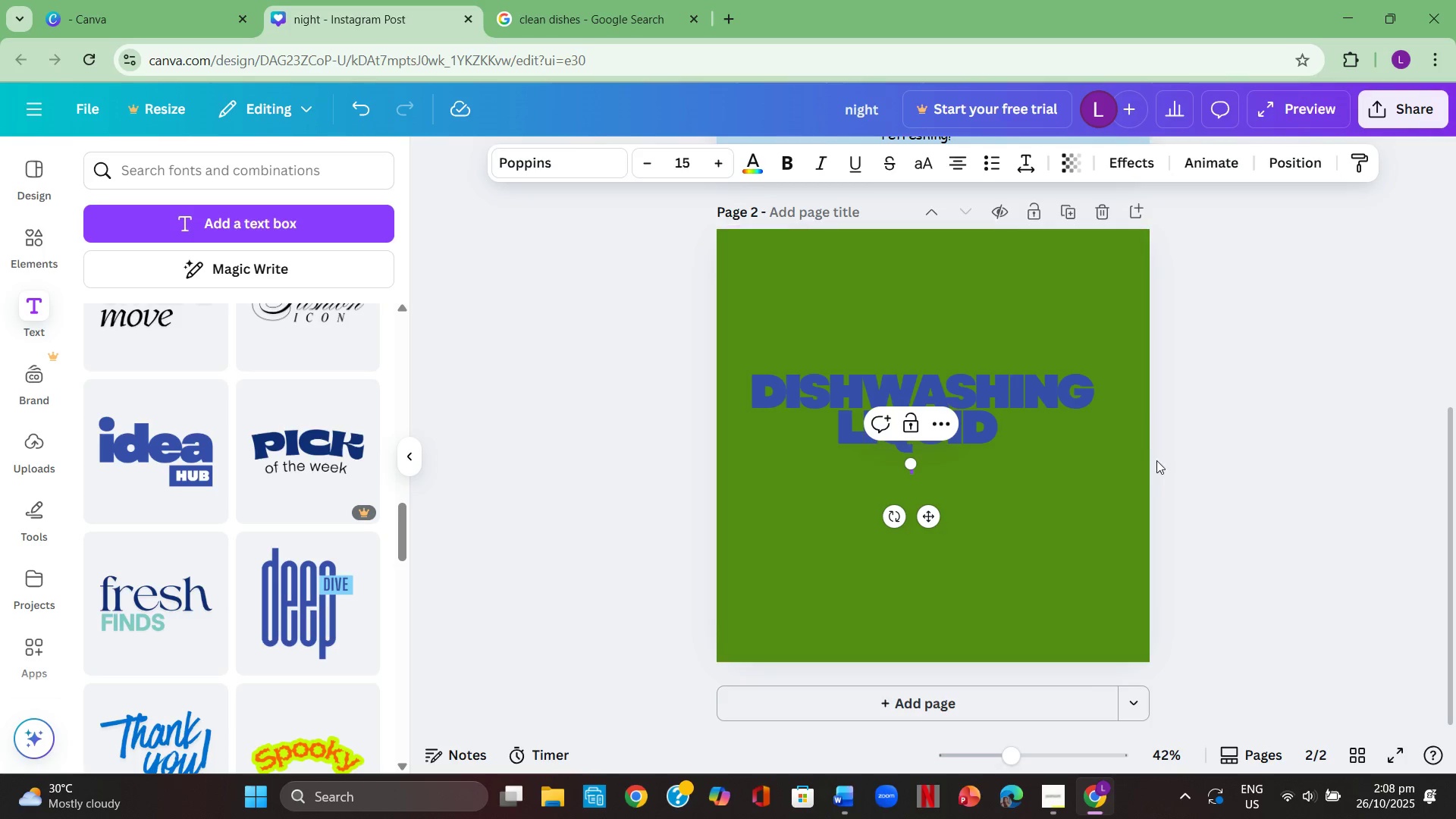 
left_click([1261, 490])
 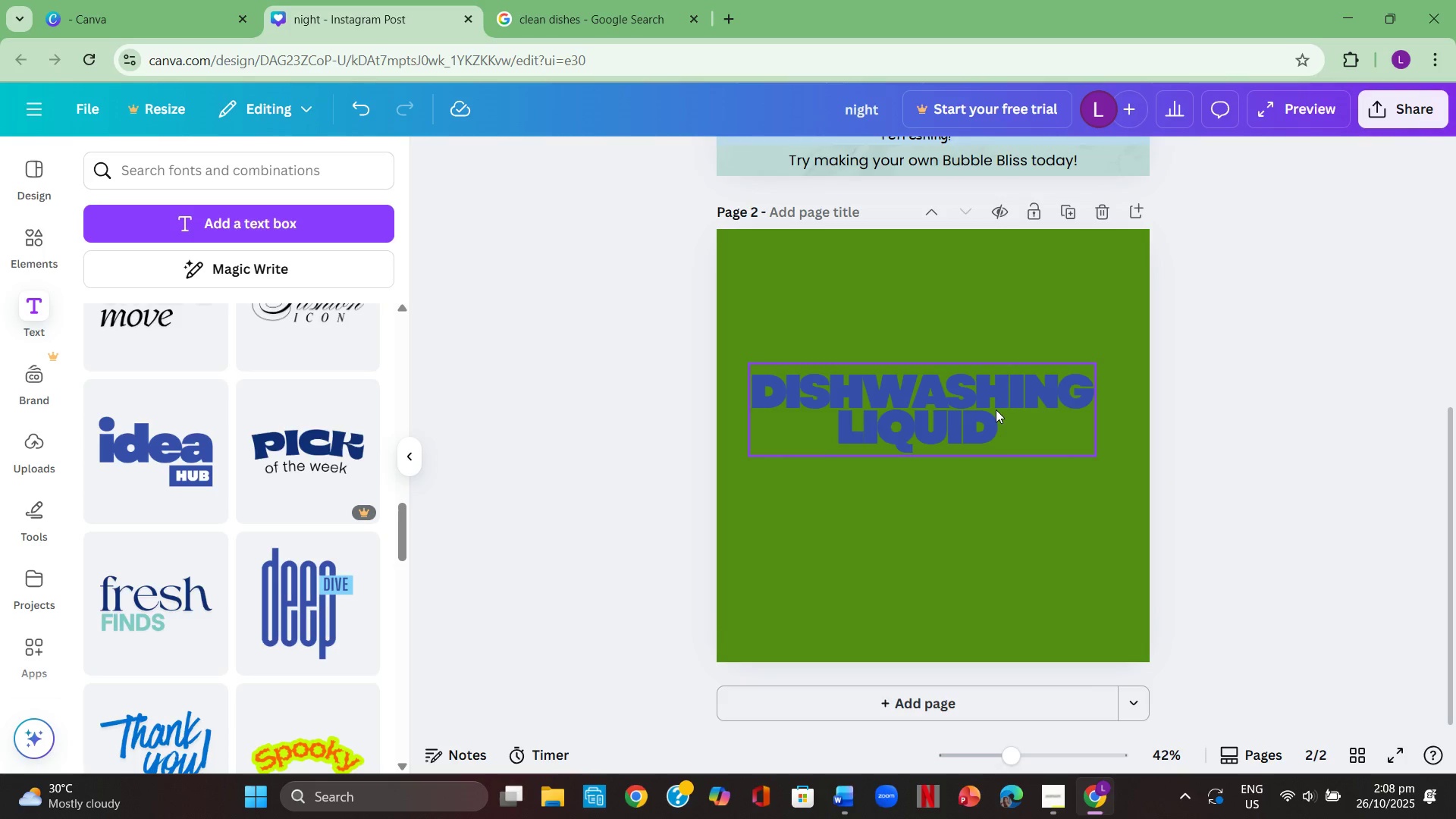 
left_click_drag(start_coordinate=[996, 410], to_coordinate=[1012, 430])
 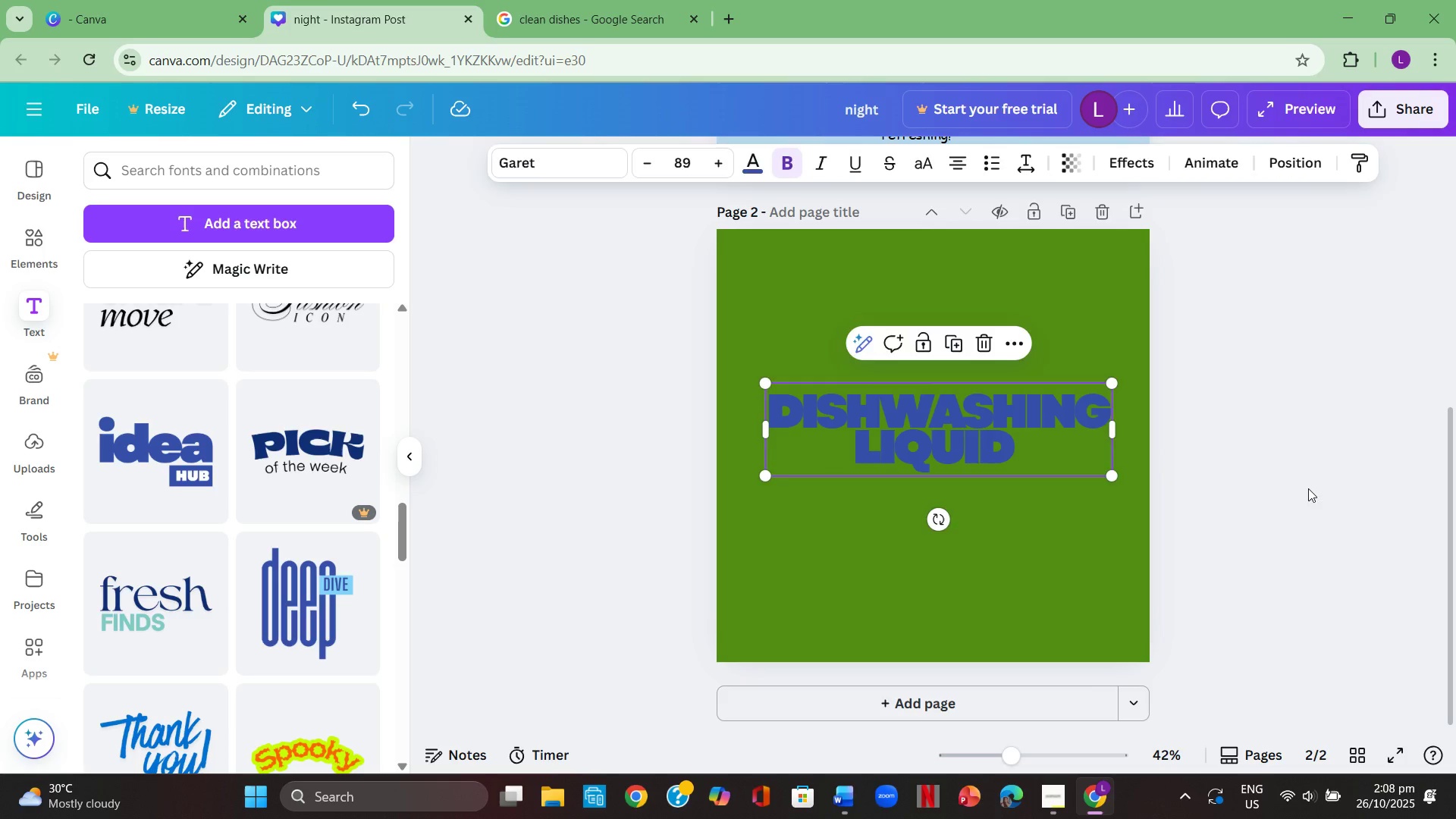 
left_click([1308, 488])
 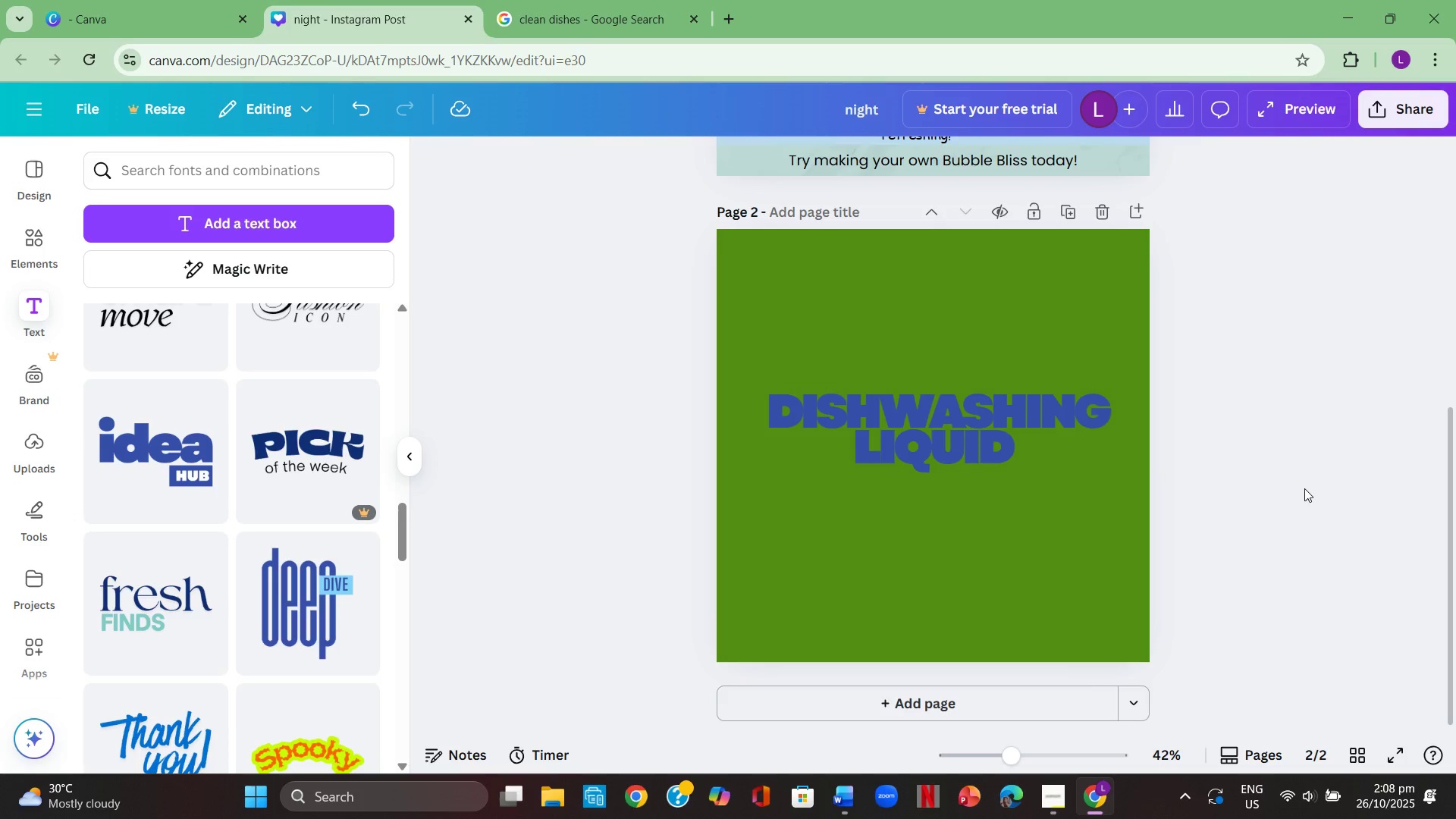 
wait(6.1)
 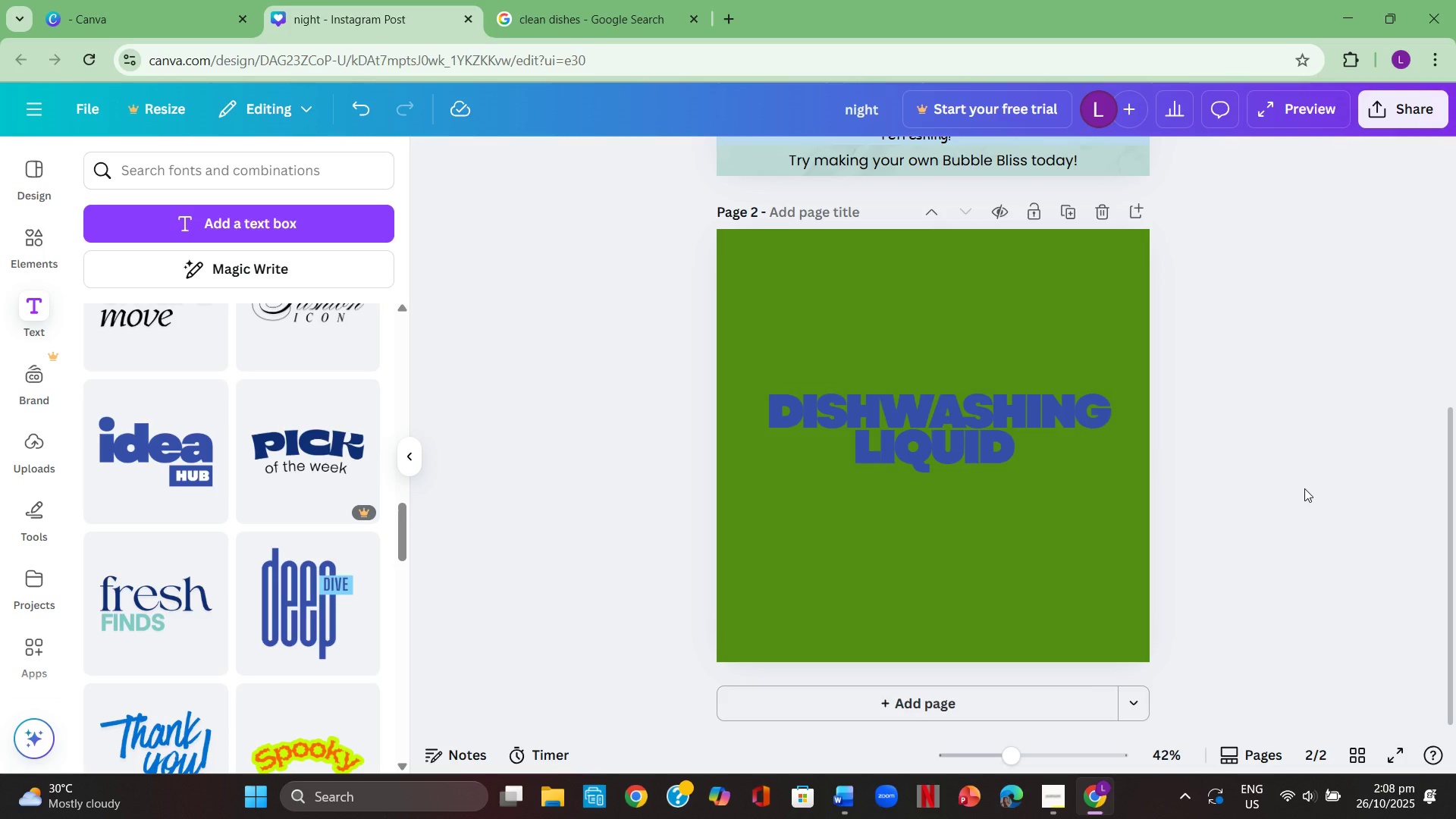 
scroll: coordinate [1185, 378], scroll_direction: up, amount: 1.0
 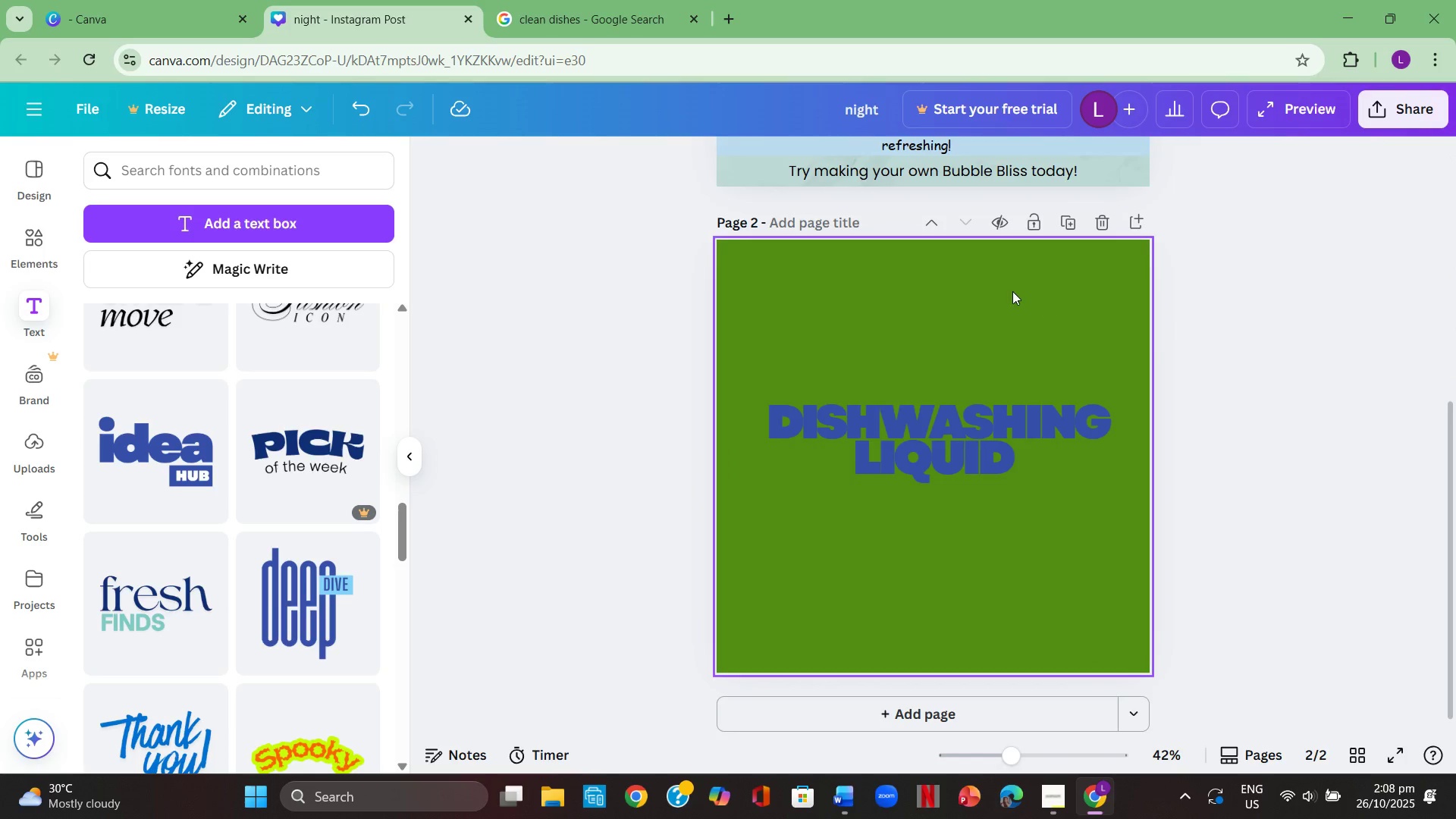 
left_click([1011, 291])
 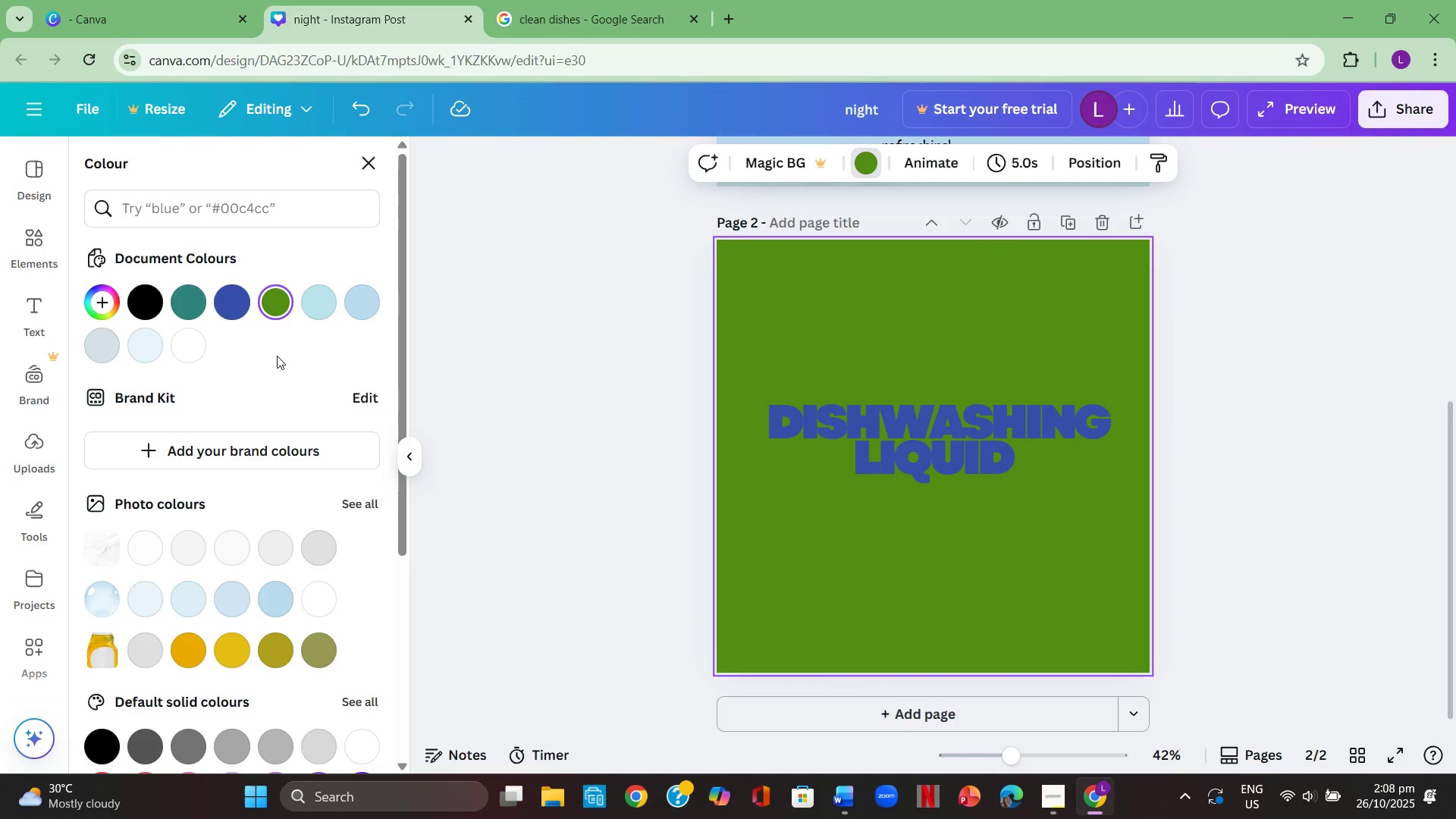 
left_click([107, 296])
 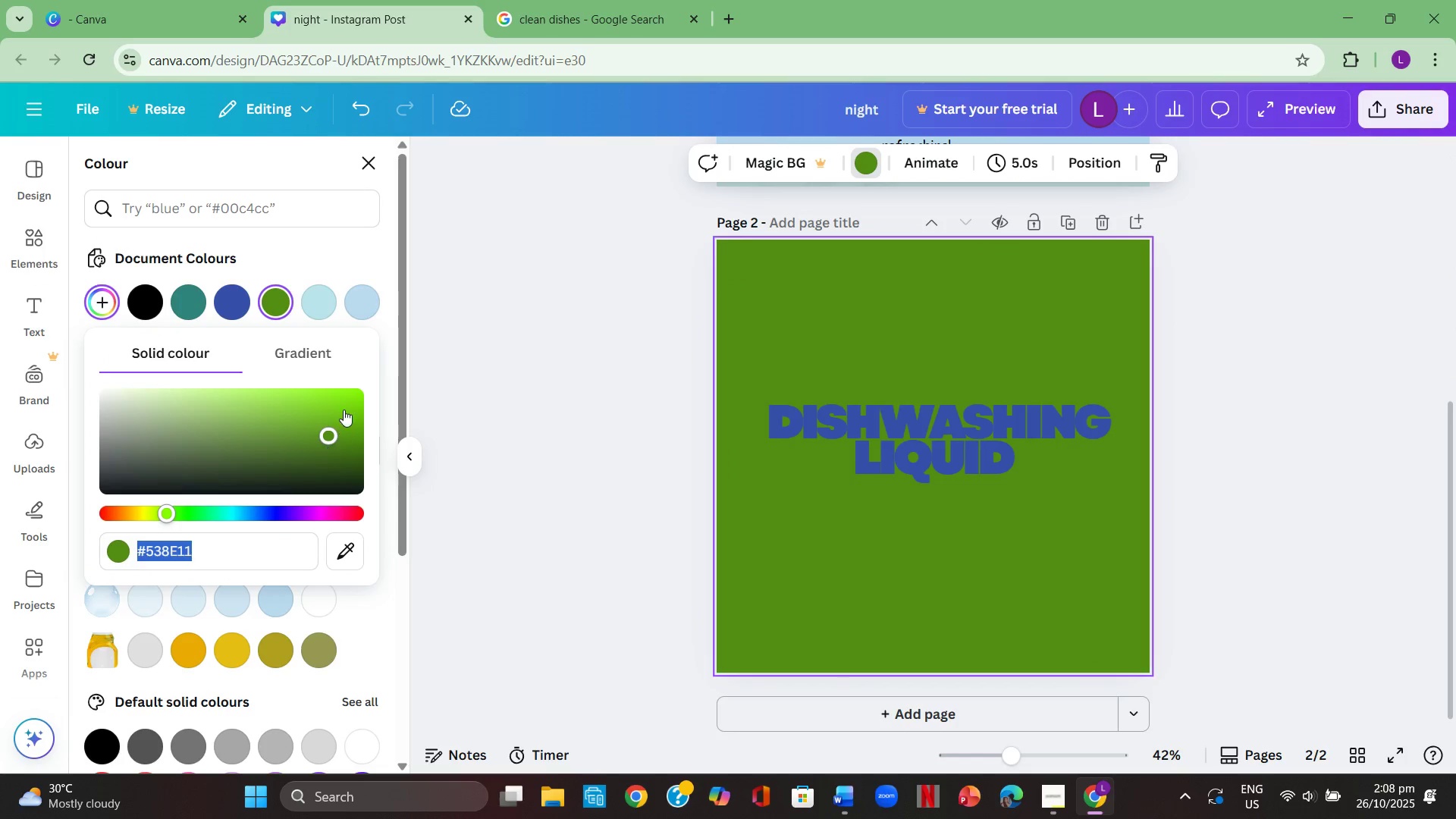 
left_click([342, 408])
 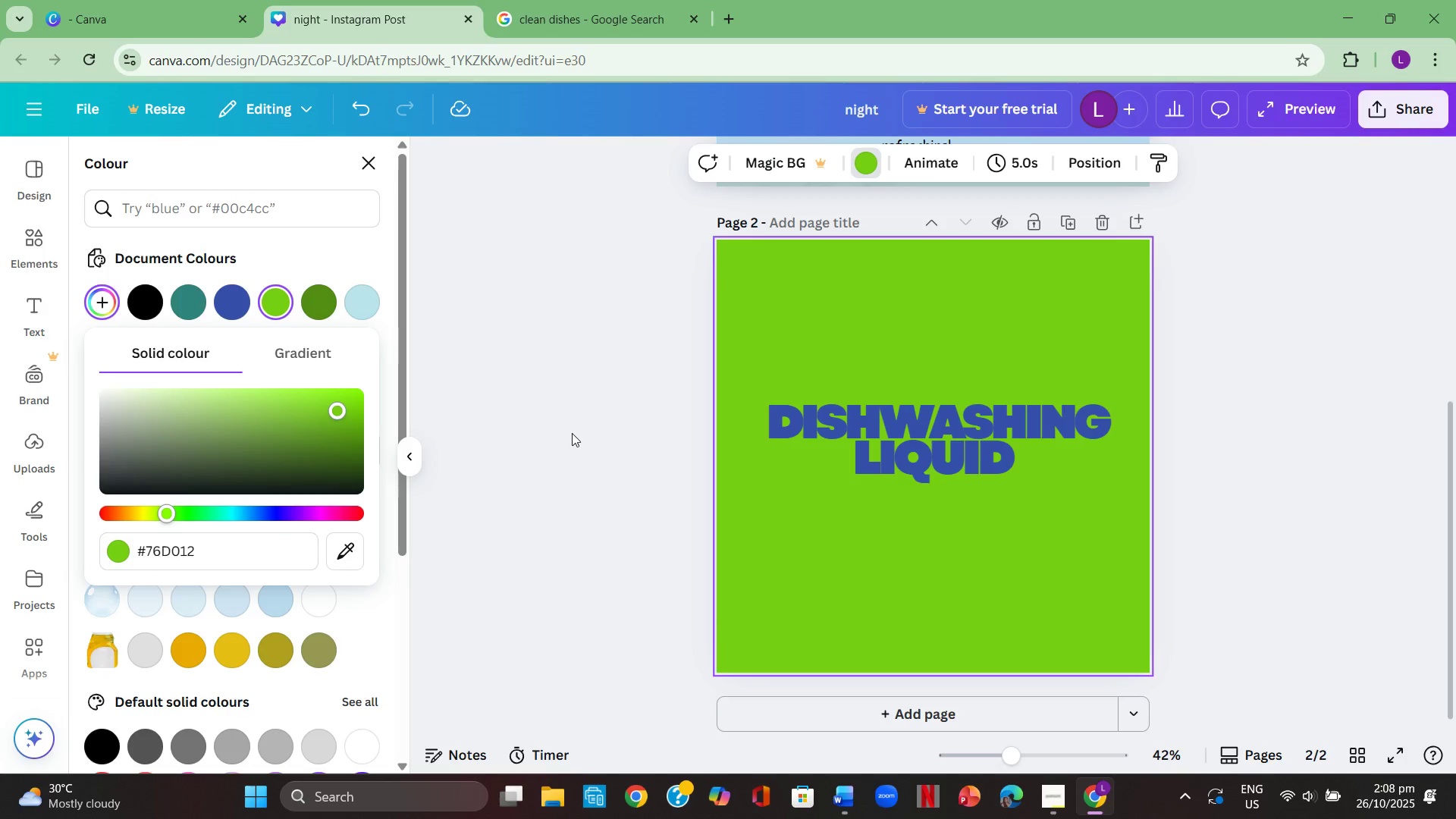 
left_click([872, 431])
 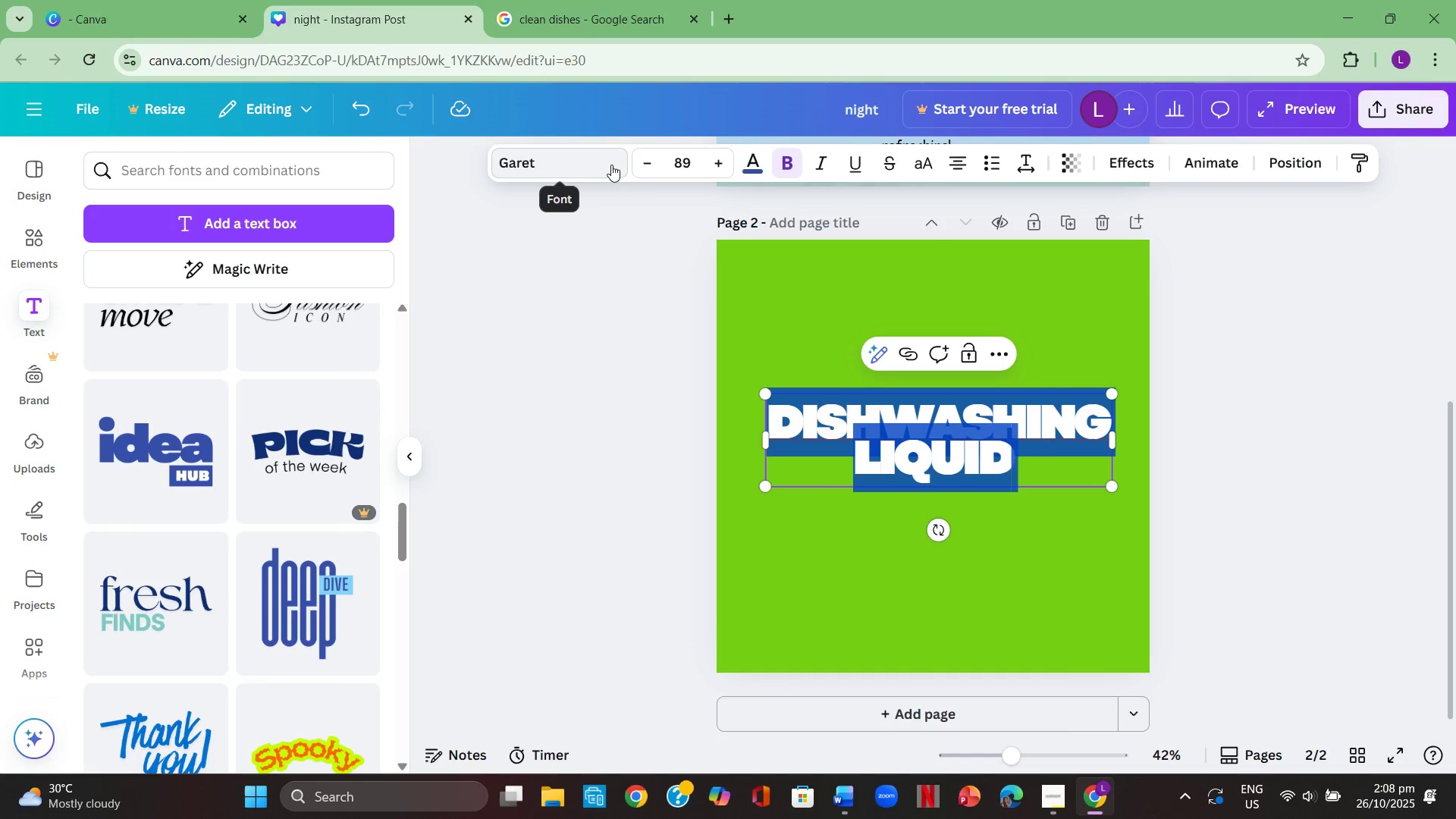 
left_click([748, 165])
 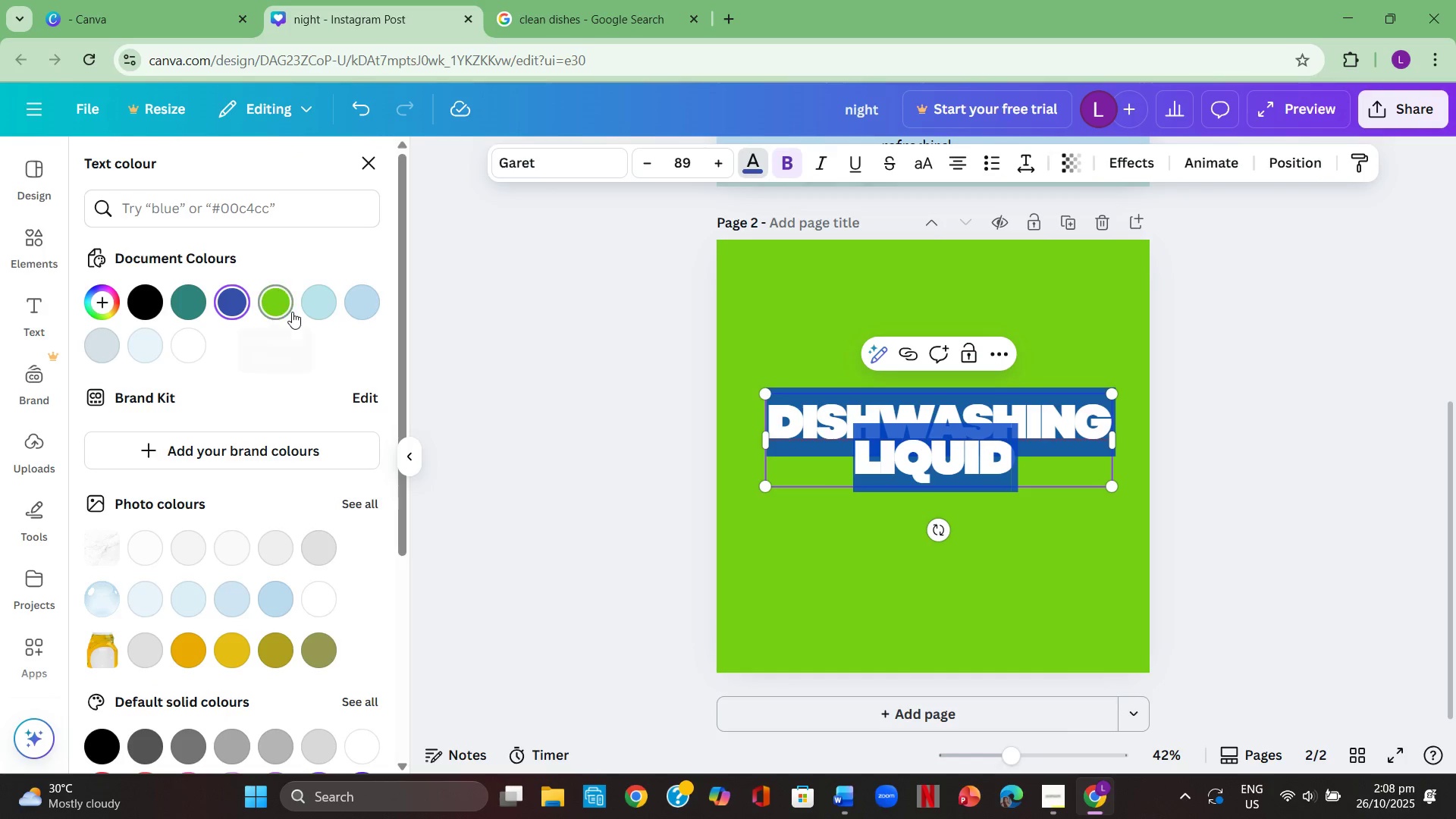 
scroll: coordinate [268, 528], scroll_direction: down, amount: 4.0
 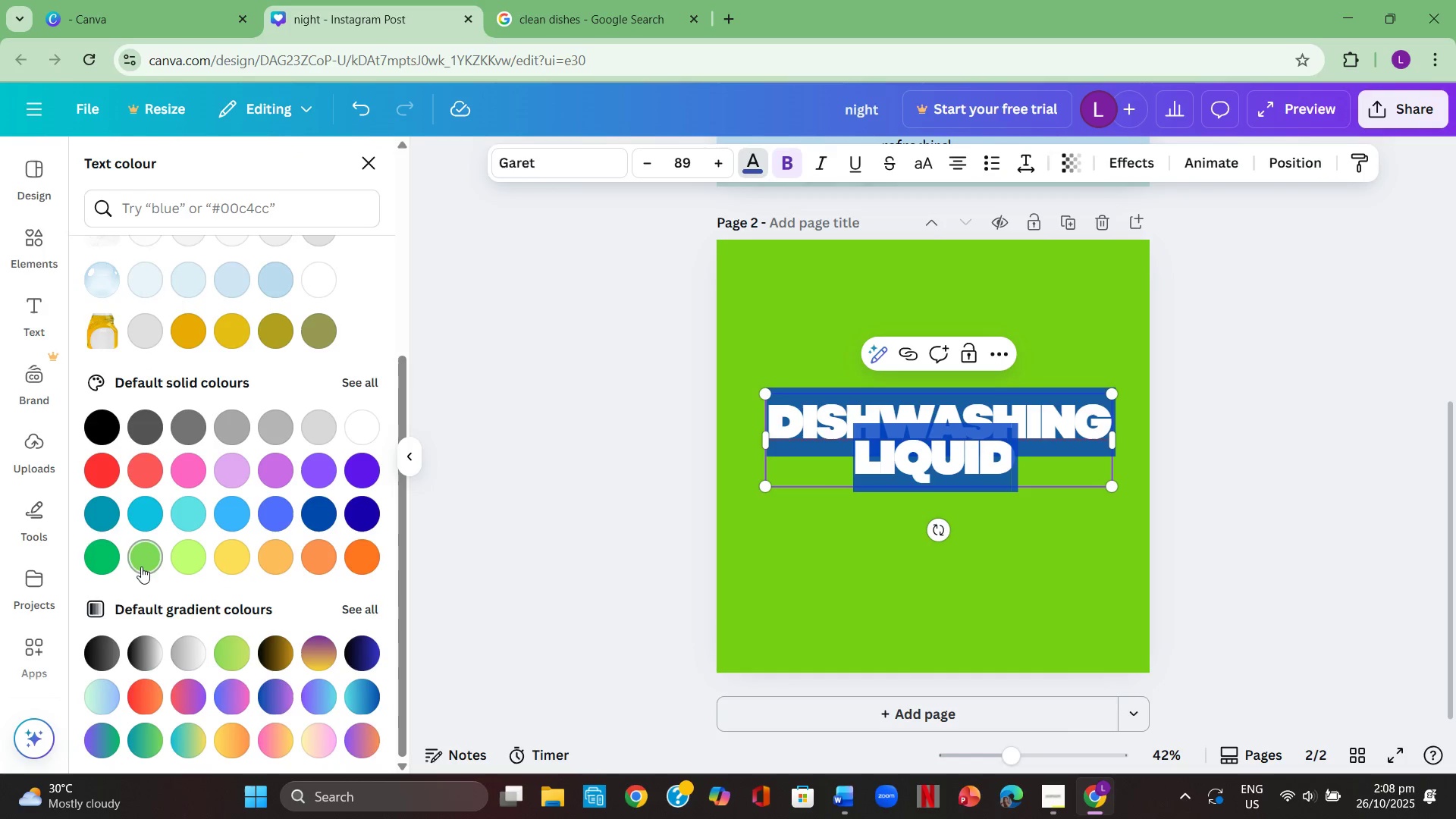 
left_click([146, 557])
 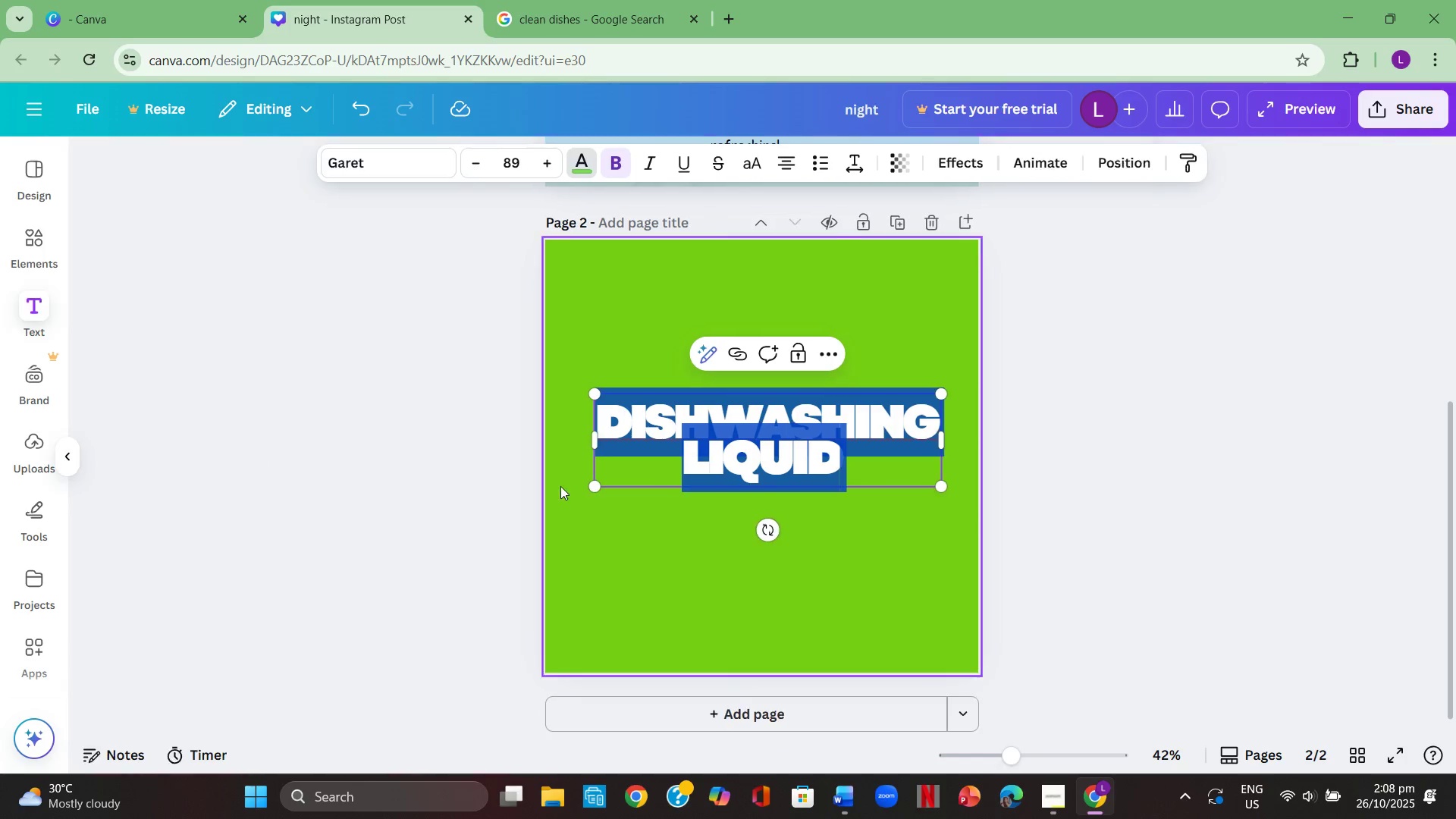 
double_click([560, 486])
 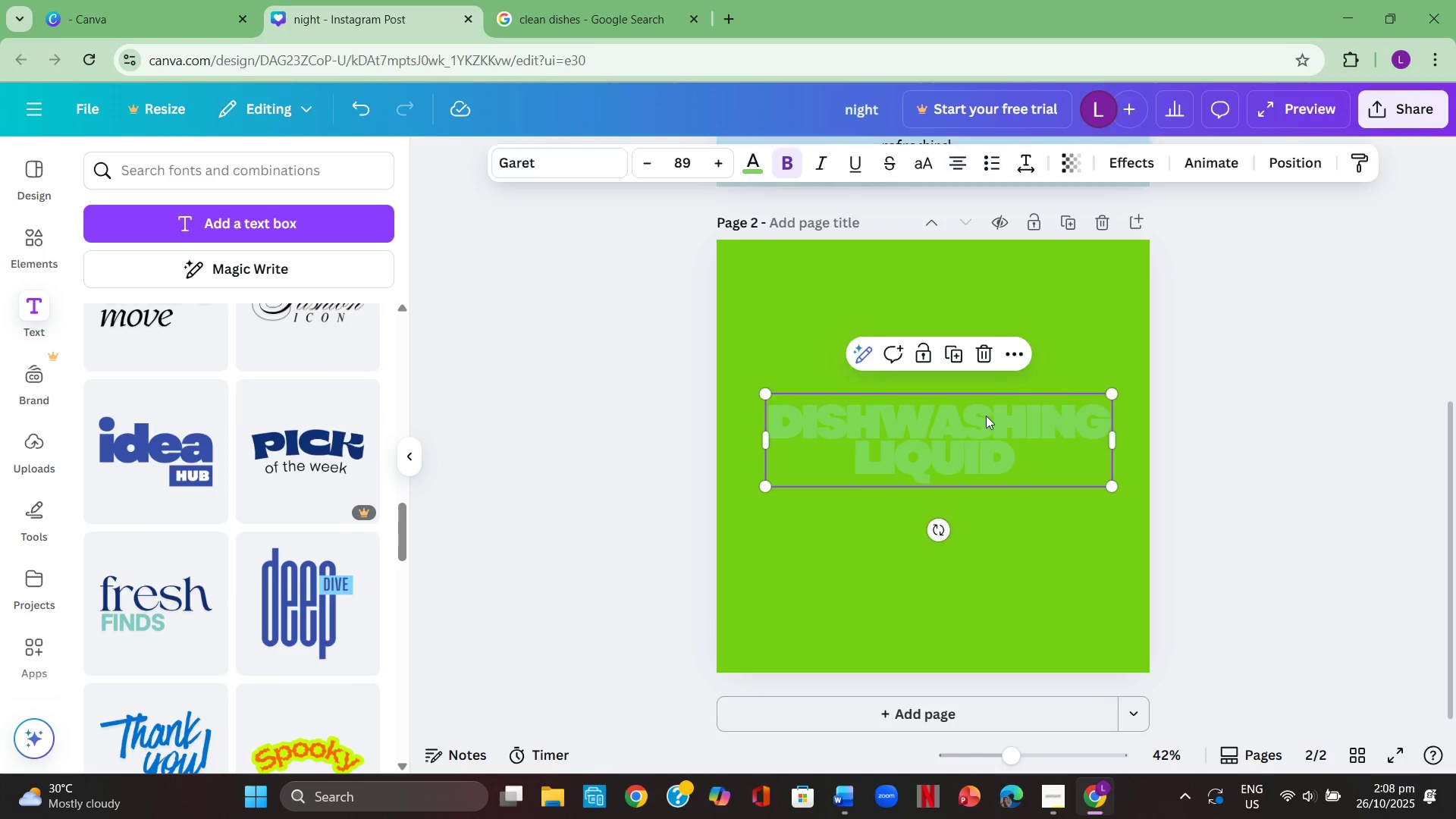 
double_click([986, 418])
 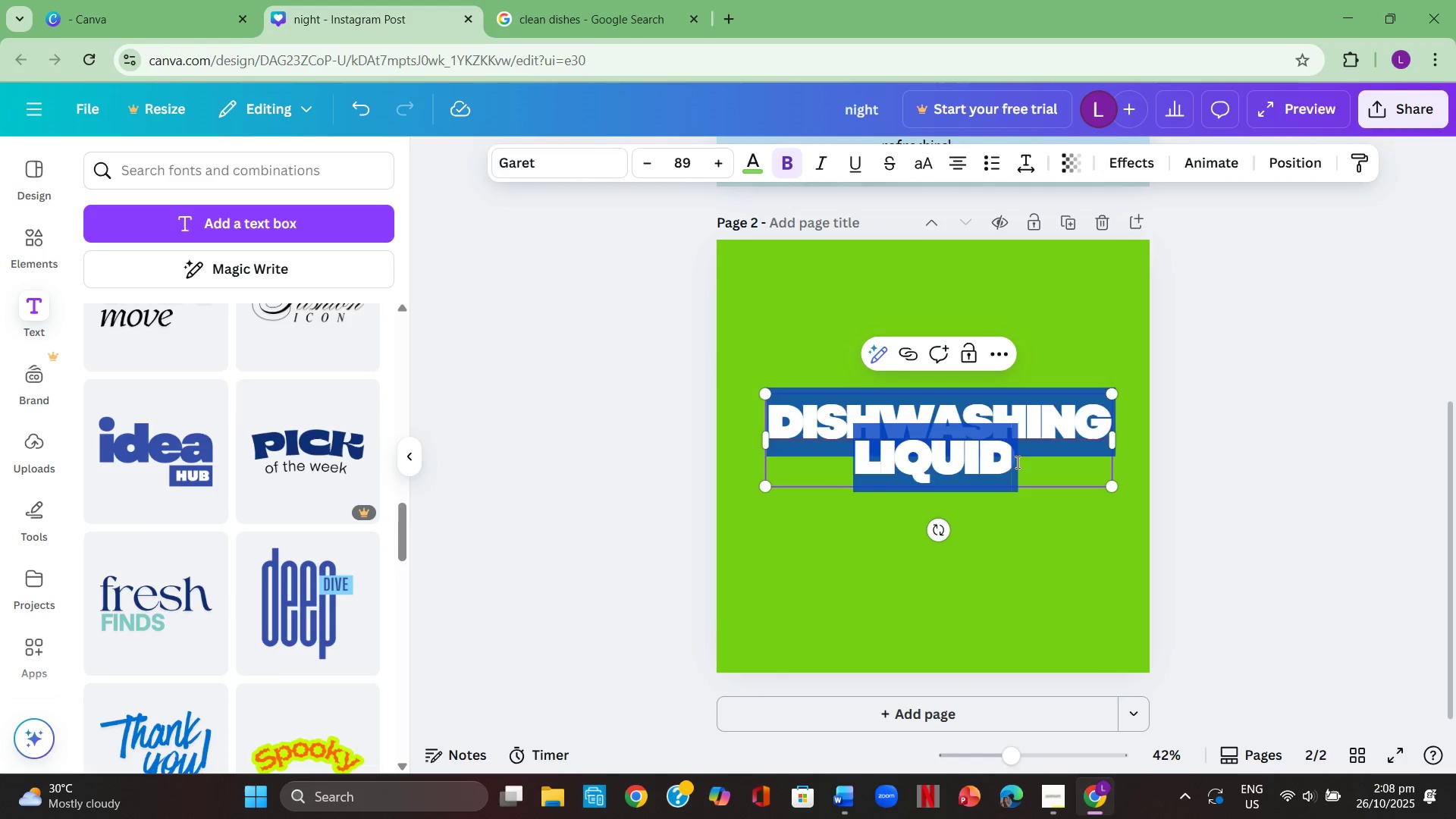 
left_click([1016, 462])
 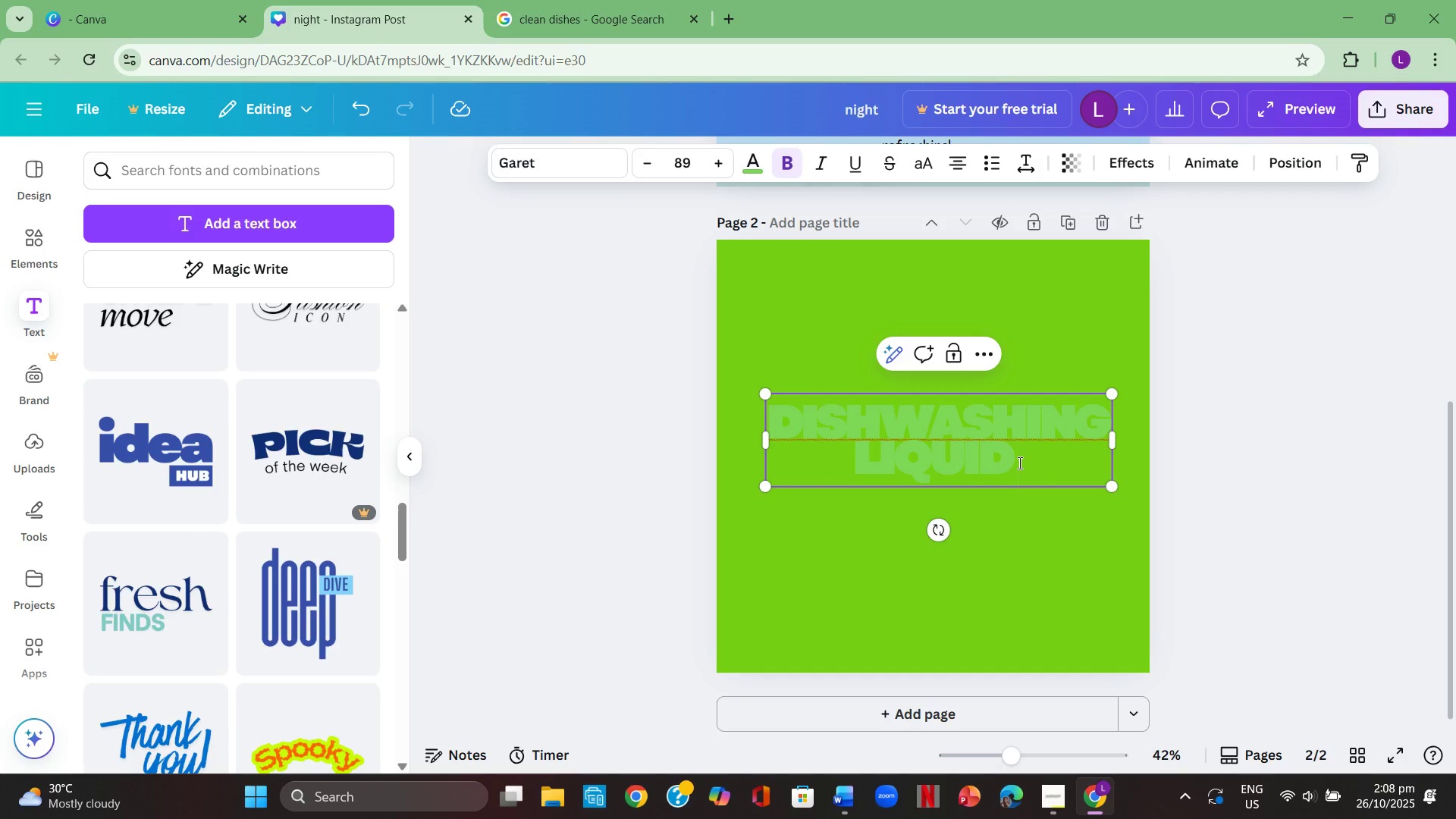 
left_click([1018, 463])
 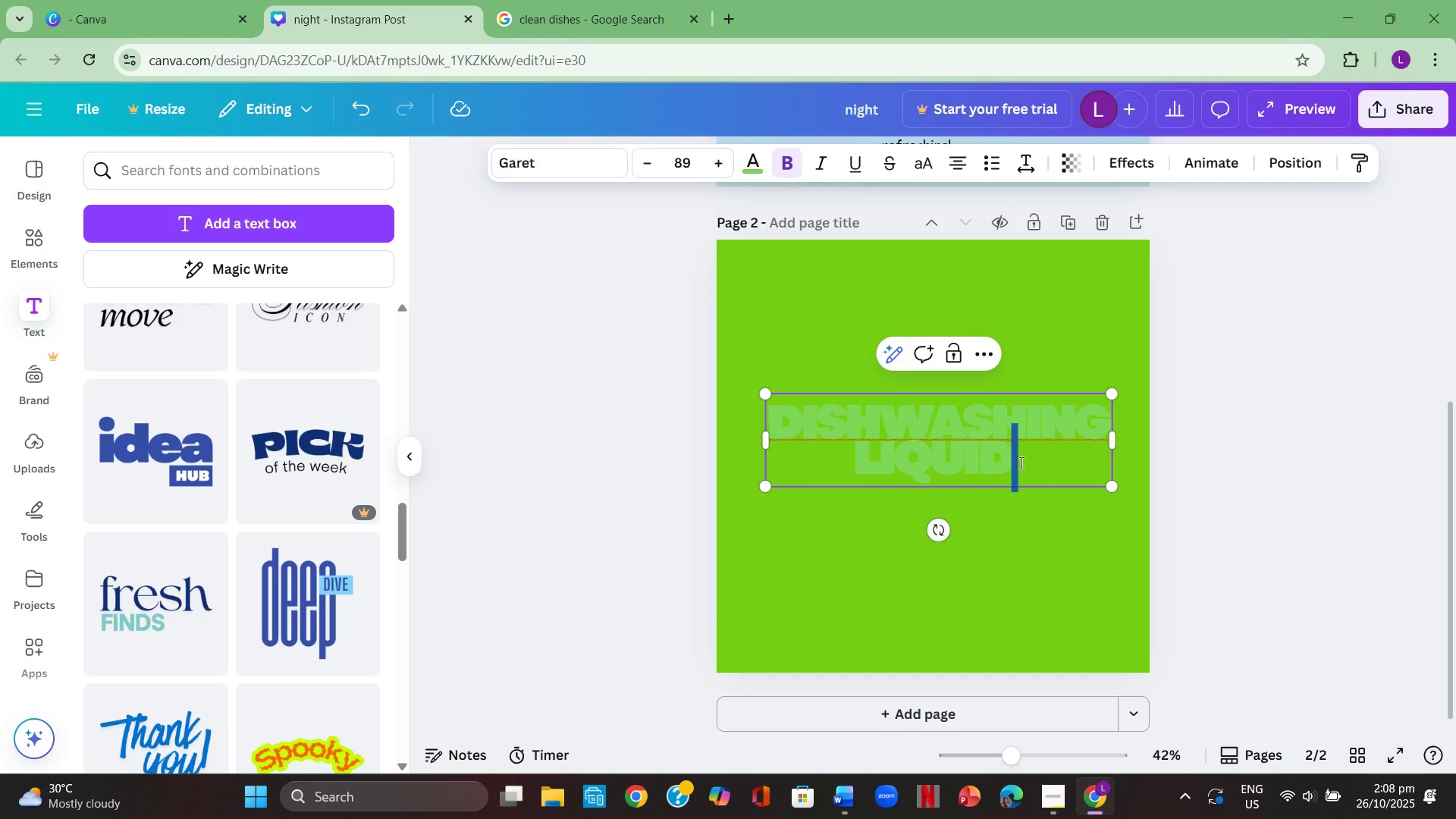 
left_click_drag(start_coordinate=[1020, 463], to_coordinate=[774, 427])
 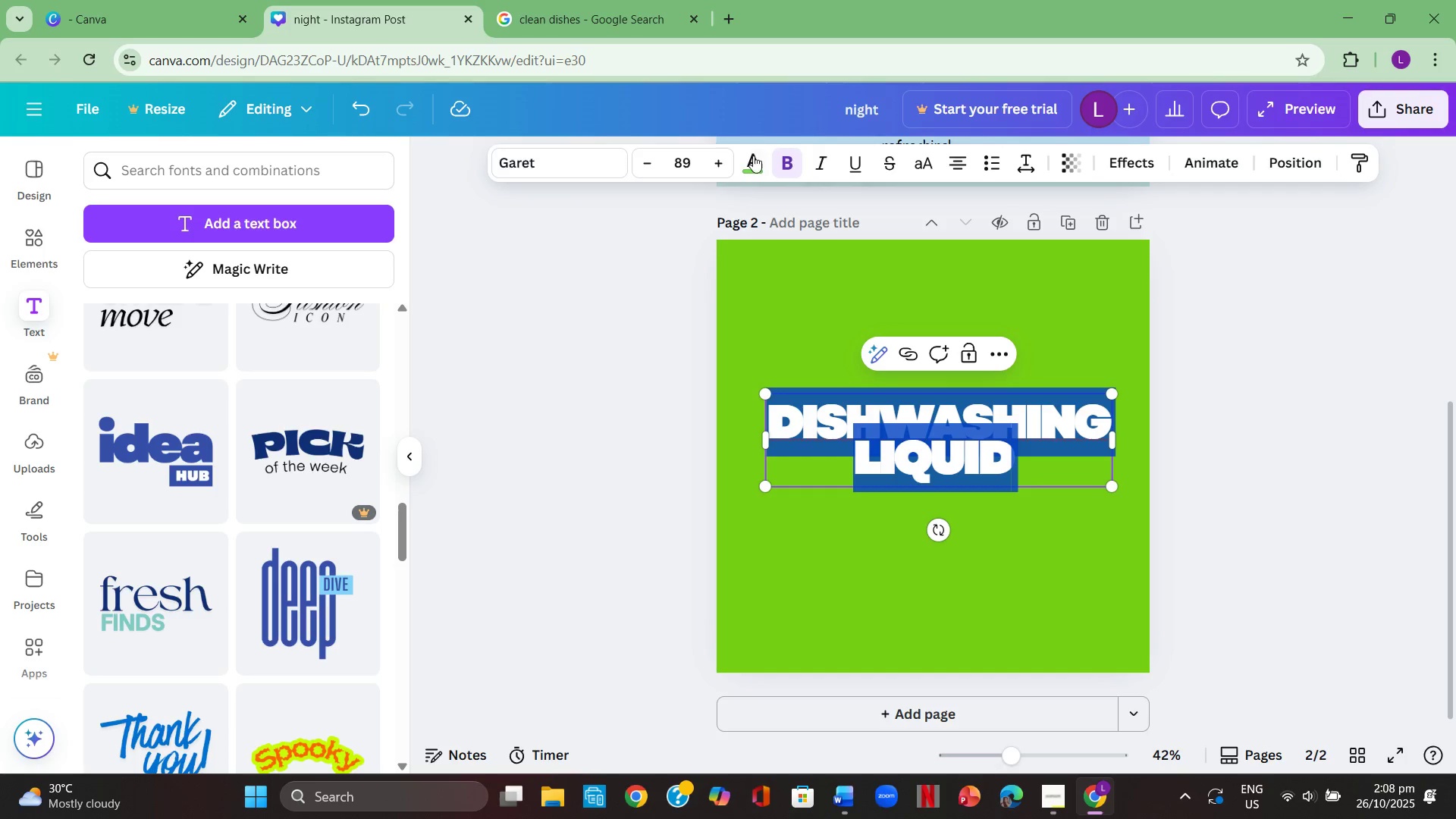 
left_click([753, 155])
 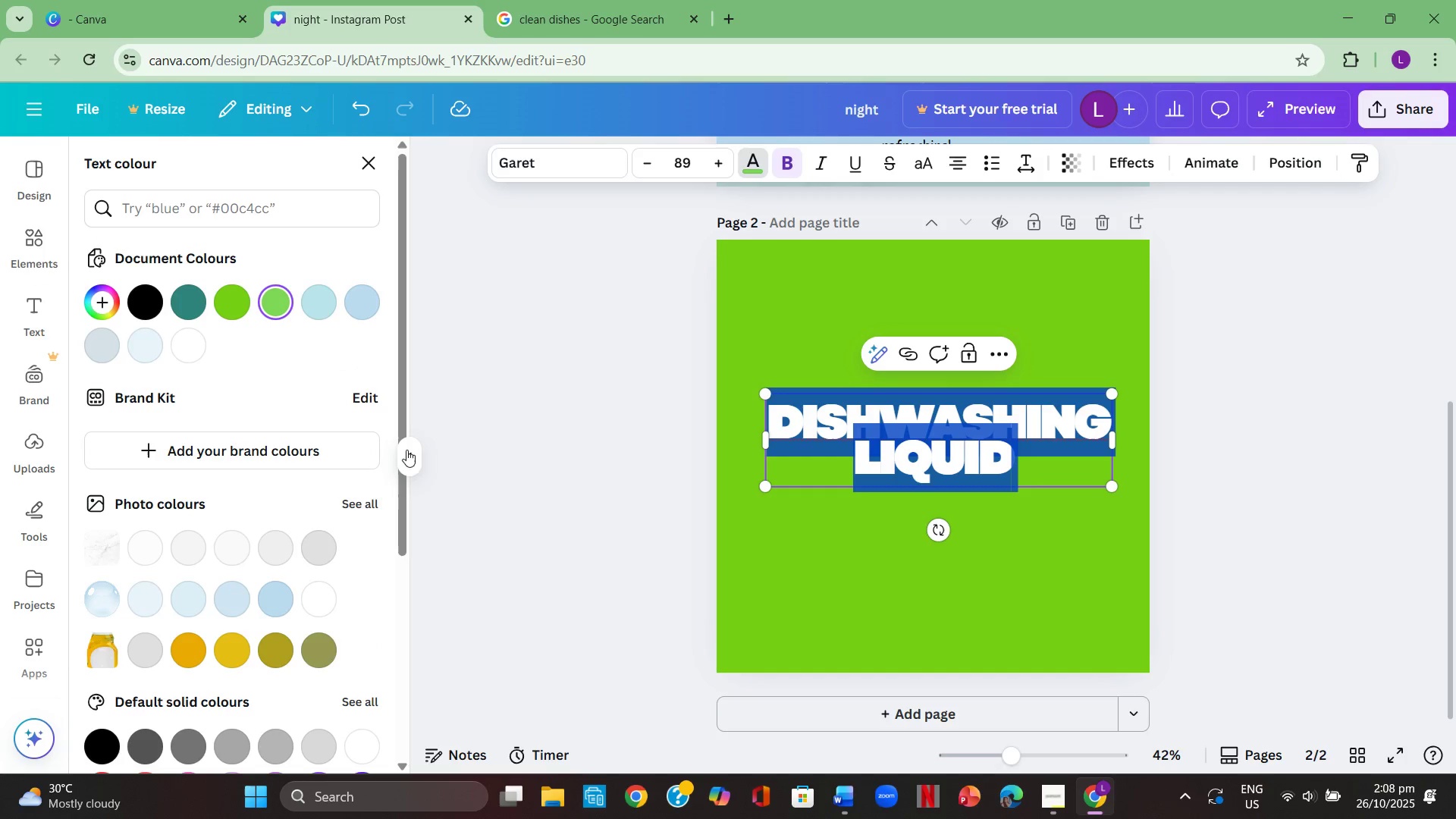 
scroll: coordinate [152, 463], scroll_direction: down, amount: 8.0
 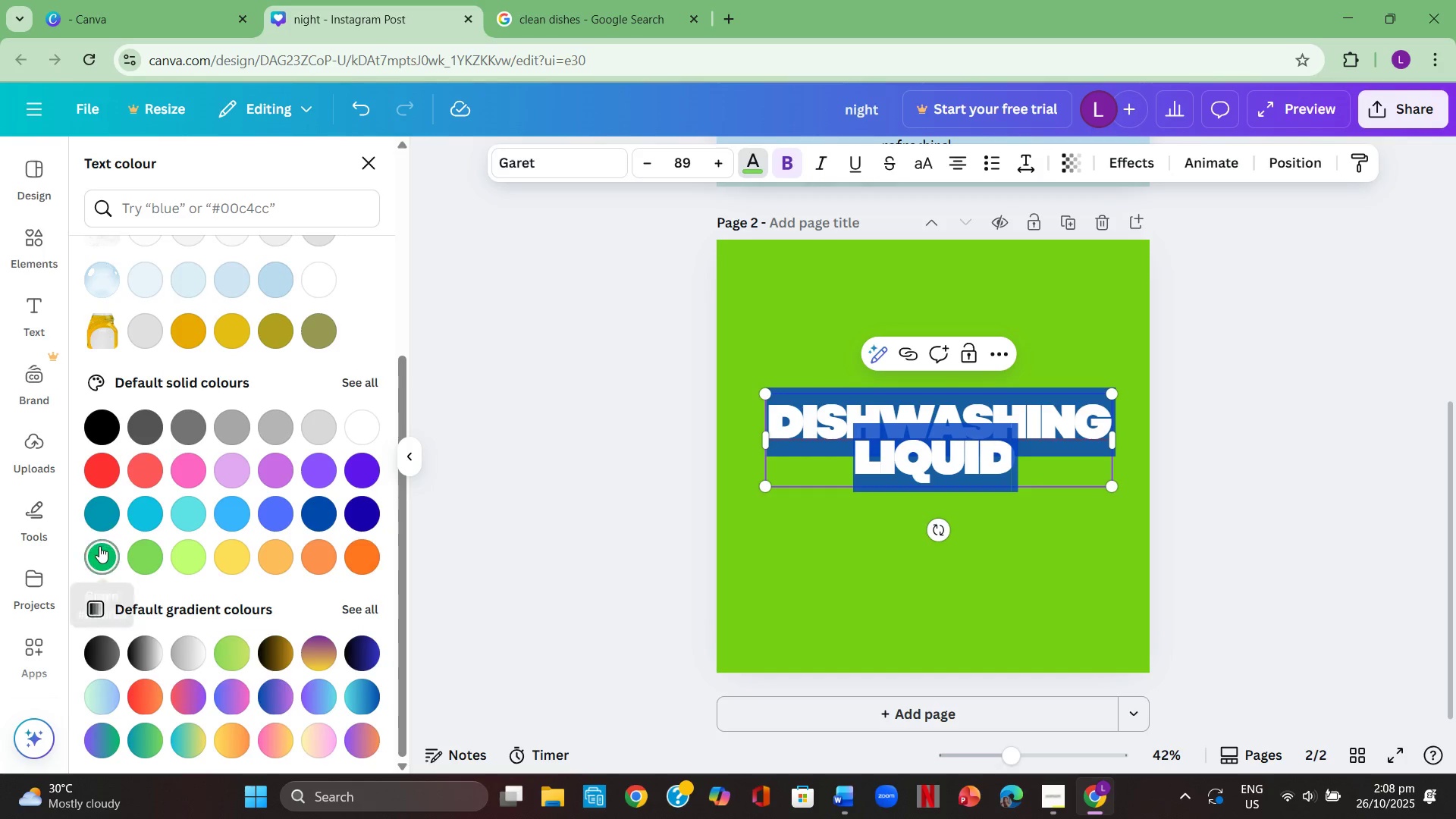 
left_click([97, 548])
 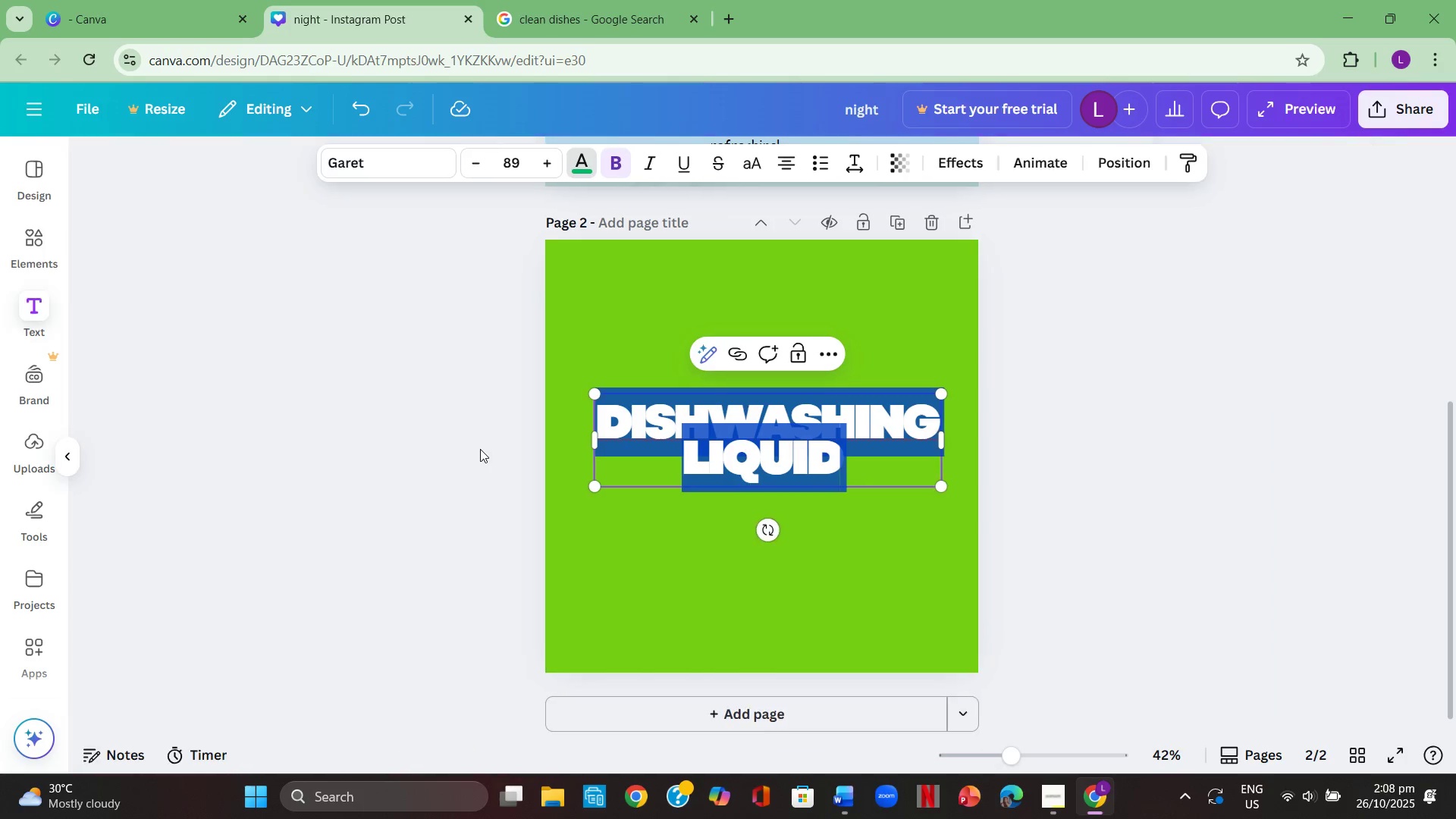 
double_click([480, 449])
 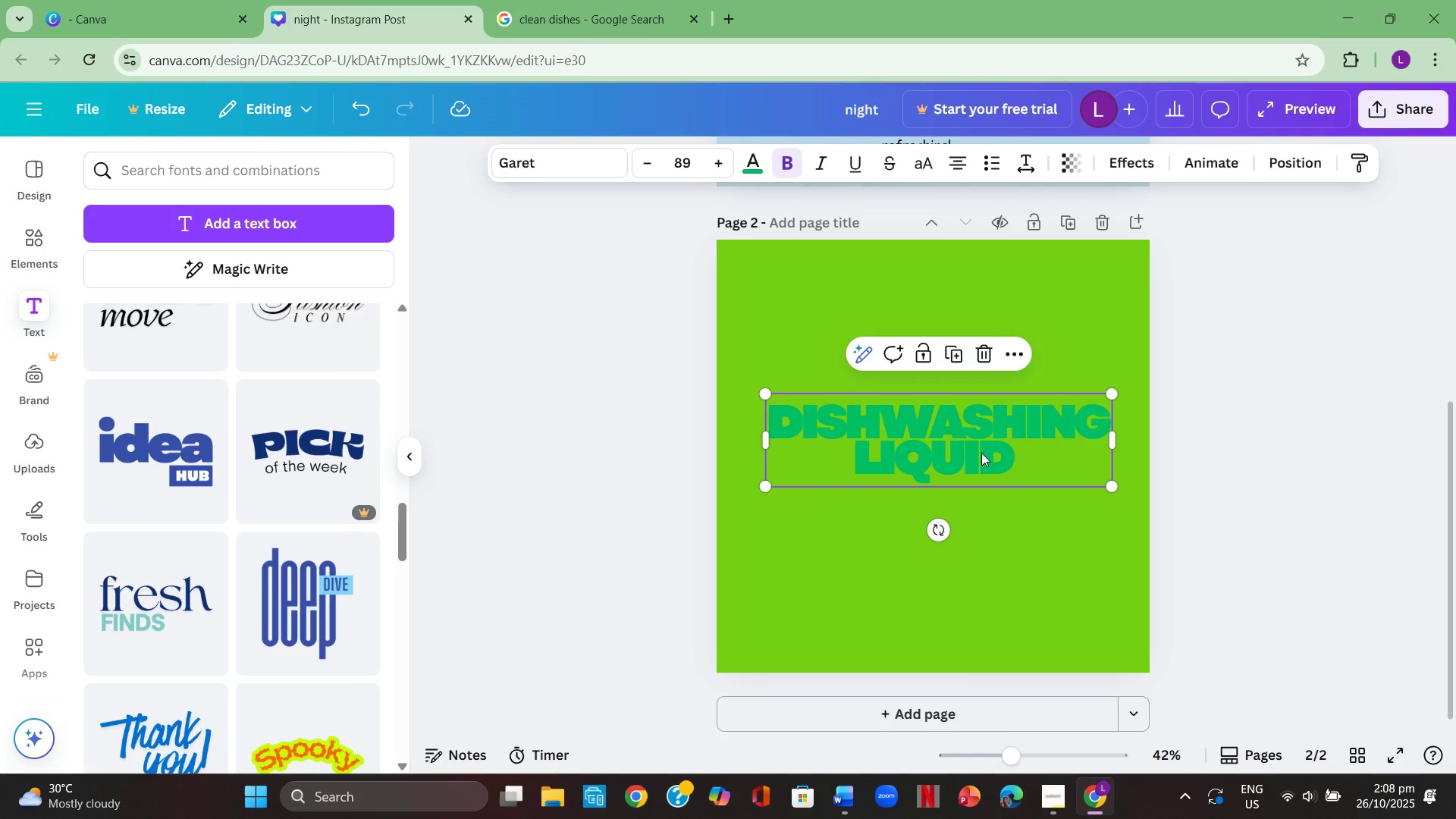 
double_click([1044, 469])
 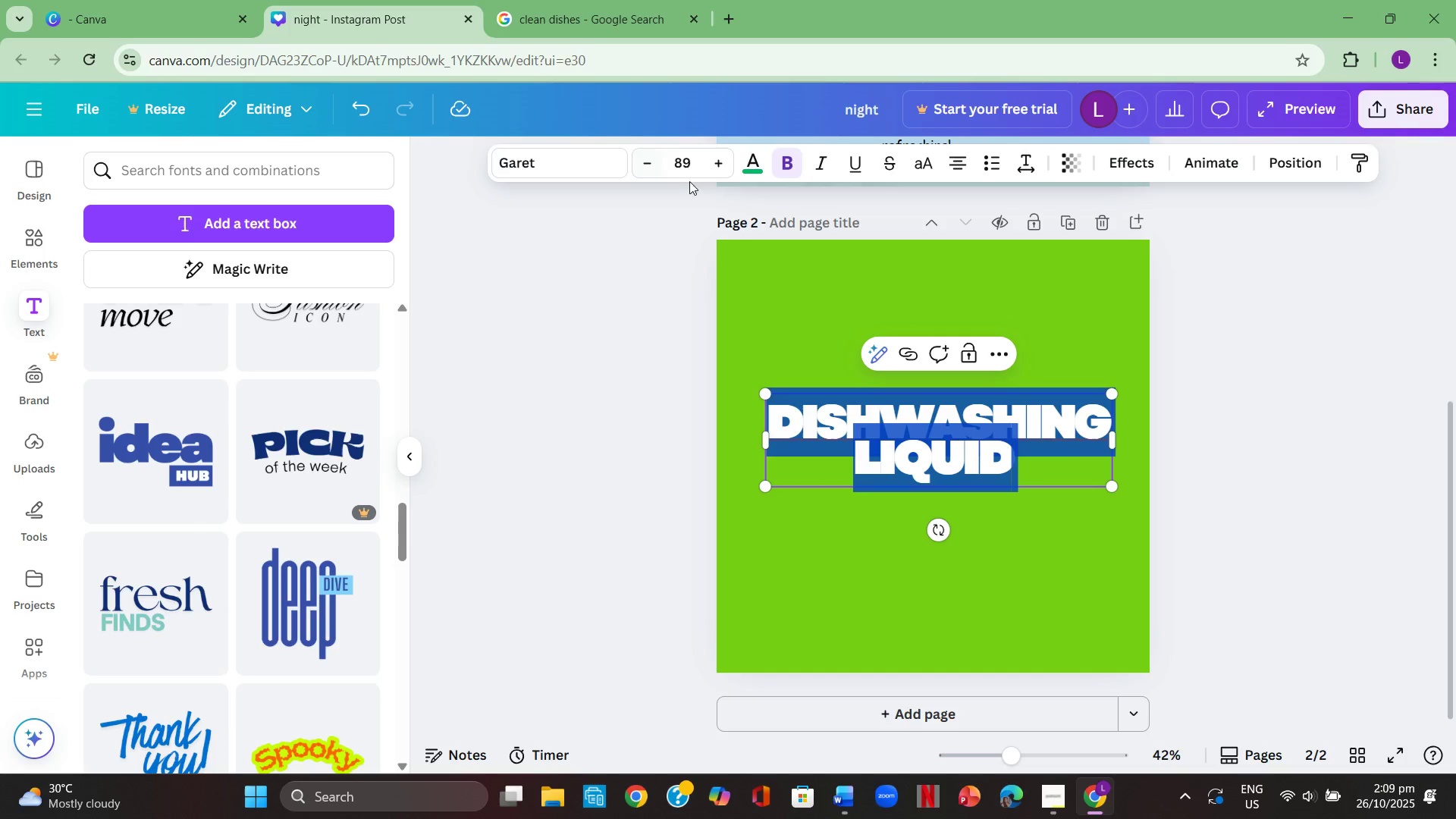 
left_click([756, 163])
 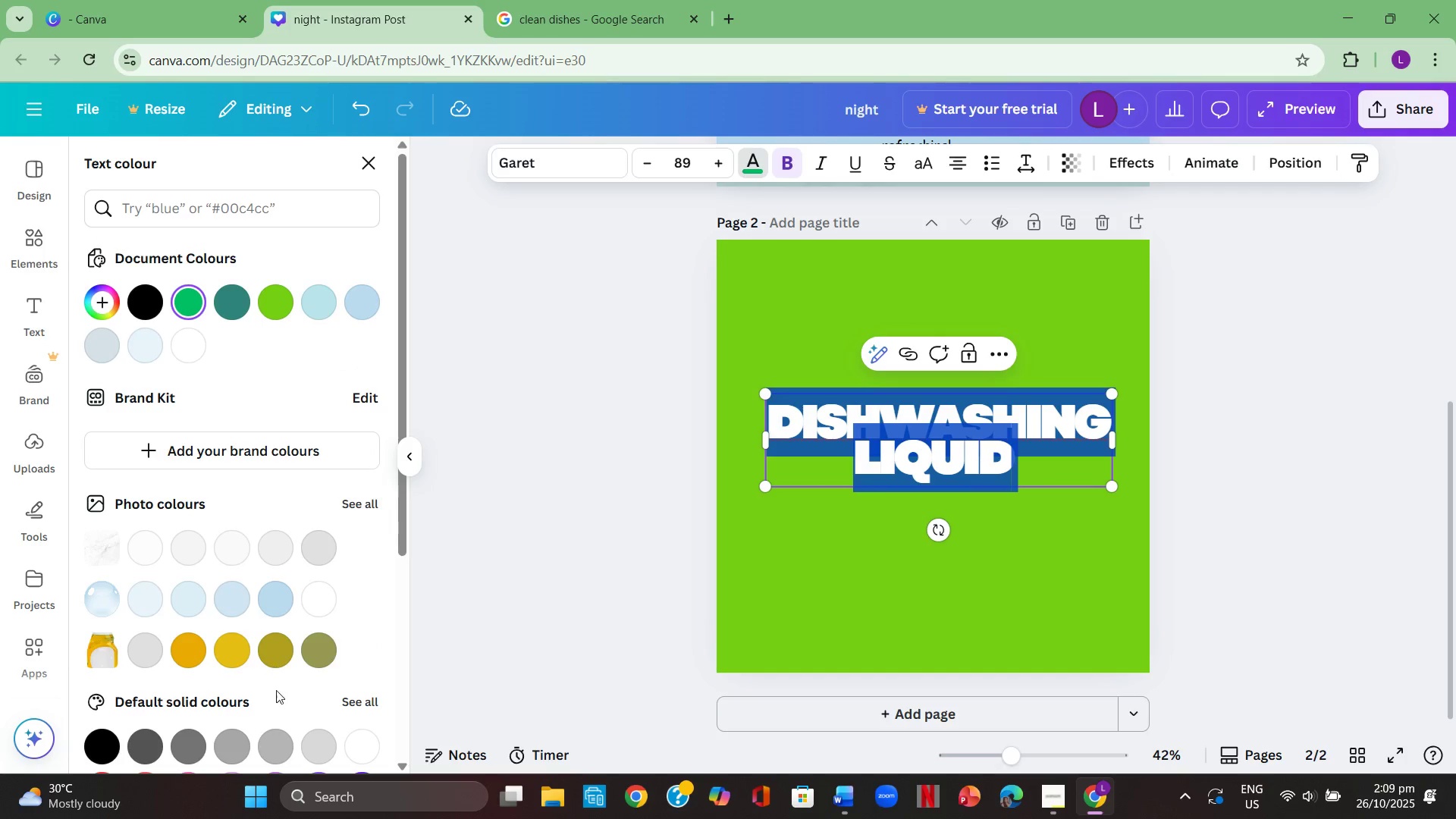 
scroll: coordinate [287, 623], scroll_direction: down, amount: 7.0
 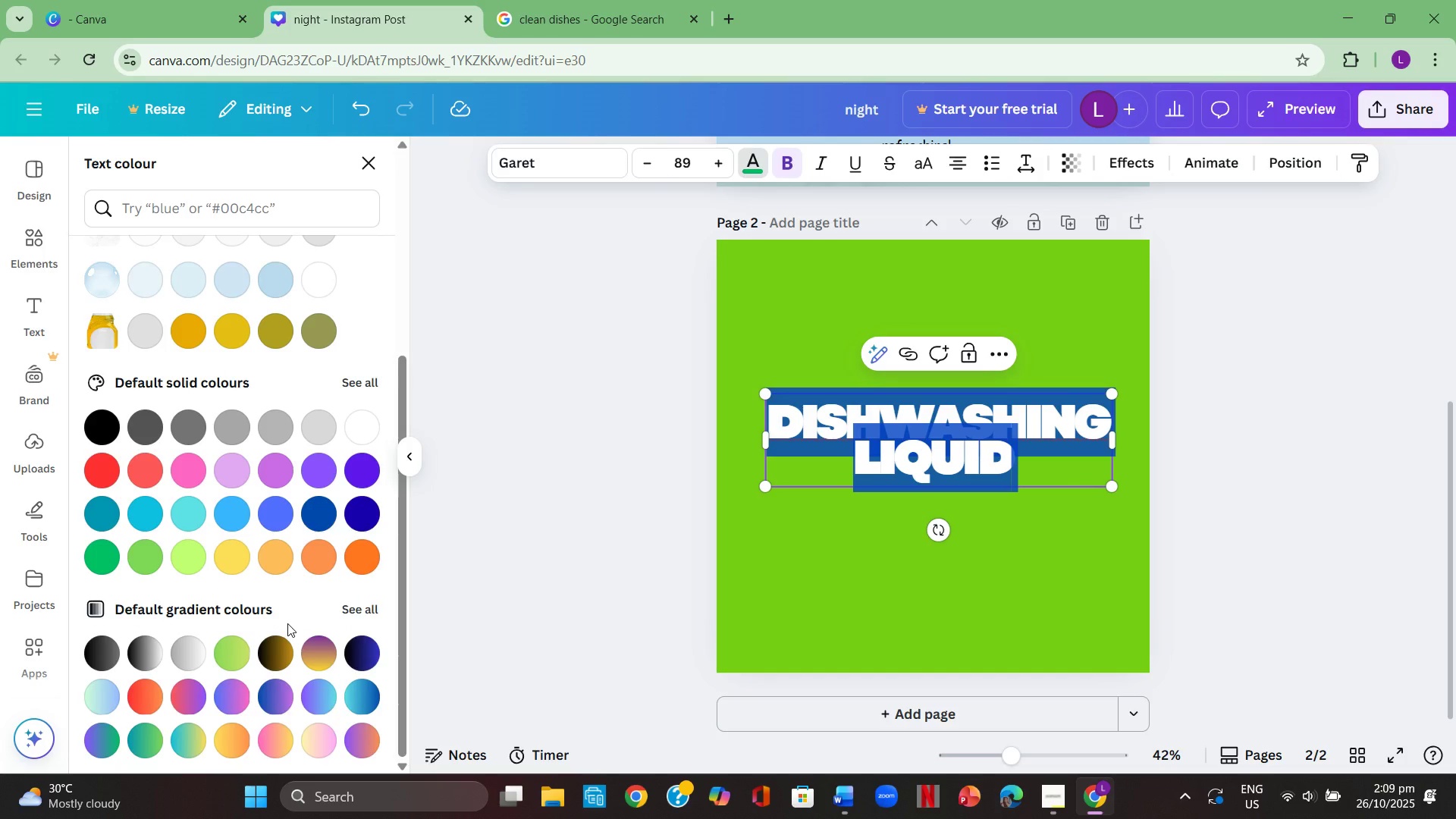 
scroll: coordinate [140, 456], scroll_direction: up, amount: 4.0
 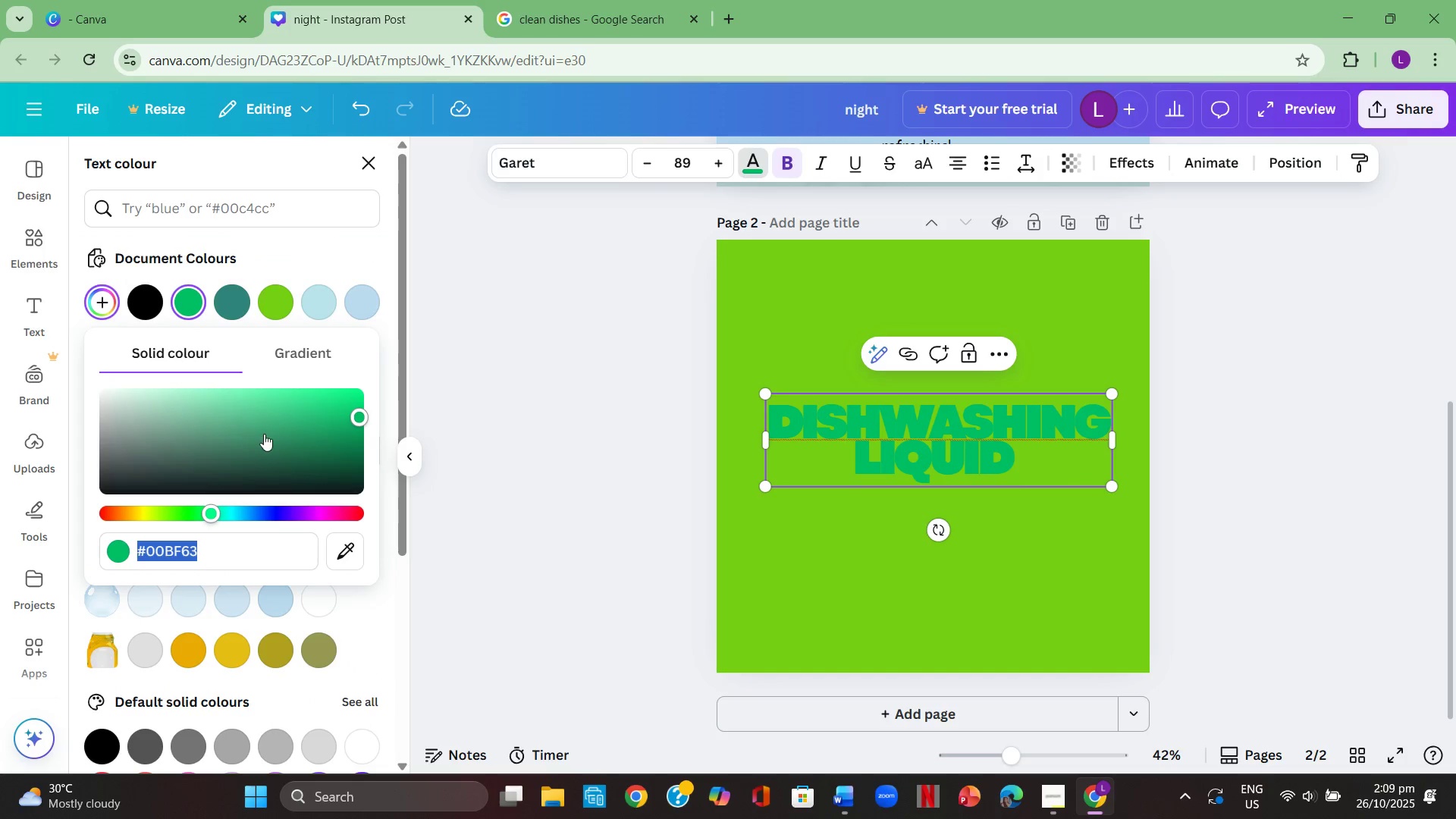 
double_click([343, 420])
 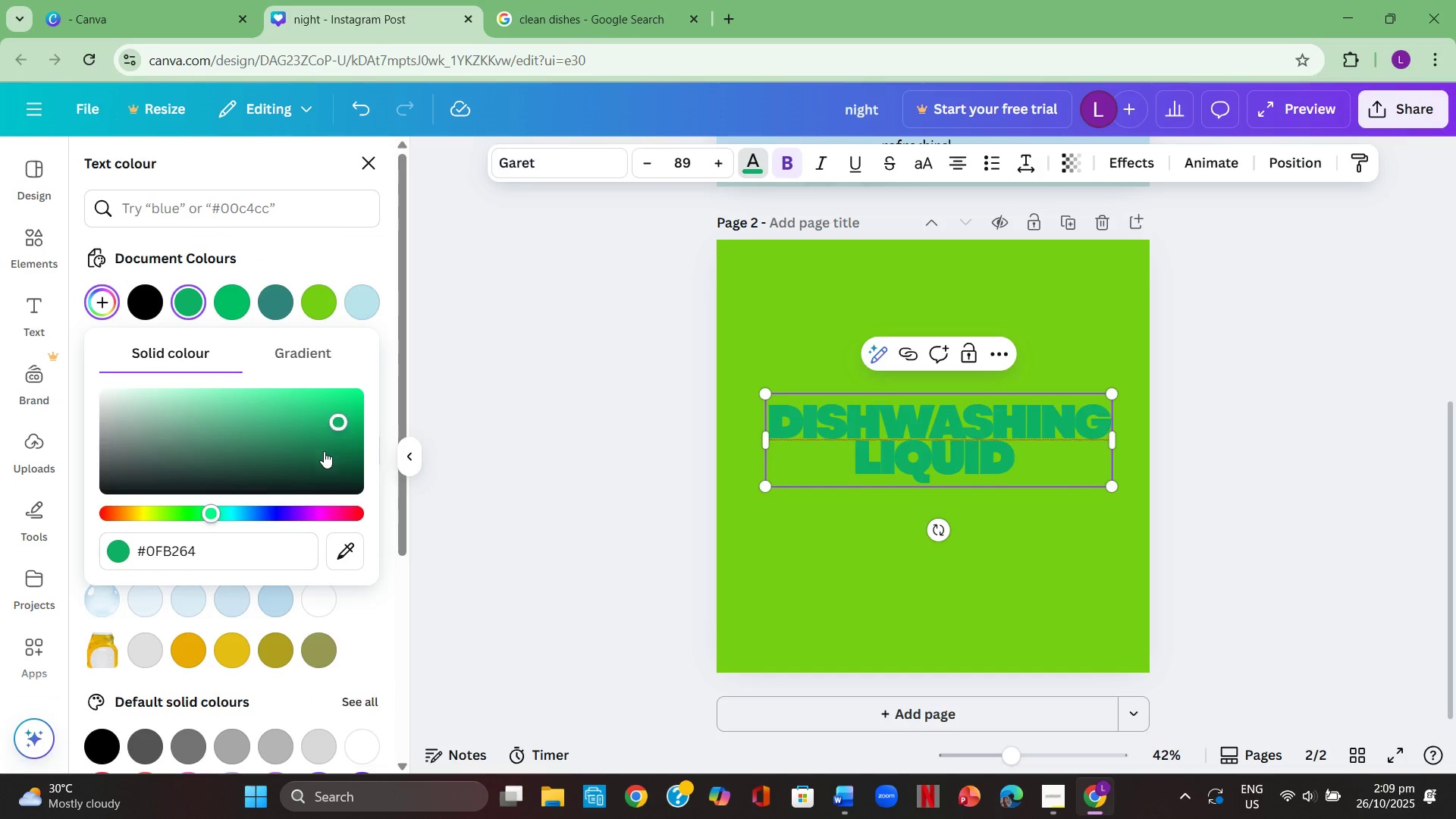 
left_click([324, 451])
 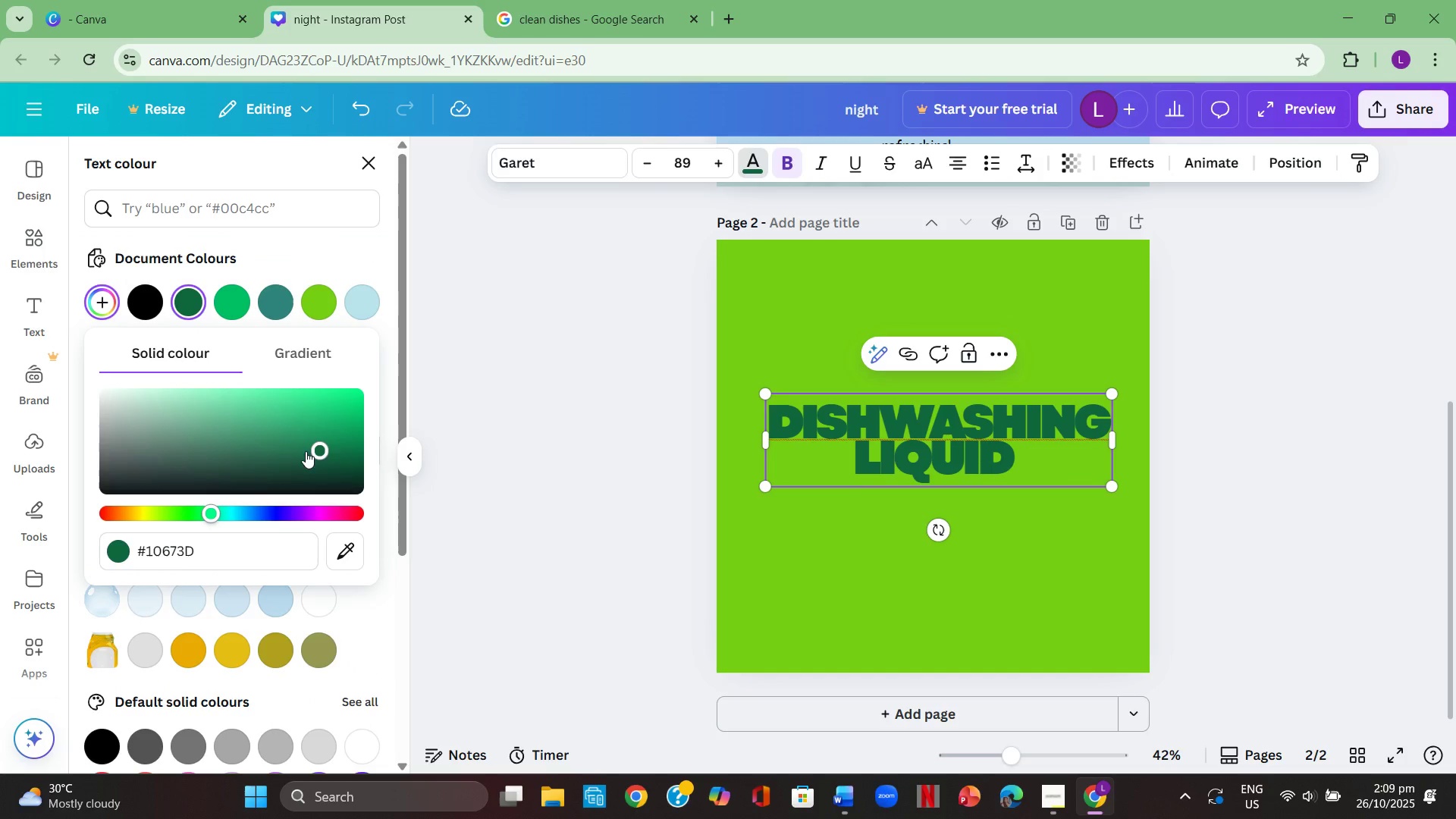 
left_click([306, 451])
 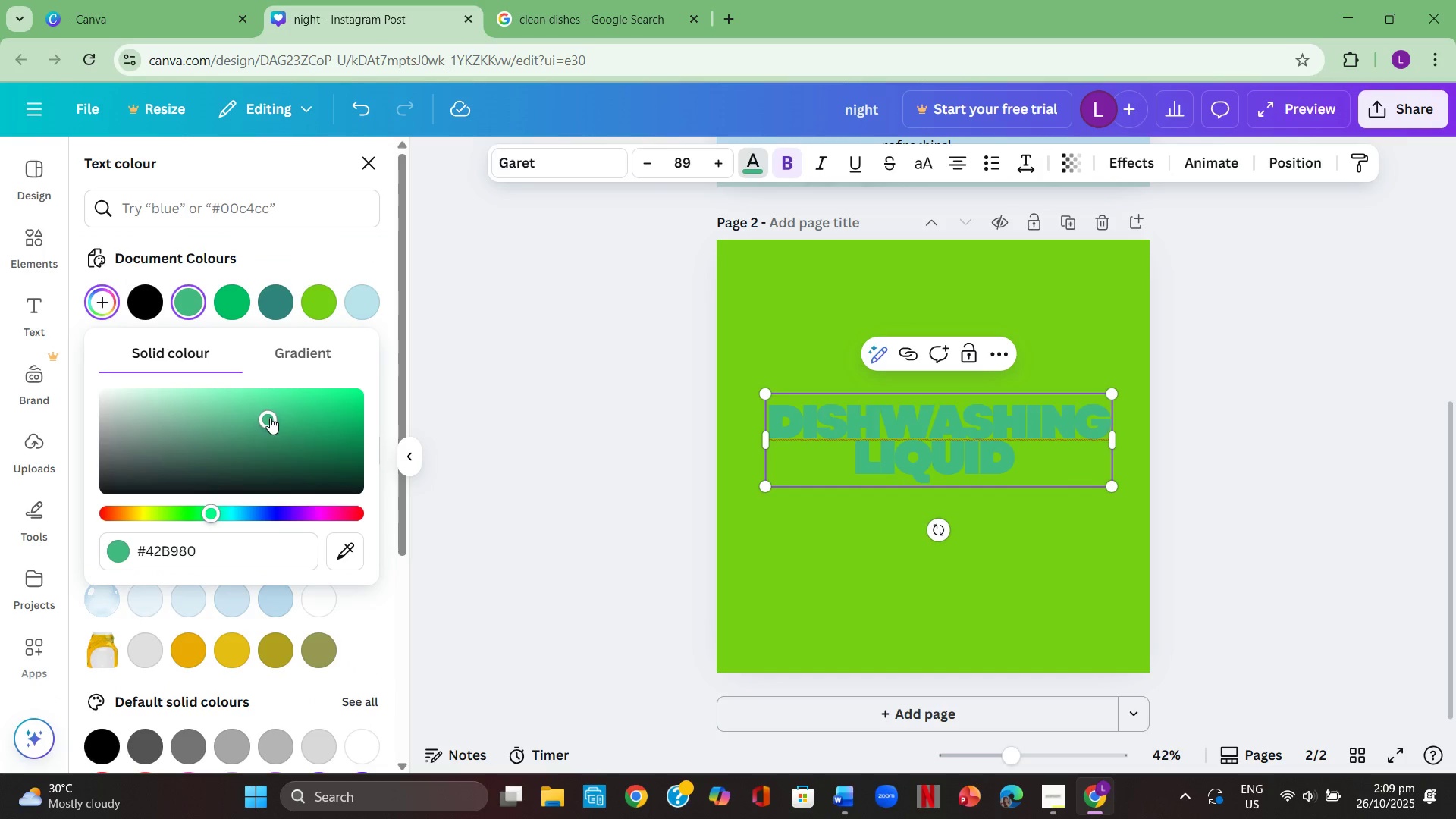 
double_click([259, 453])
 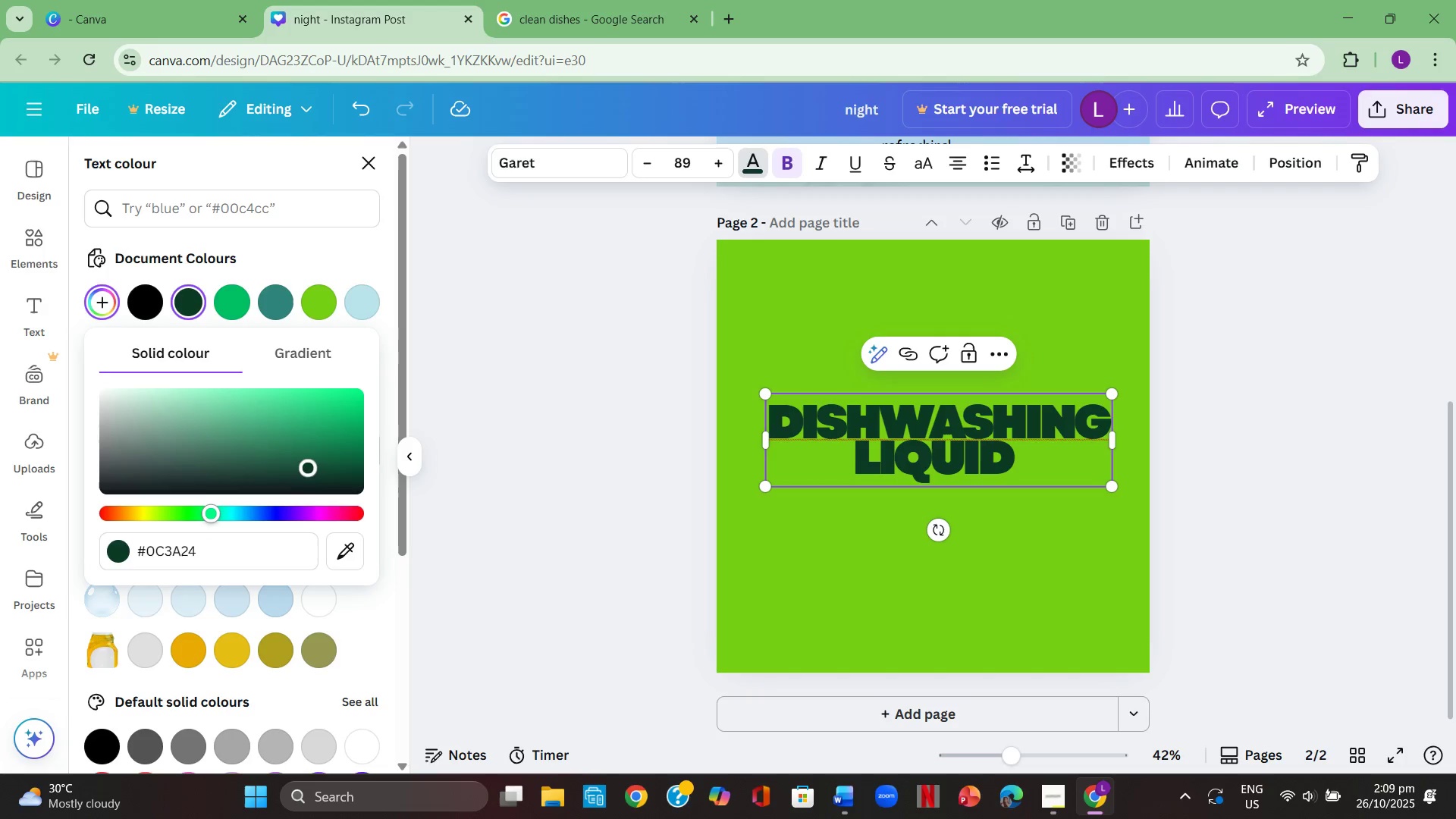 
left_click([311, 470])
 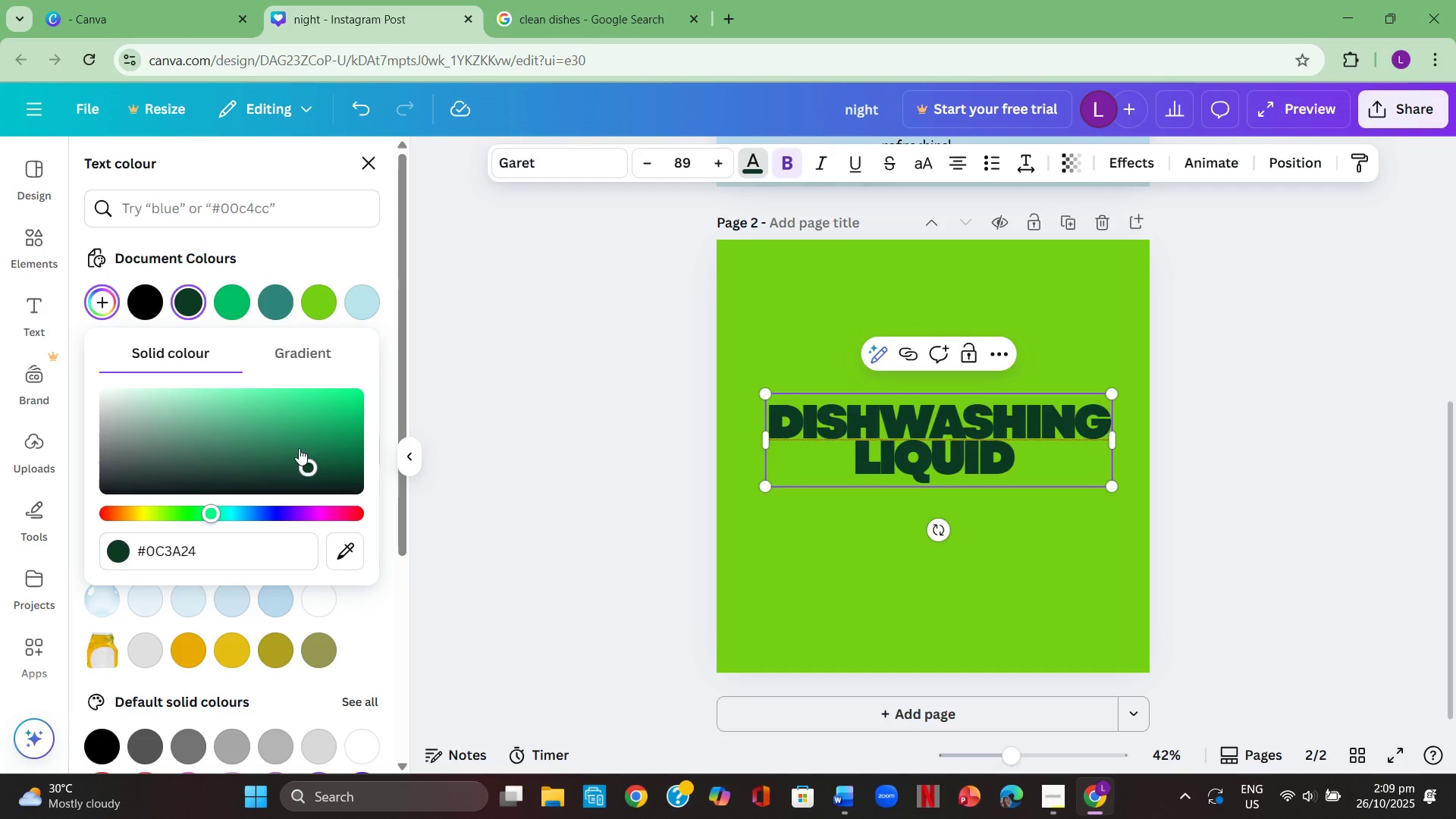 
left_click([298, 442])
 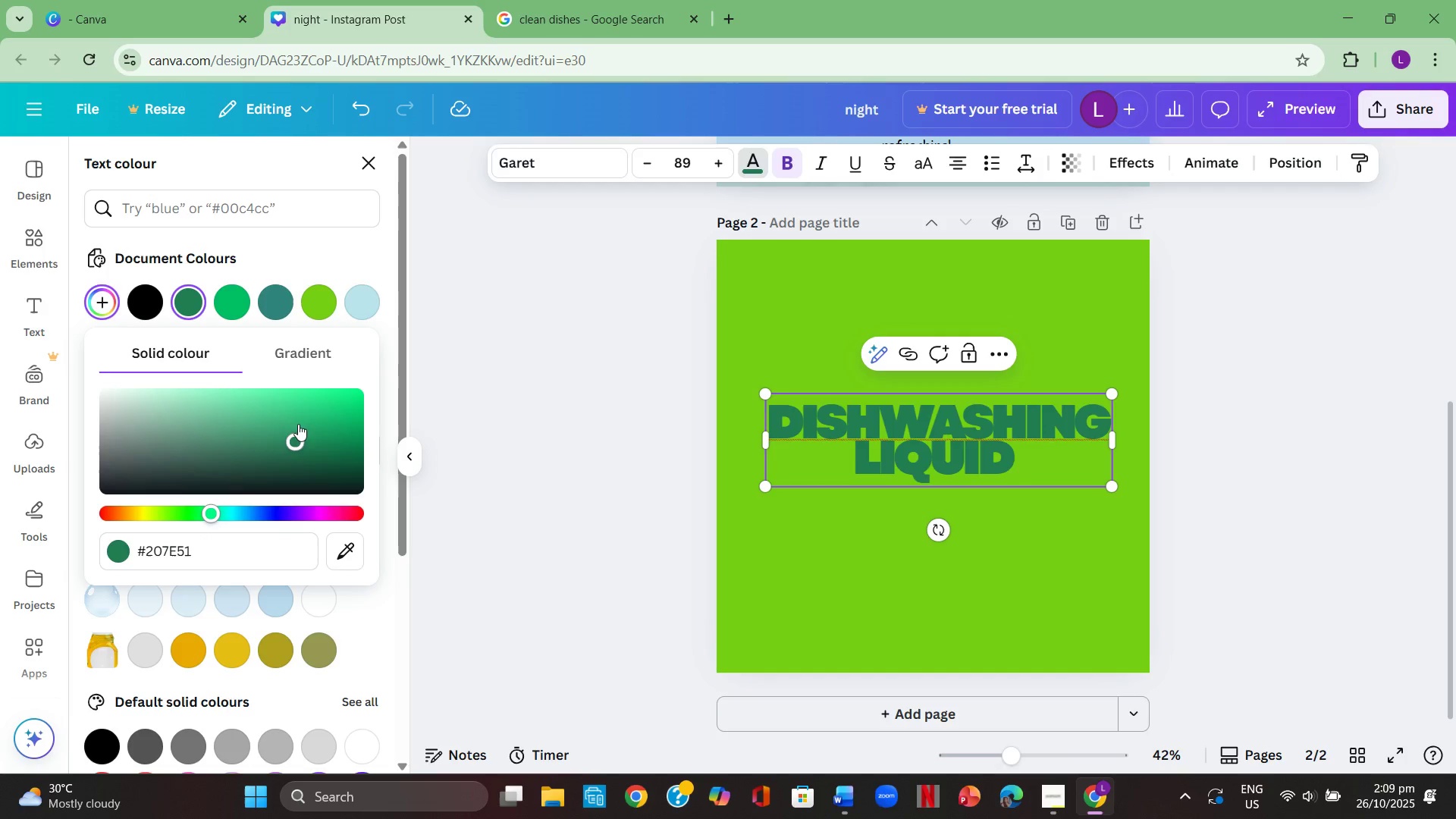 
left_click([299, 422])
 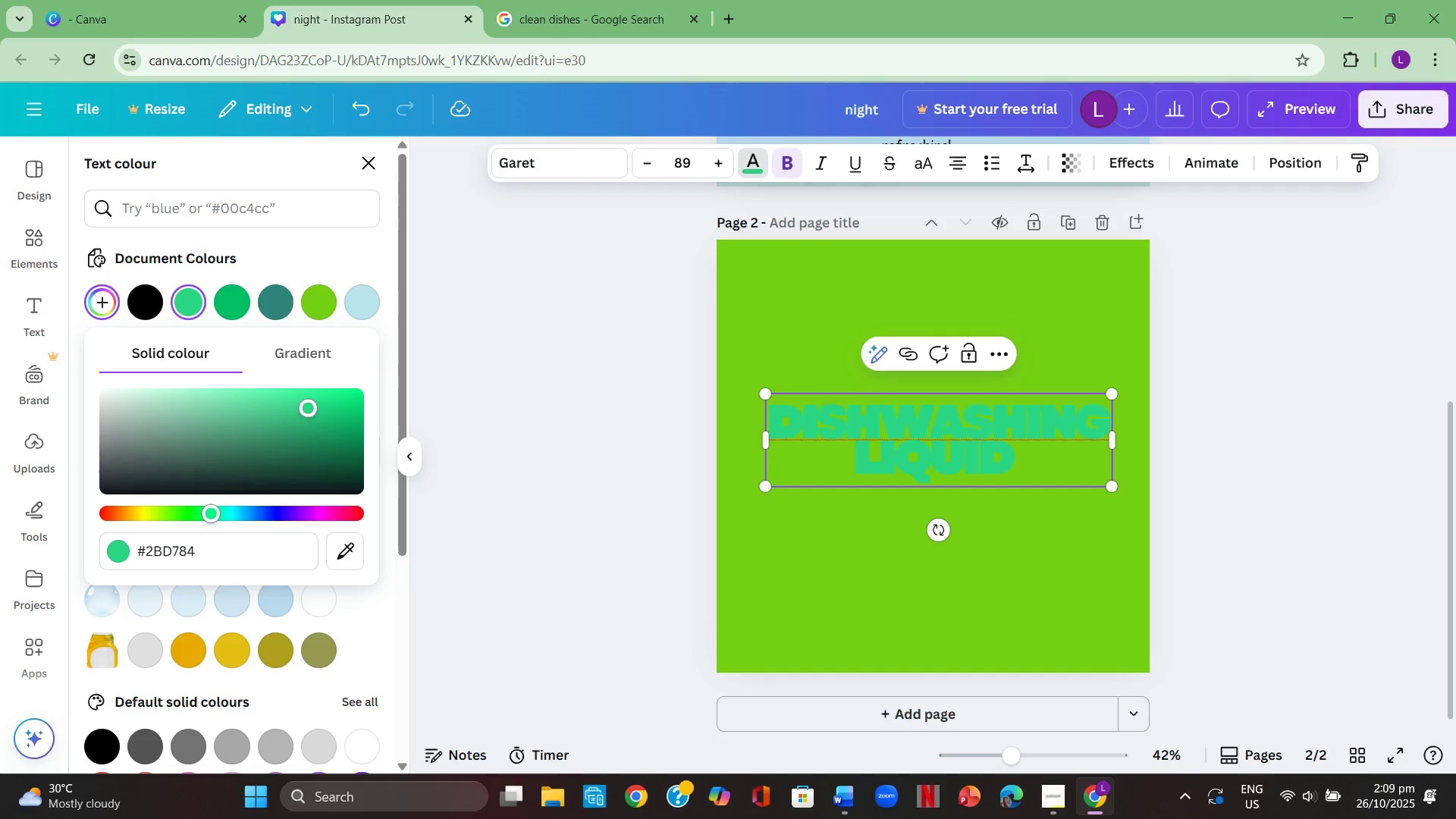 
double_click([311, 405])
 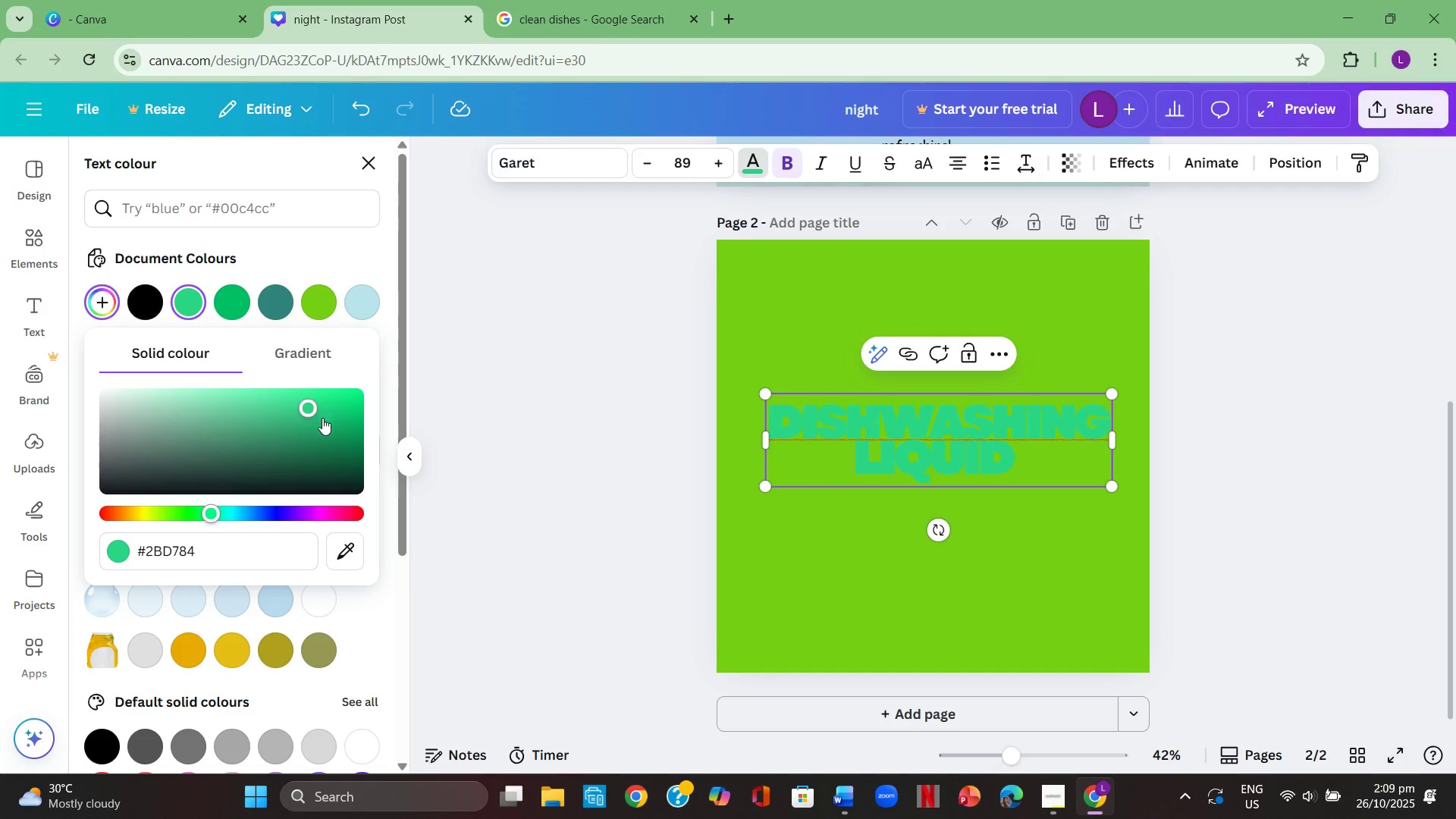 
triple_click([322, 418])
 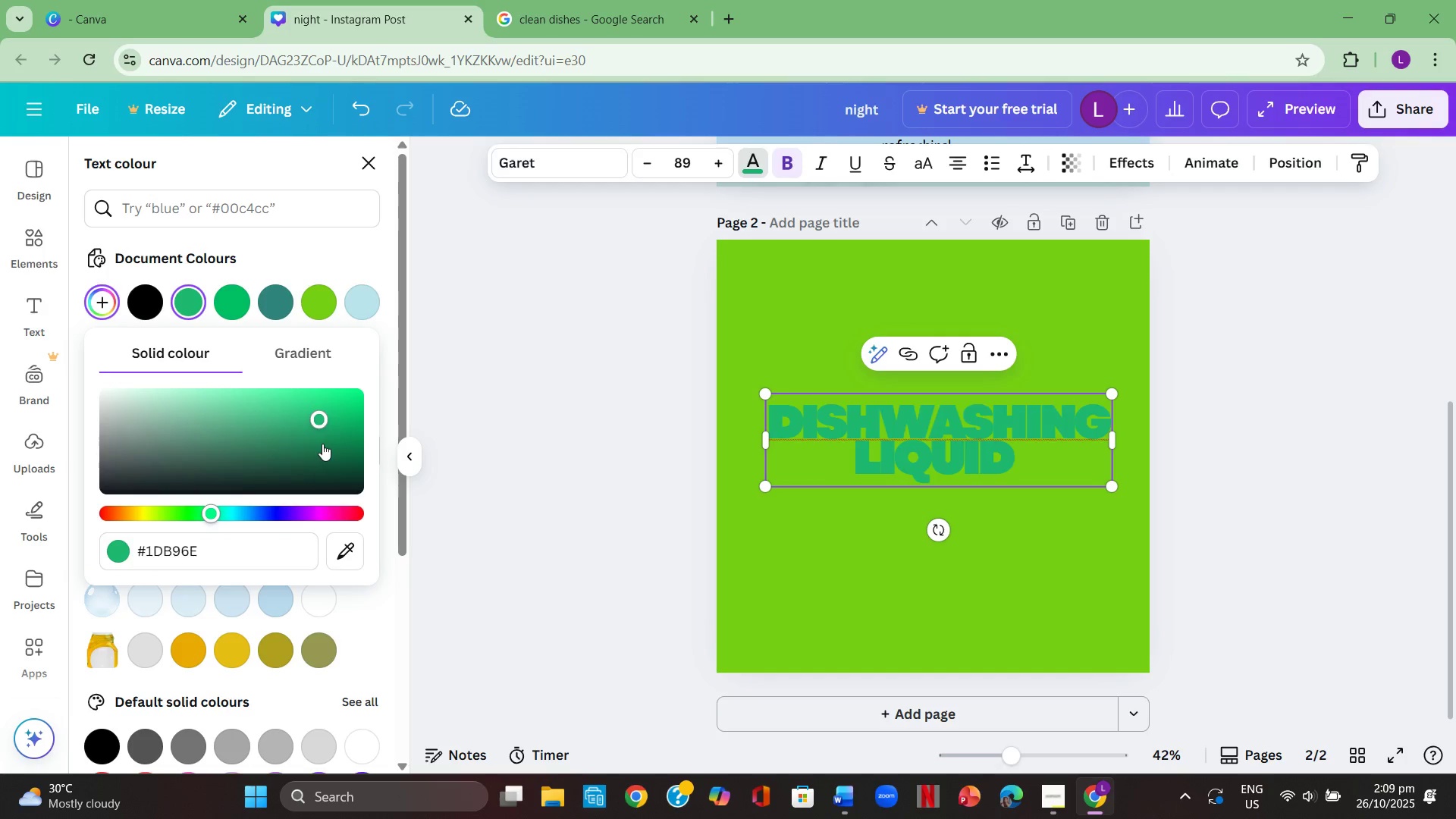 
triple_click([322, 444])
 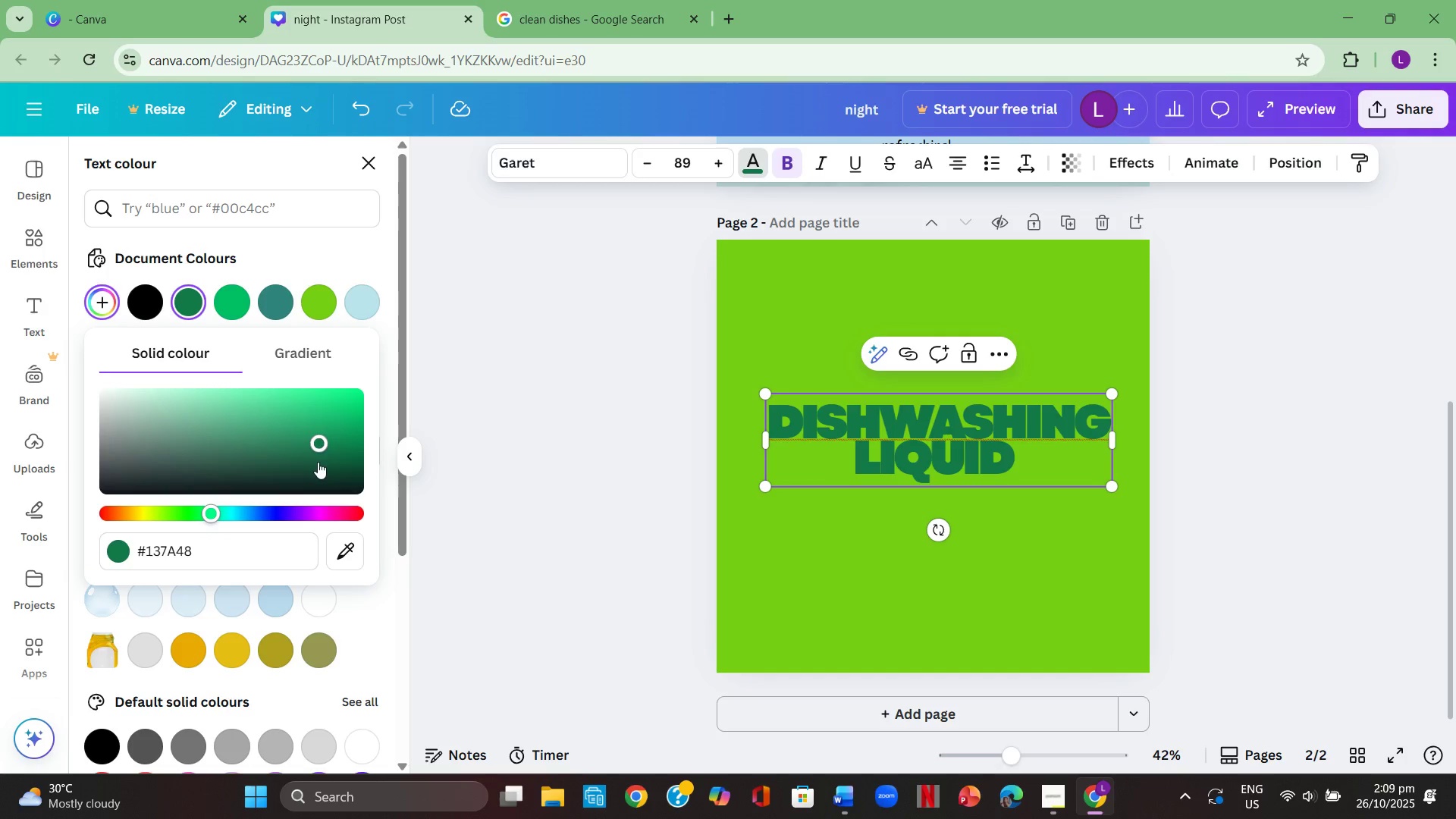 
triple_click([318, 462])
 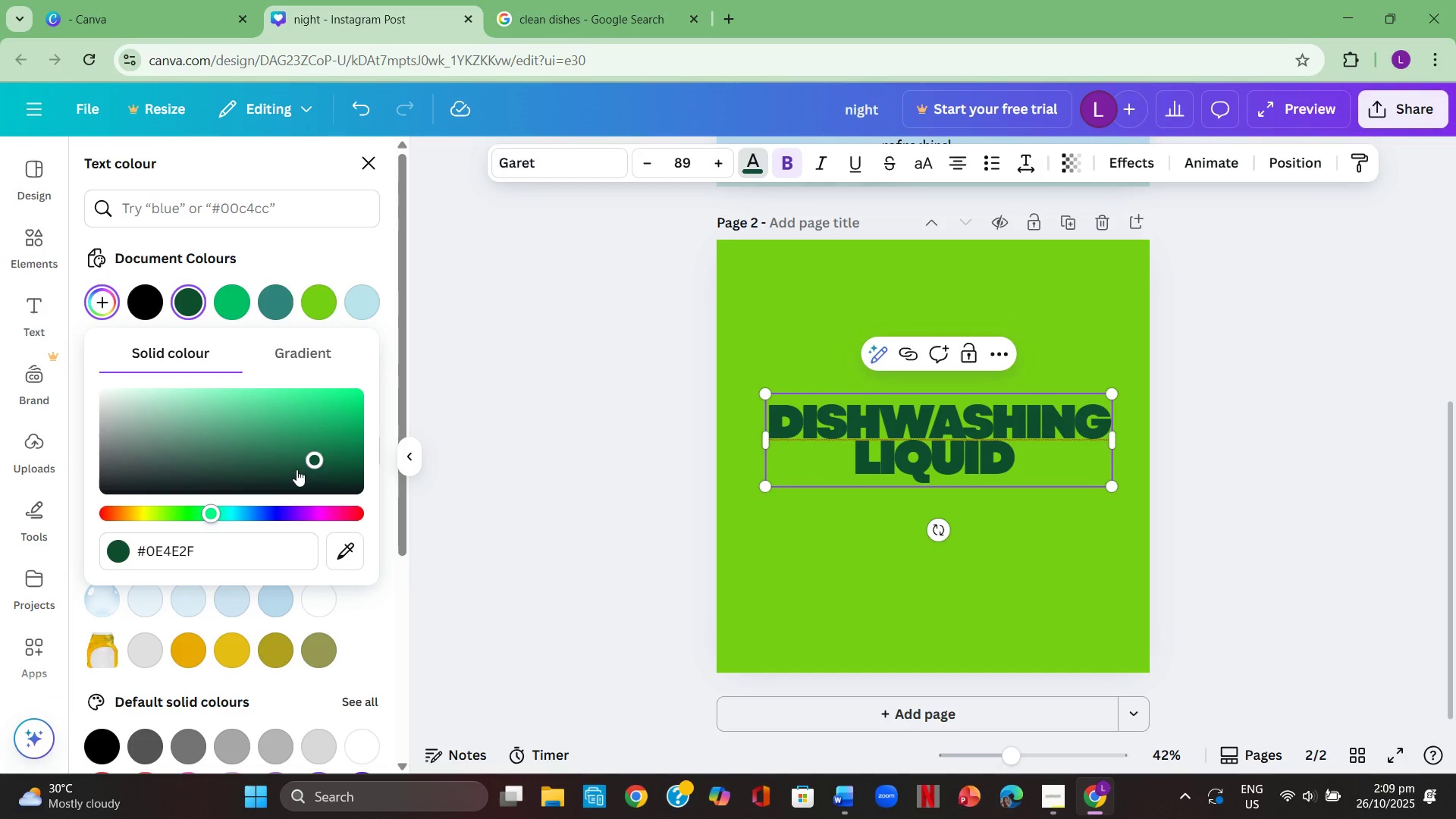 
left_click([296, 469])
 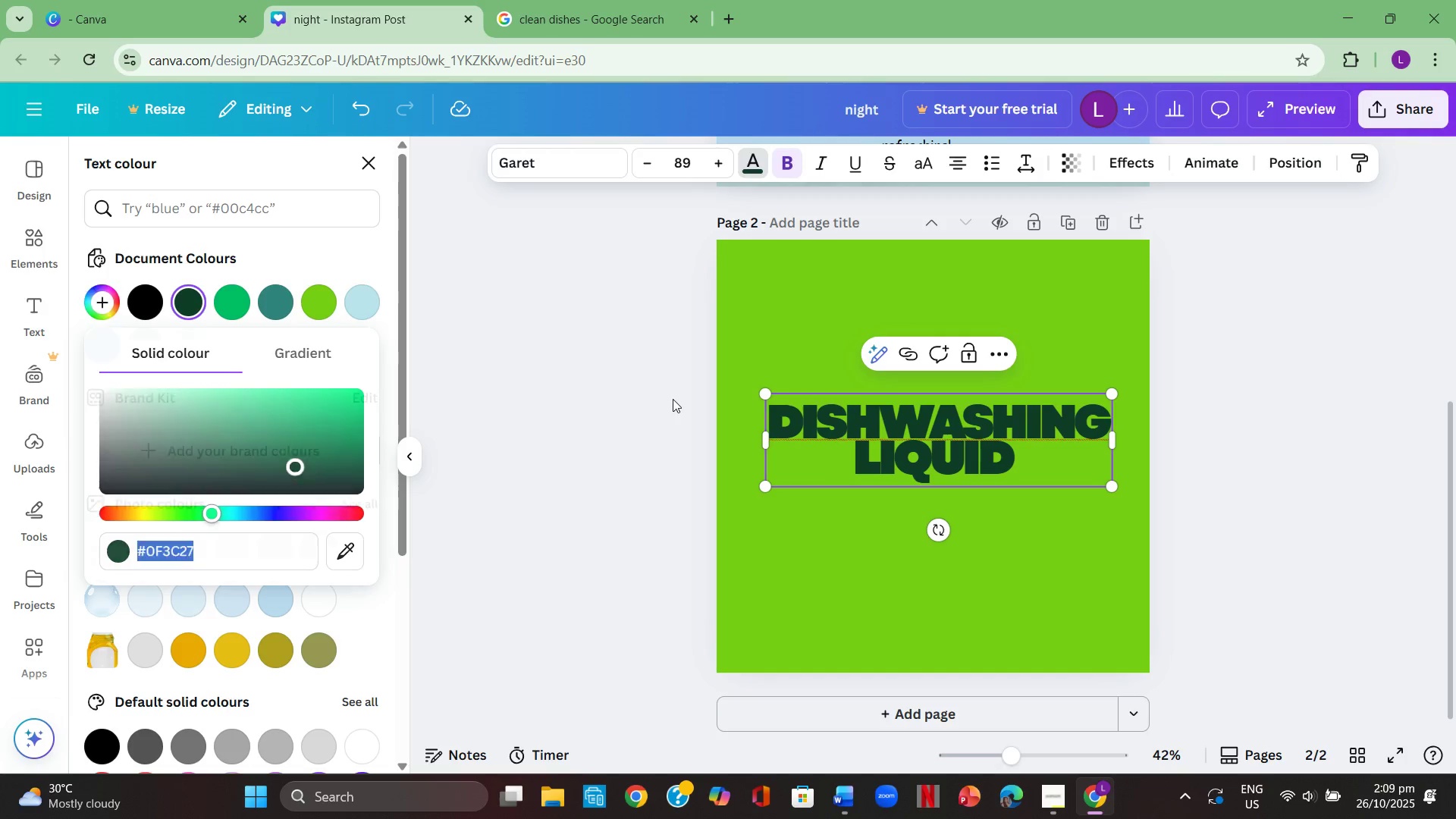 
double_click([673, 399])
 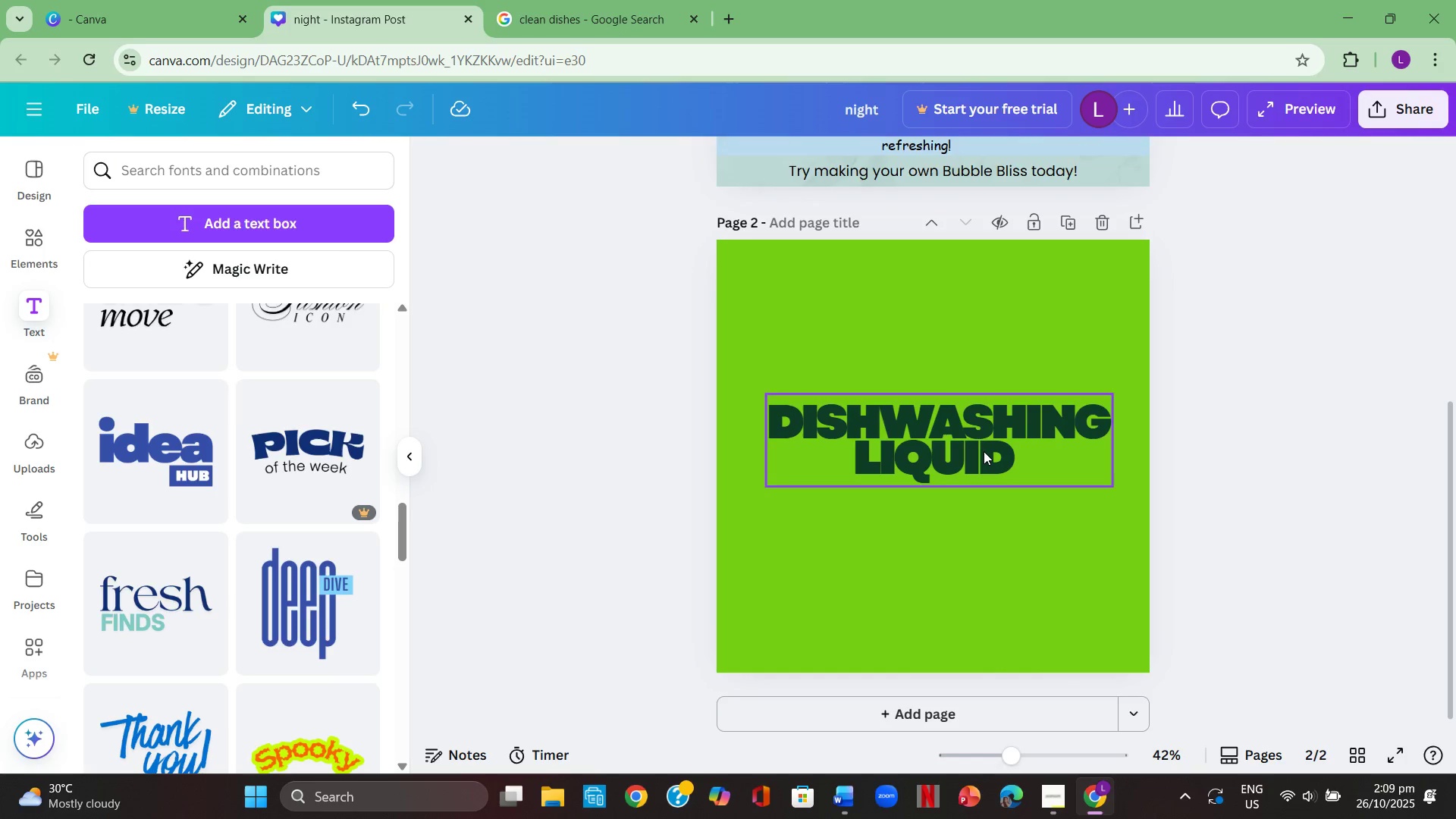 
left_click([984, 451])
 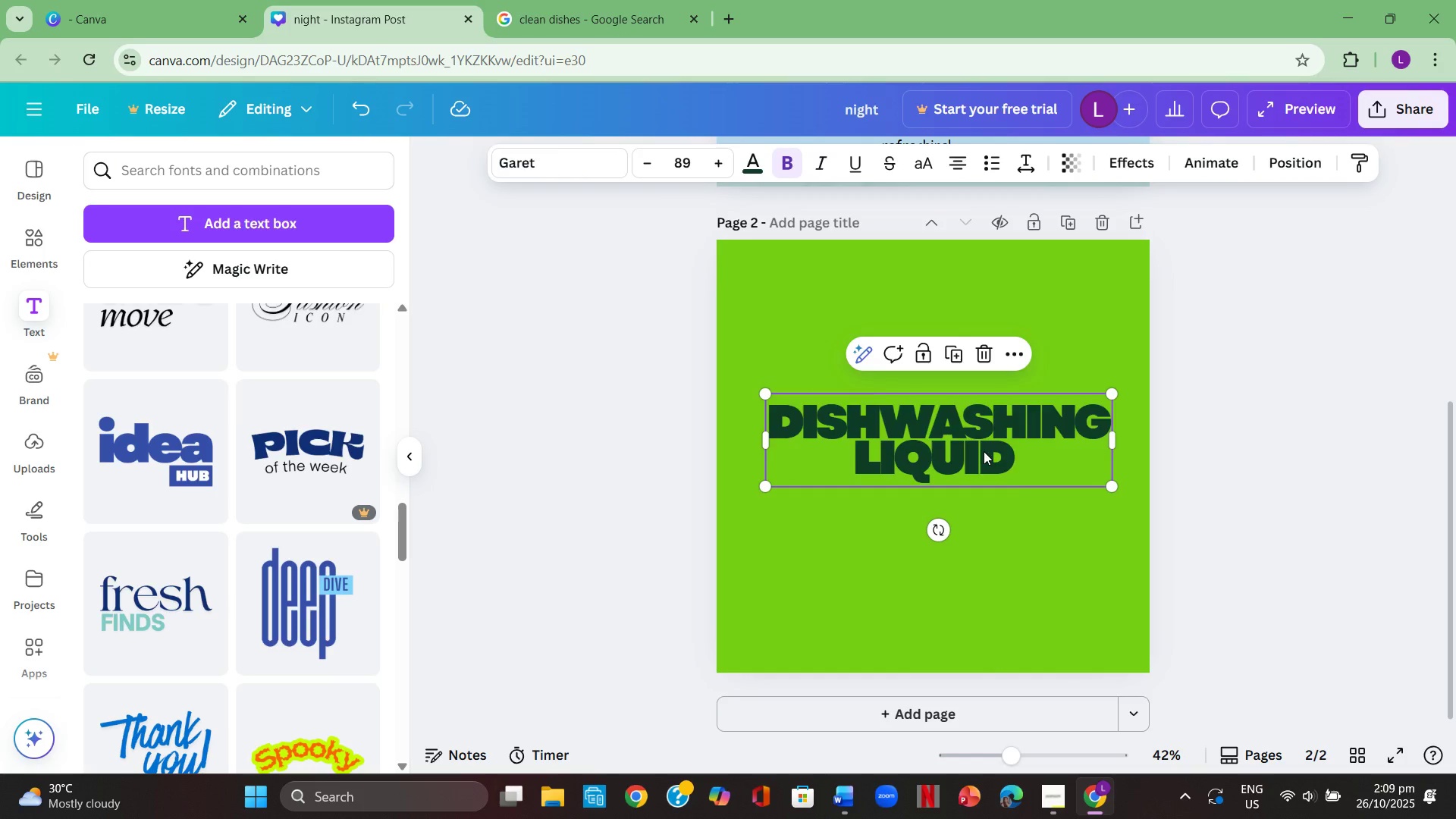 
left_click([984, 451])
 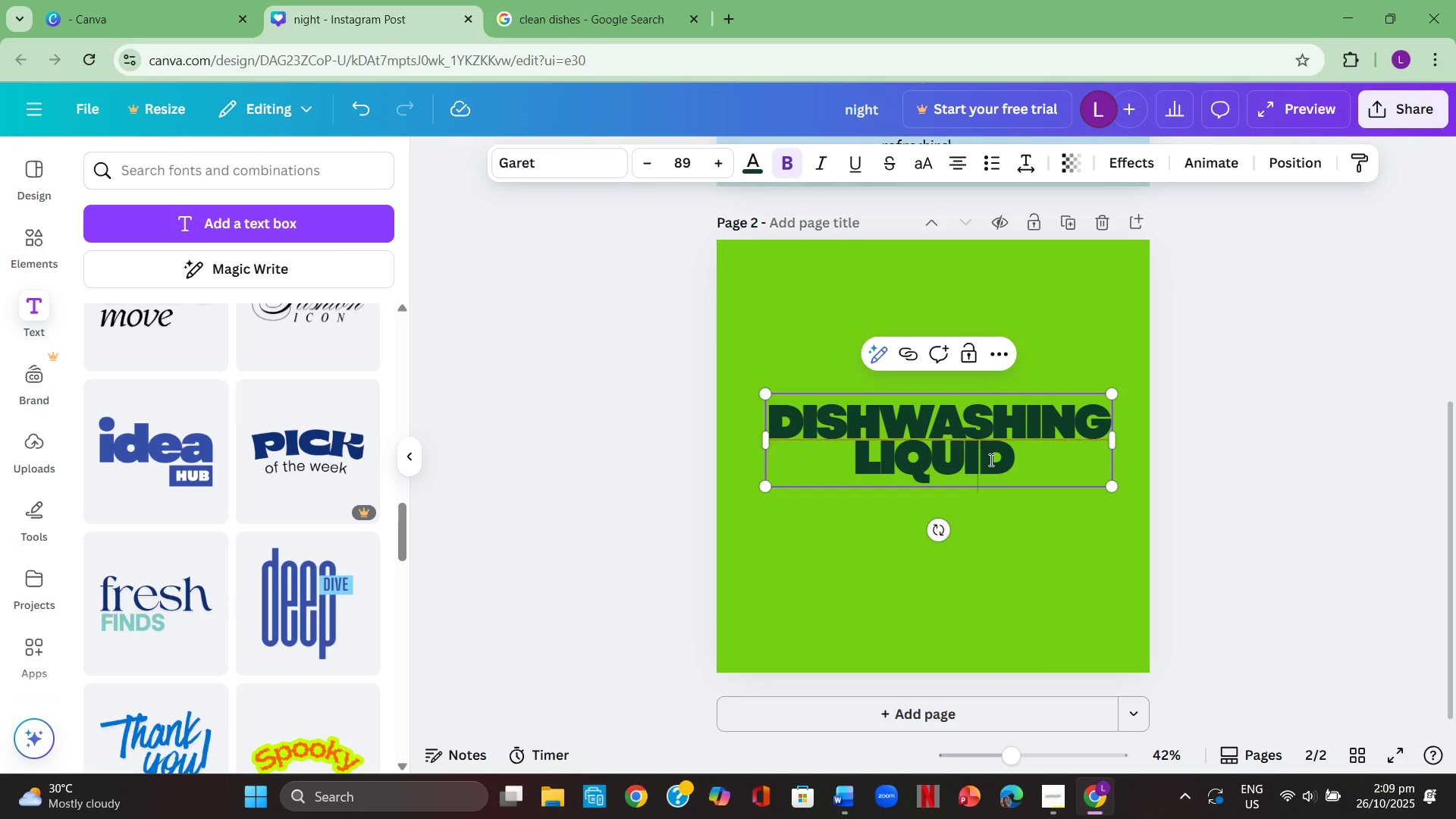 
left_click([990, 460])
 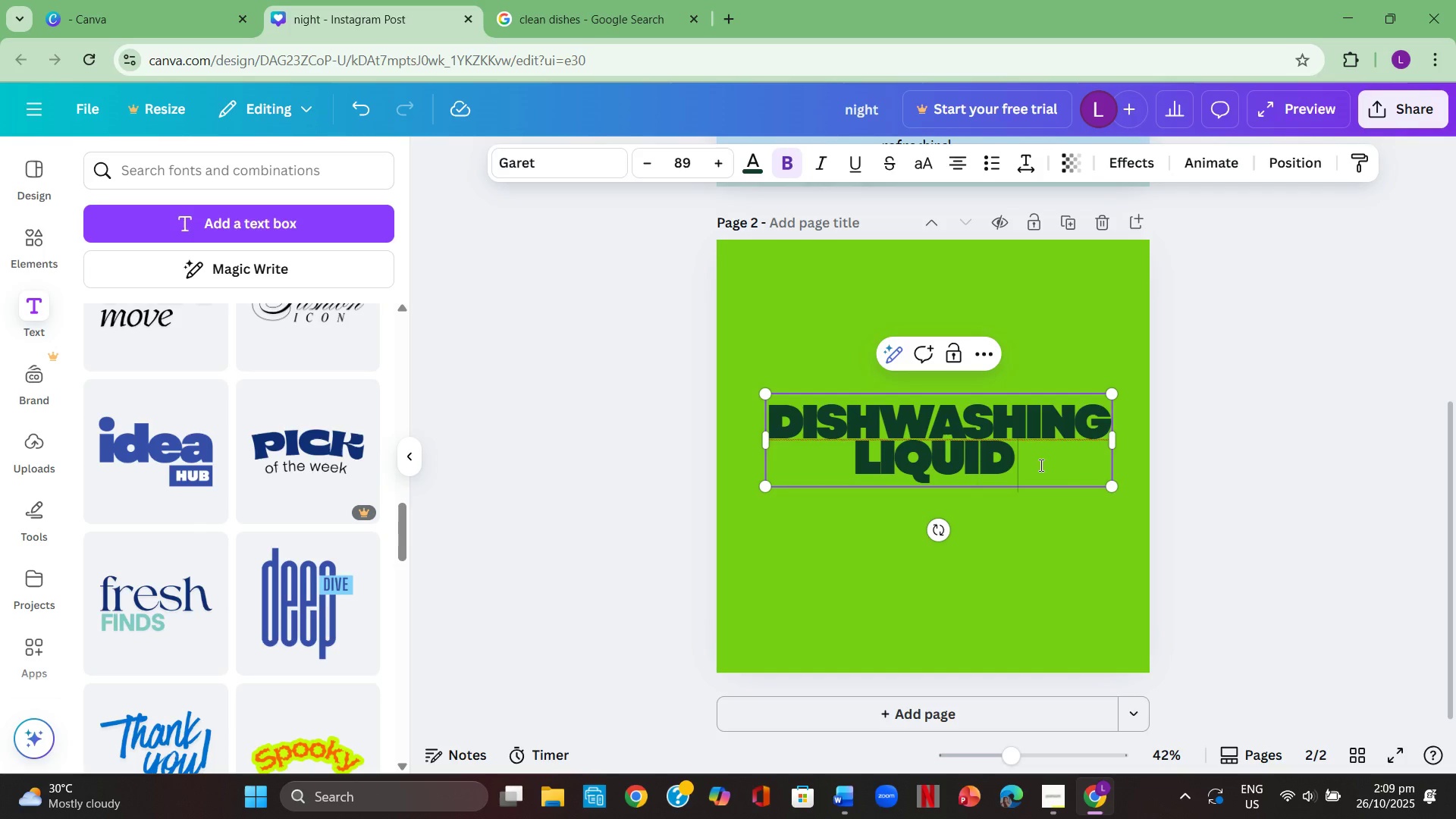 
left_click_drag(start_coordinate=[1040, 464], to_coordinate=[769, 421])
 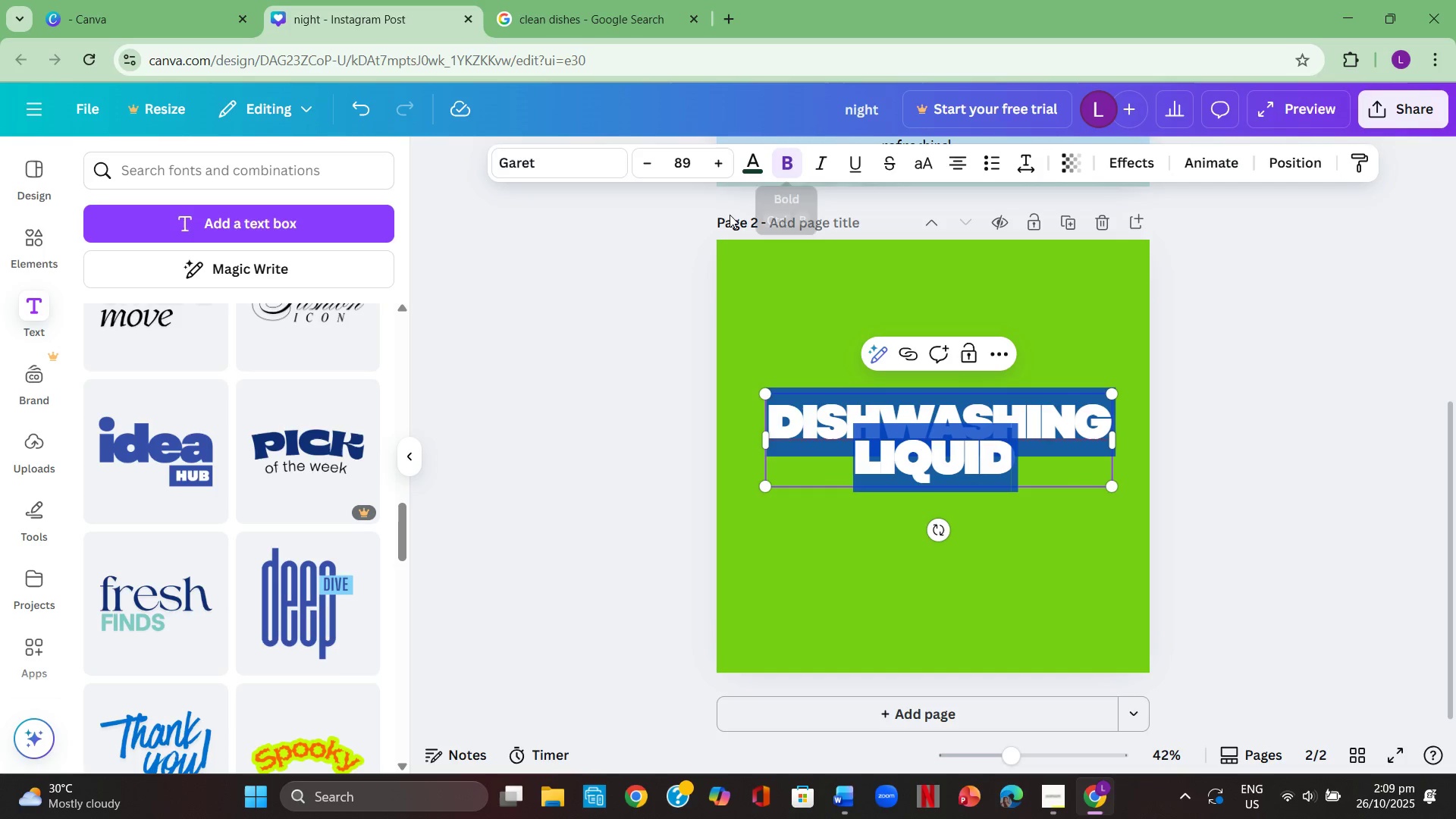 
mouse_move([605, 161])
 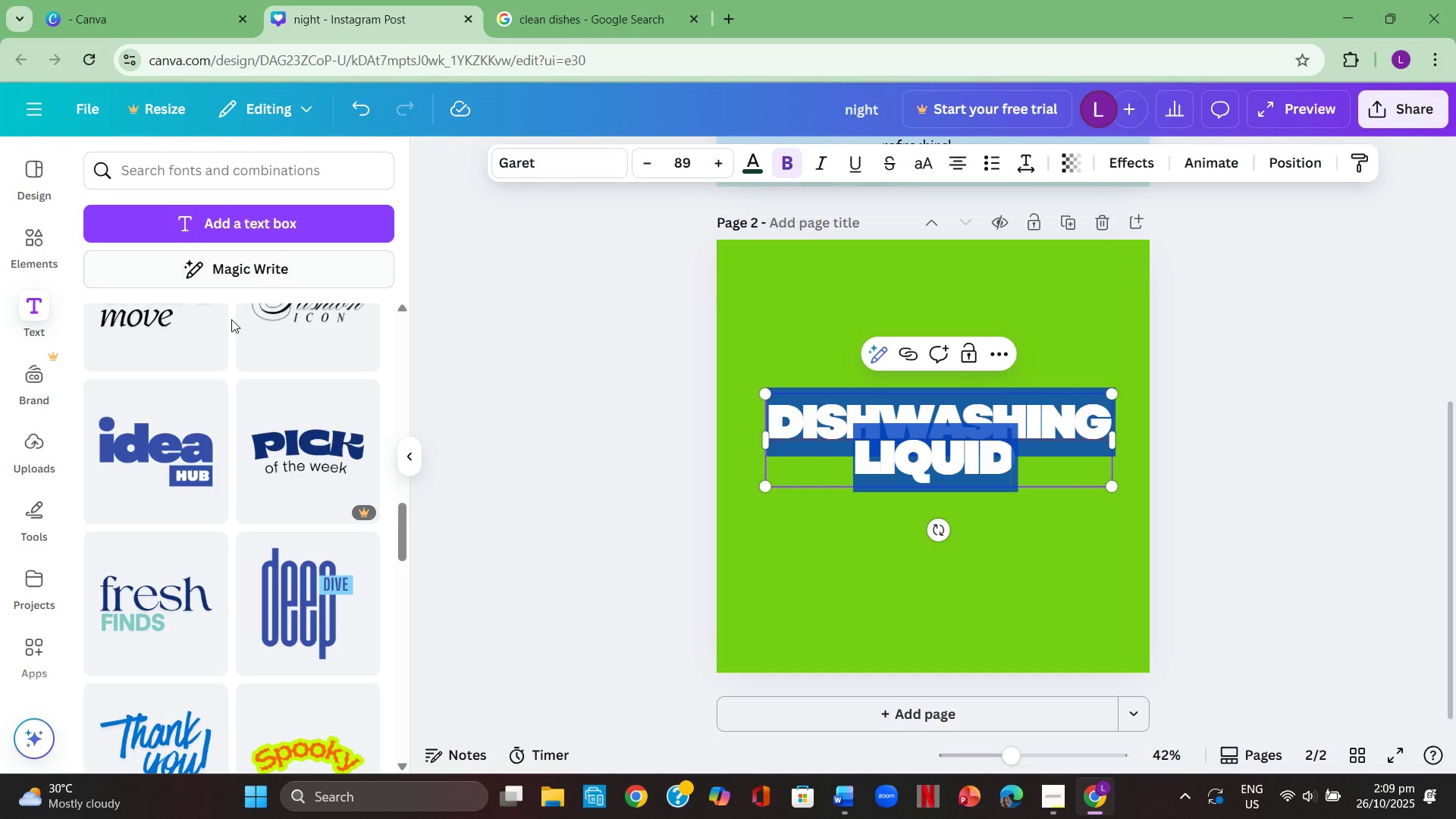 
scroll: coordinate [302, 342], scroll_direction: up, amount: 19.0
 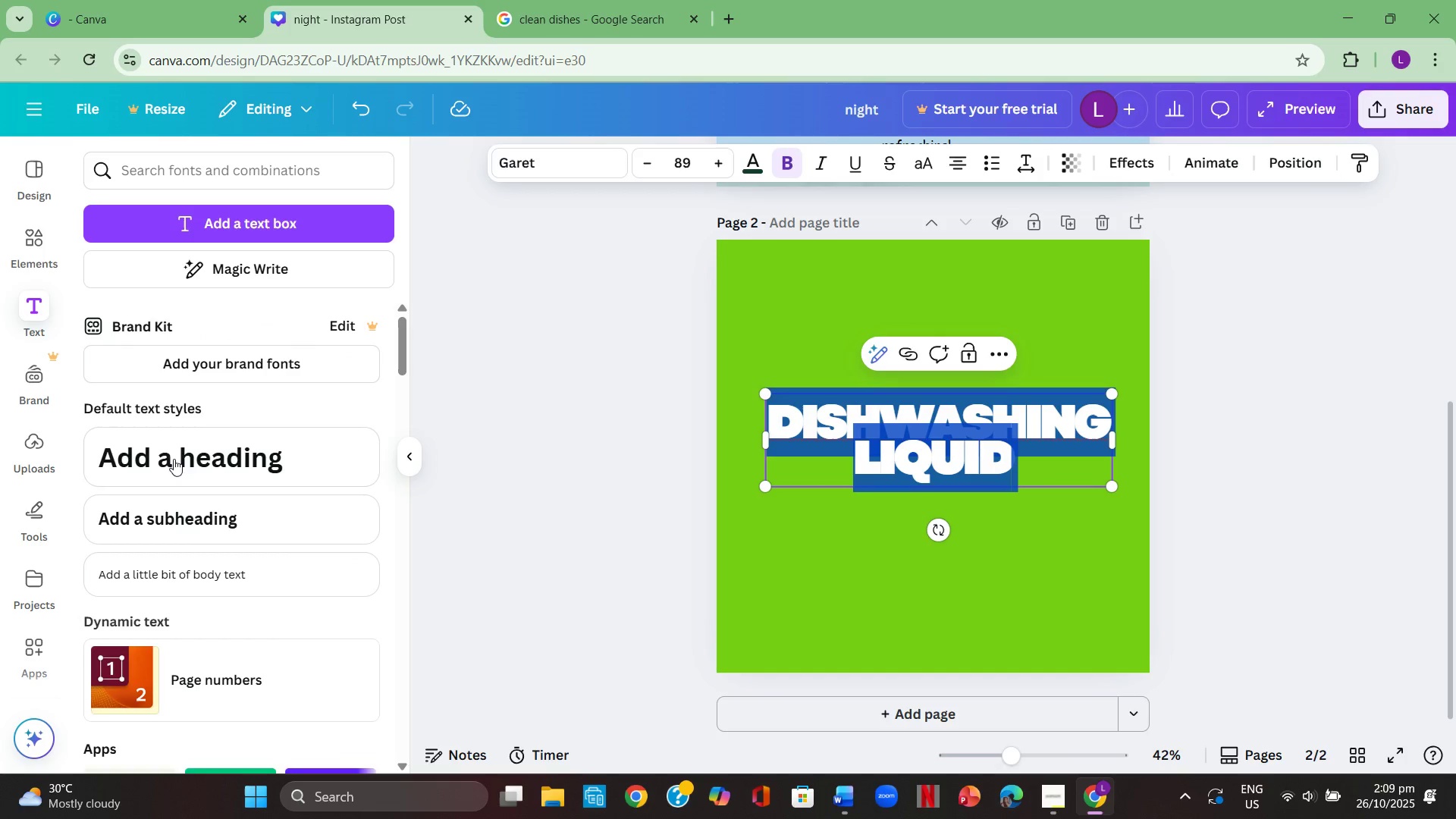 
scroll: coordinate [170, 465], scroll_direction: down, amount: 1.0
 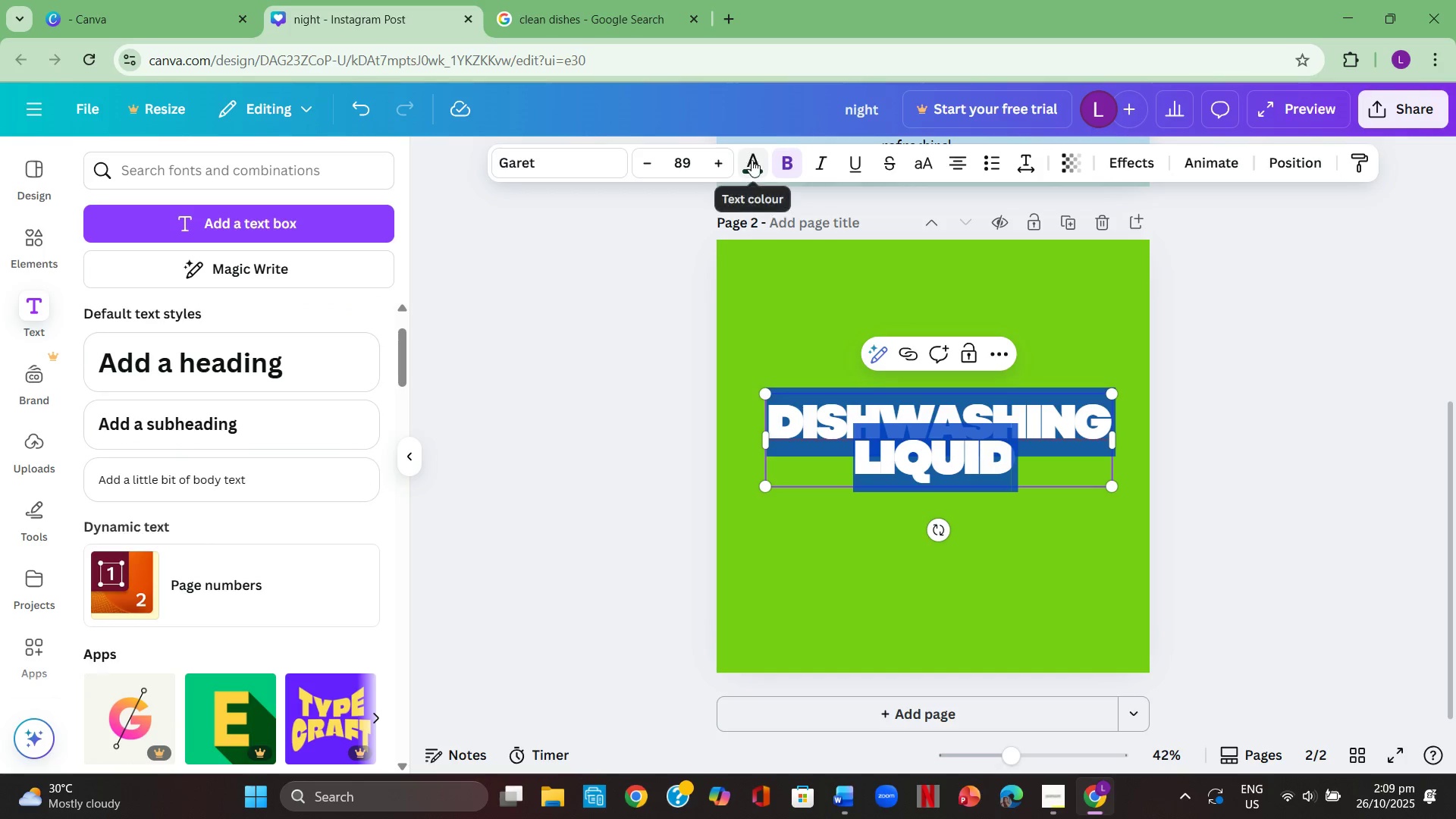 
left_click([580, 169])
 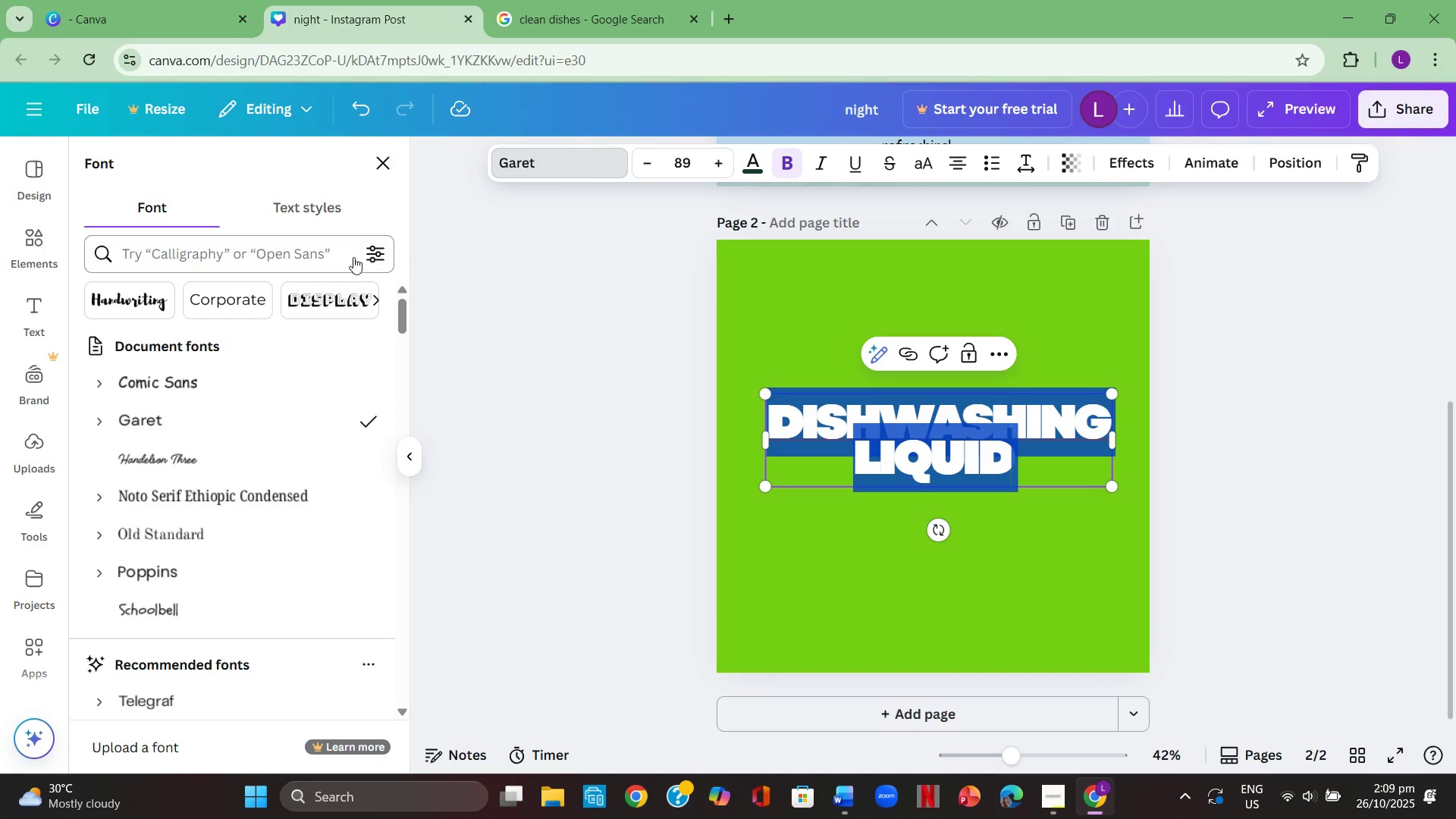 
left_click([322, 303])
 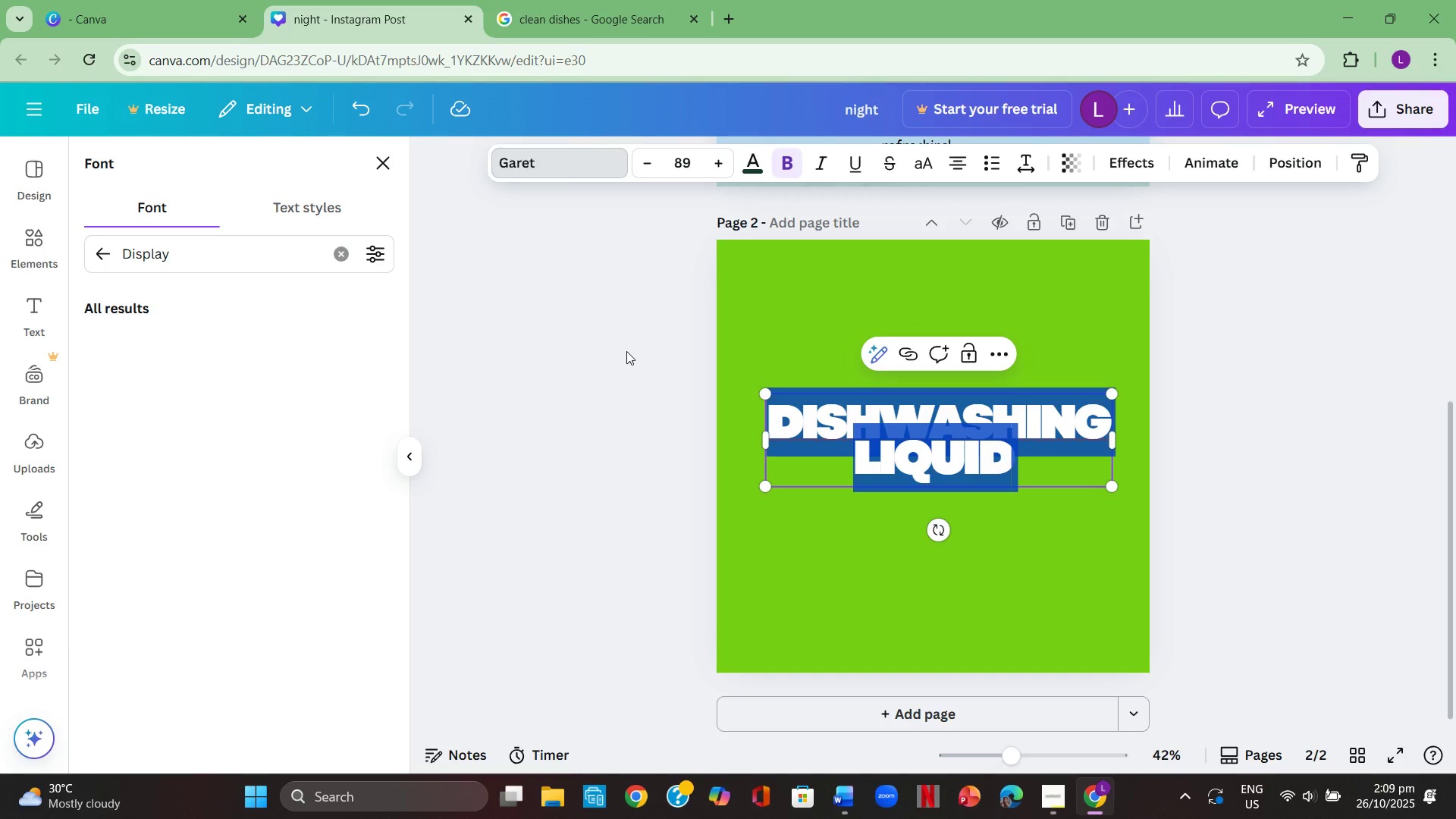 
double_click([626, 351])
 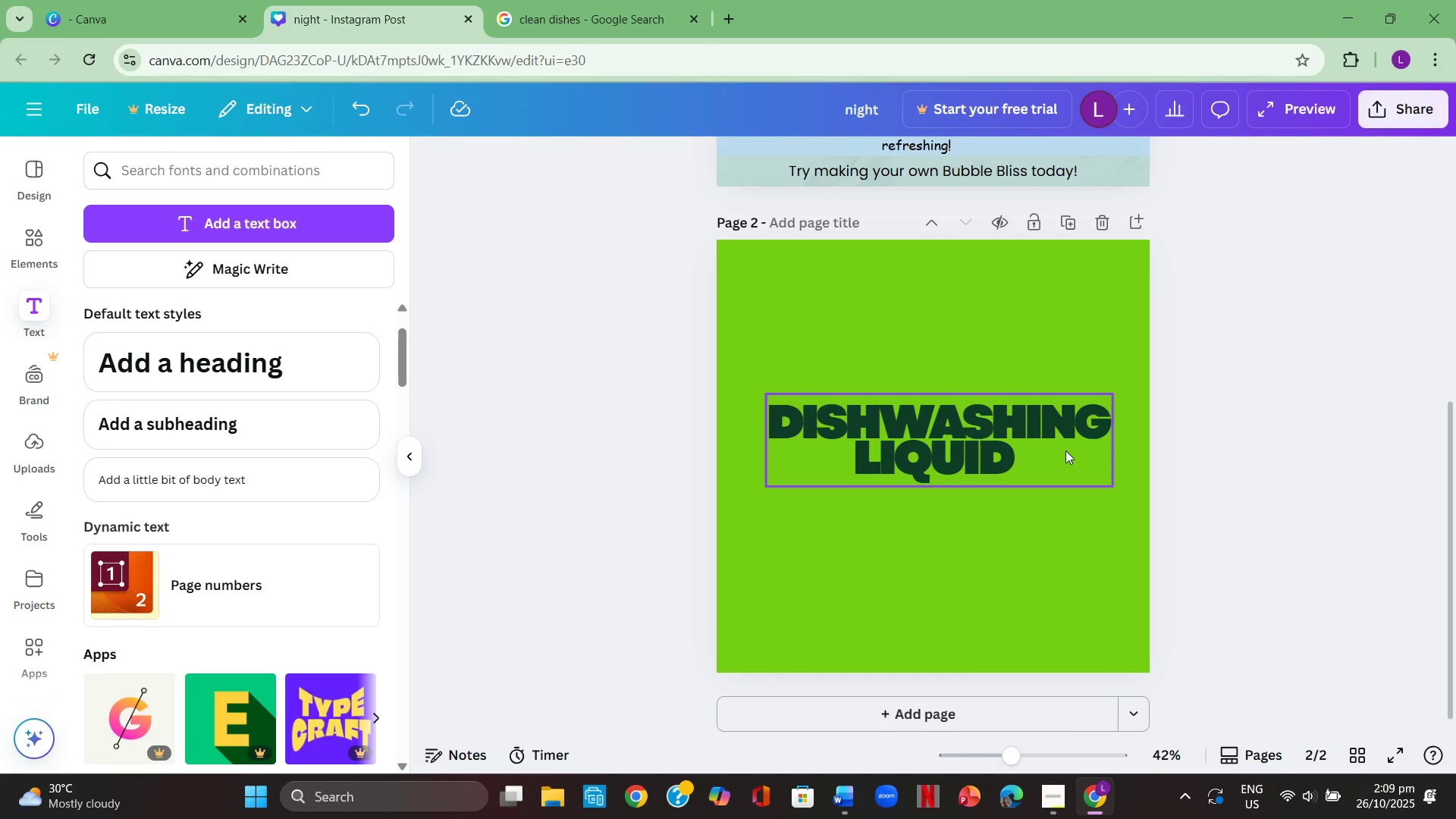 
left_click([1323, 481])
 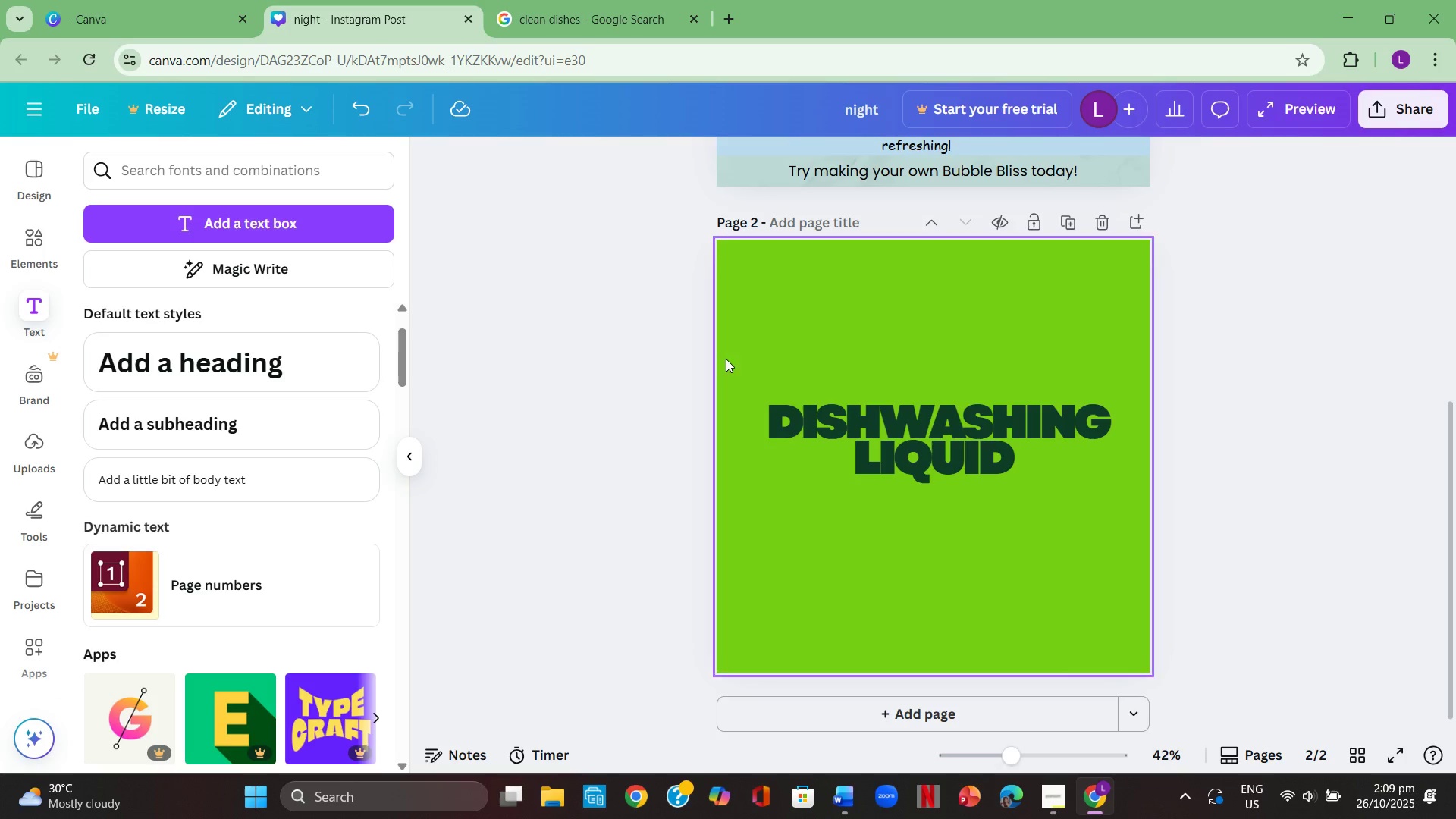 
left_click([551, 366])
 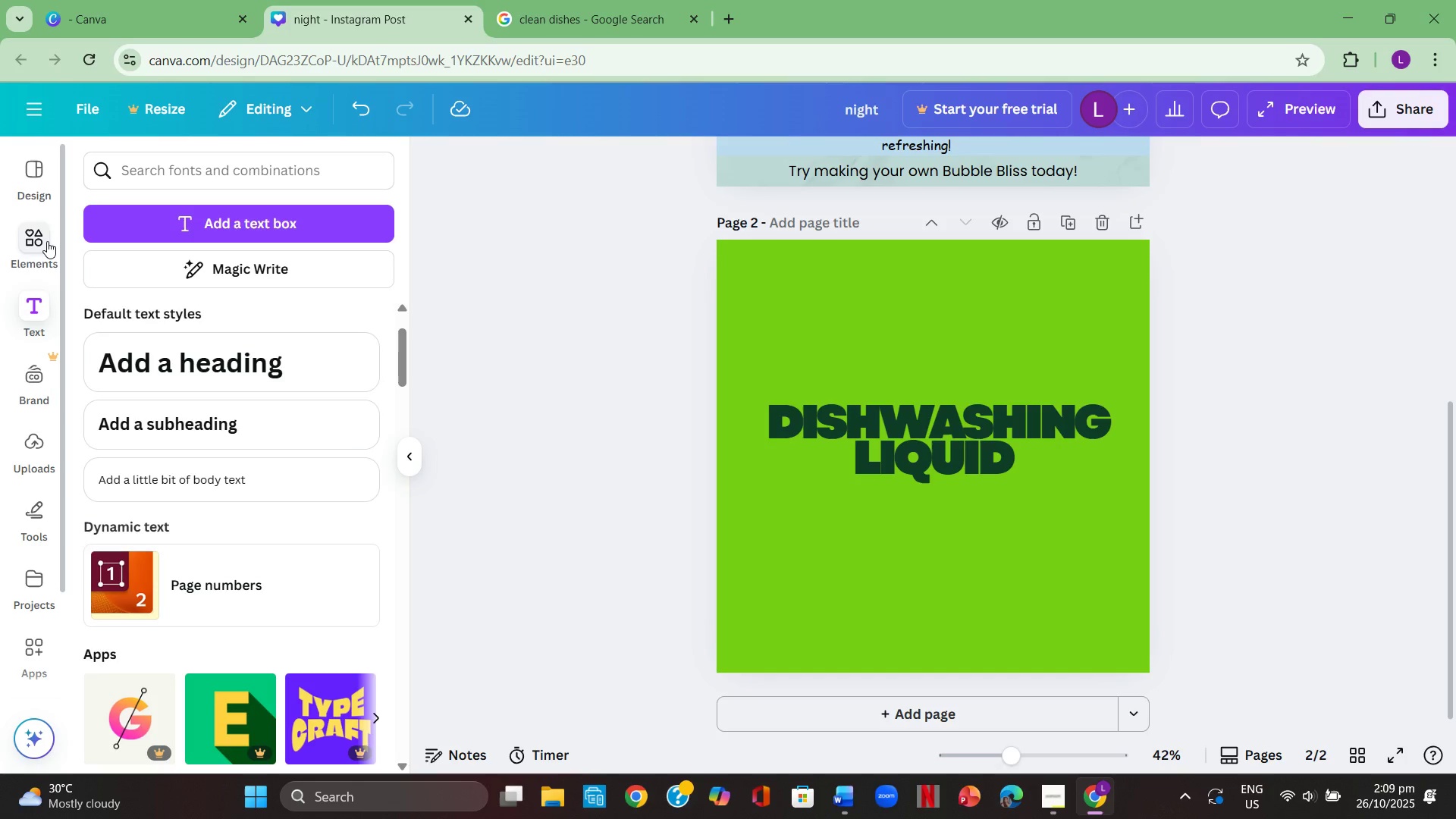 
left_click([47, 241])
 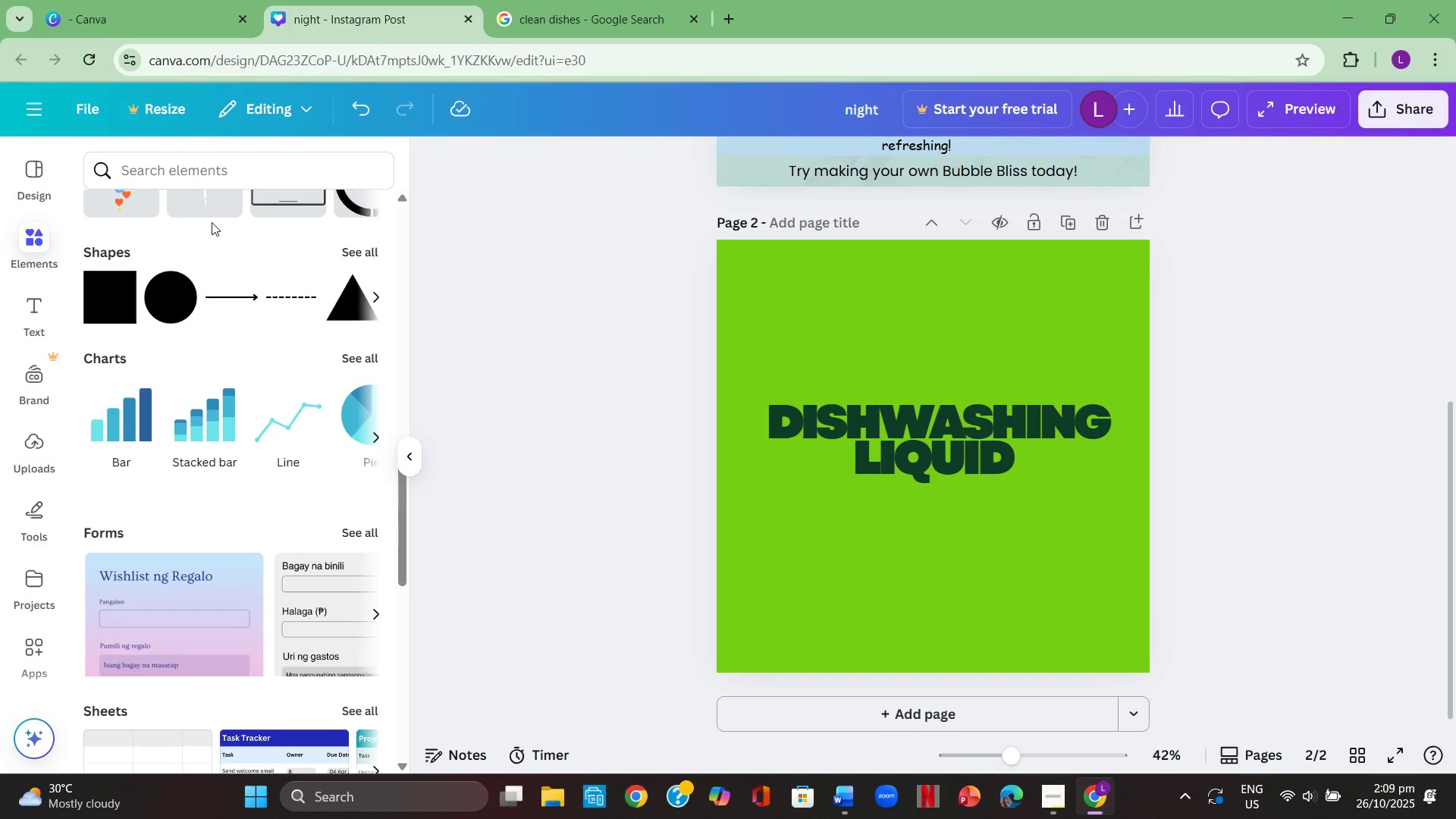 
scroll: coordinate [1063, 651], scroll_direction: up, amount: 16.0
 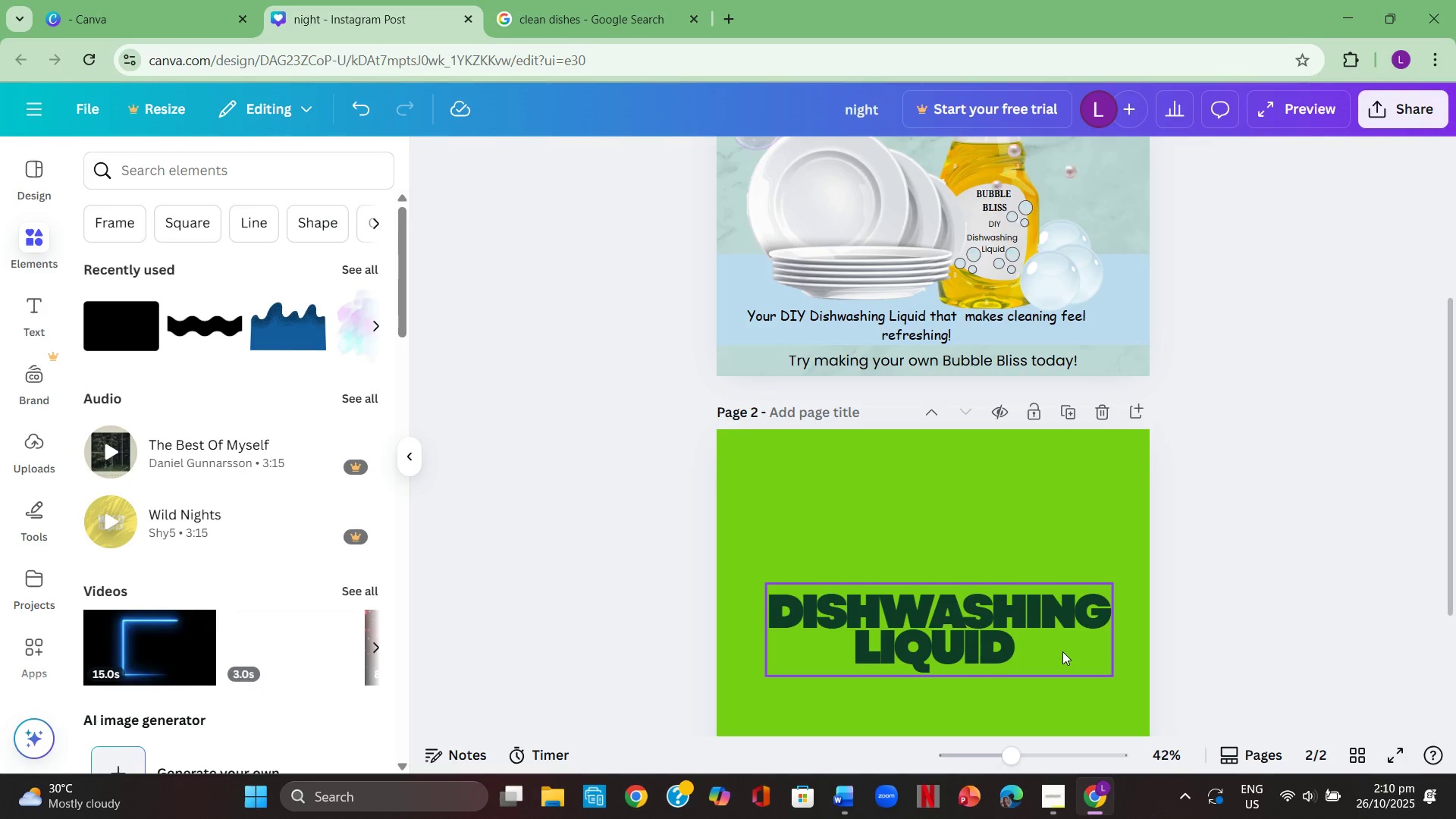 
wait(70.15)
 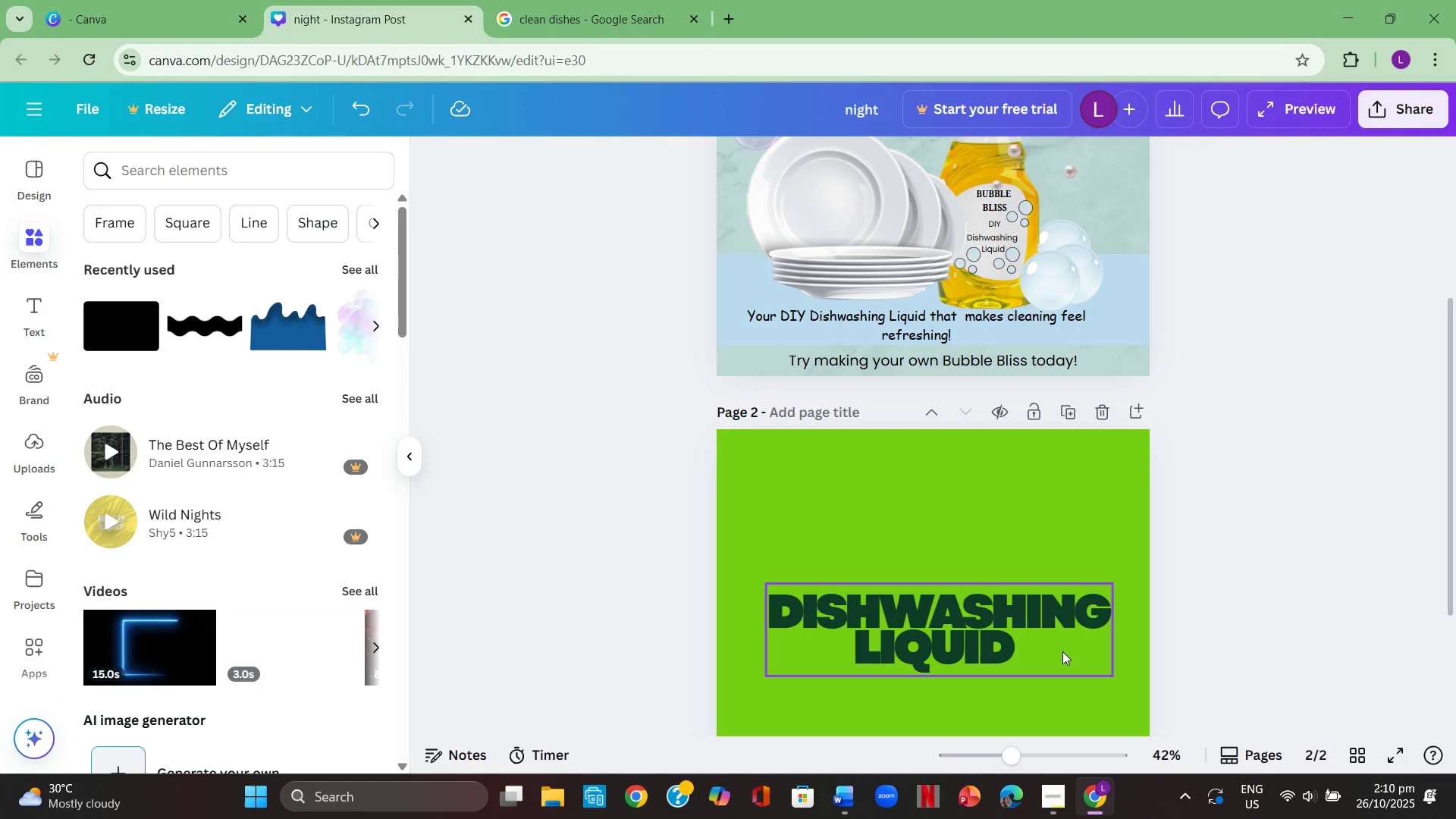 
scroll: coordinate [1253, 601], scroll_direction: down, amount: 2.0
 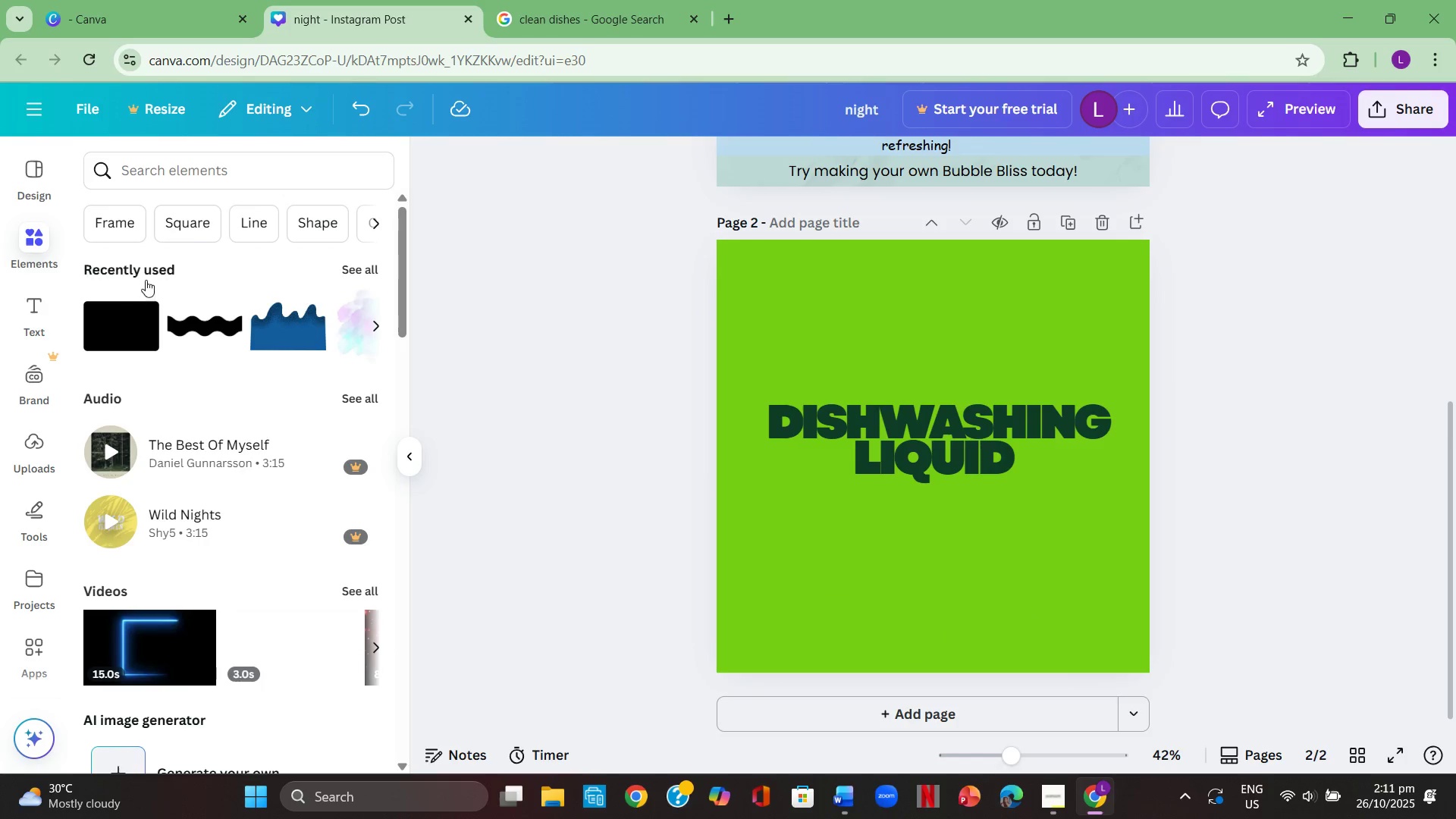 
left_click([234, 163])
 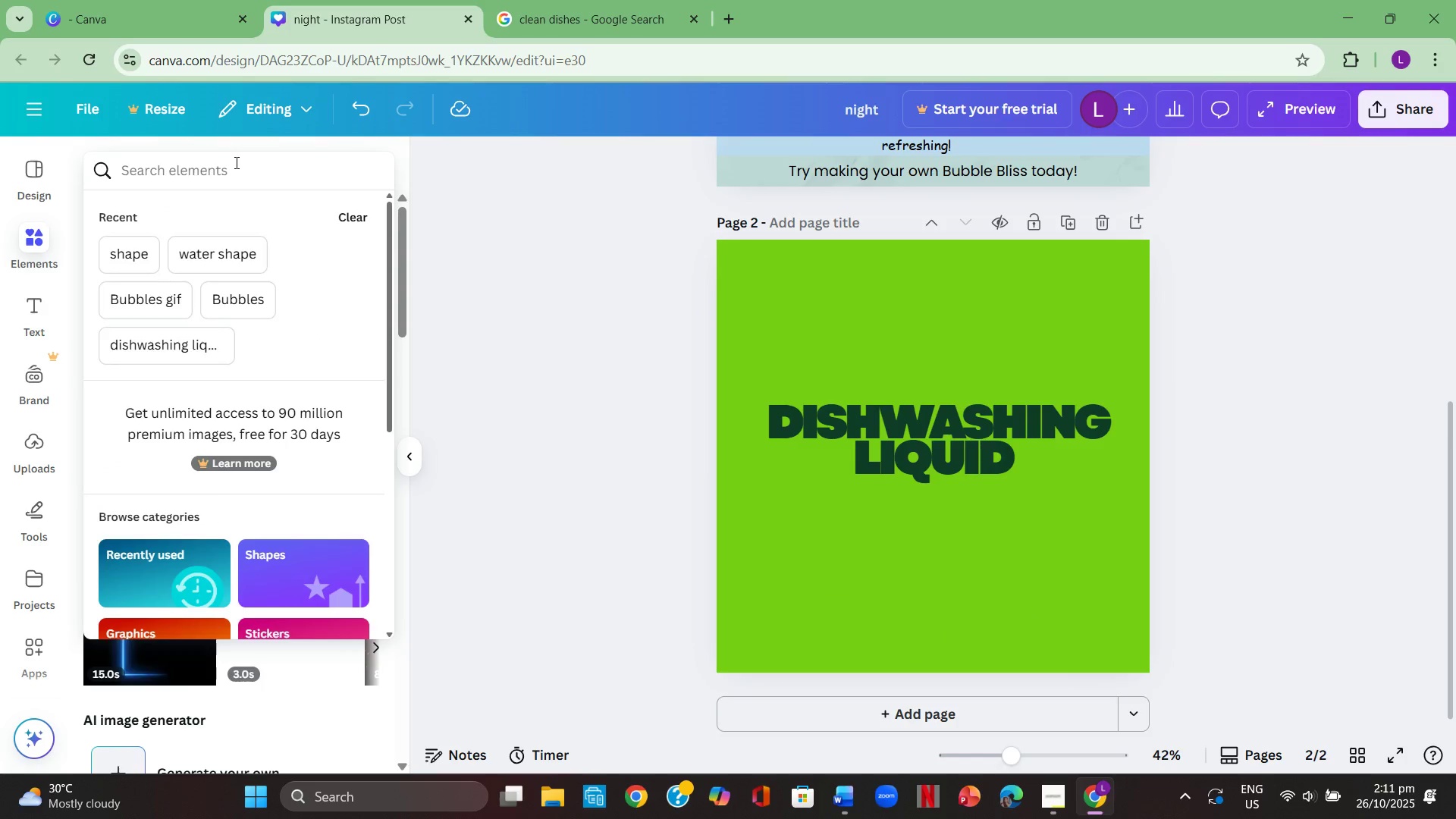 
type(light )
 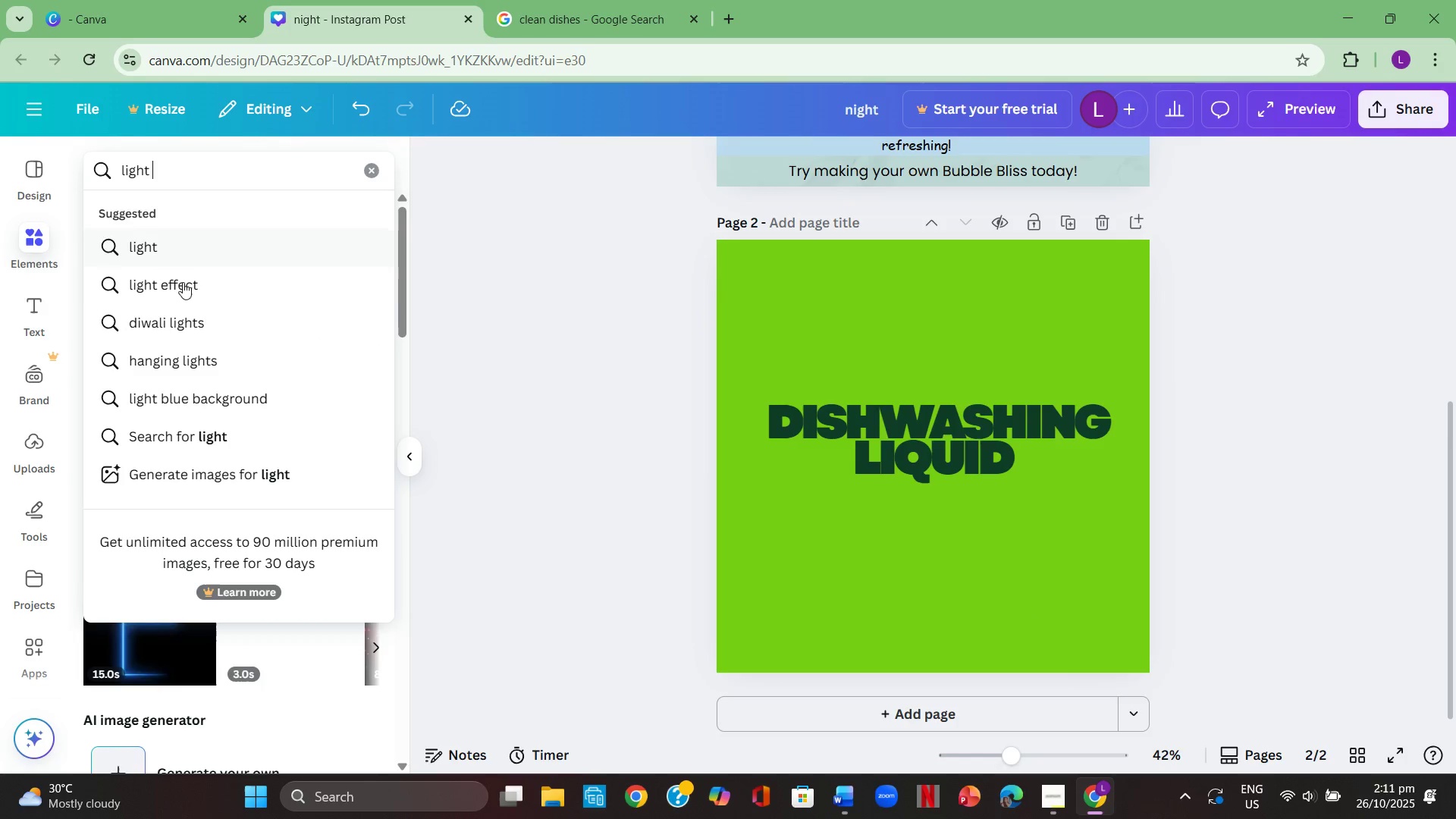 
left_click([183, 293])
 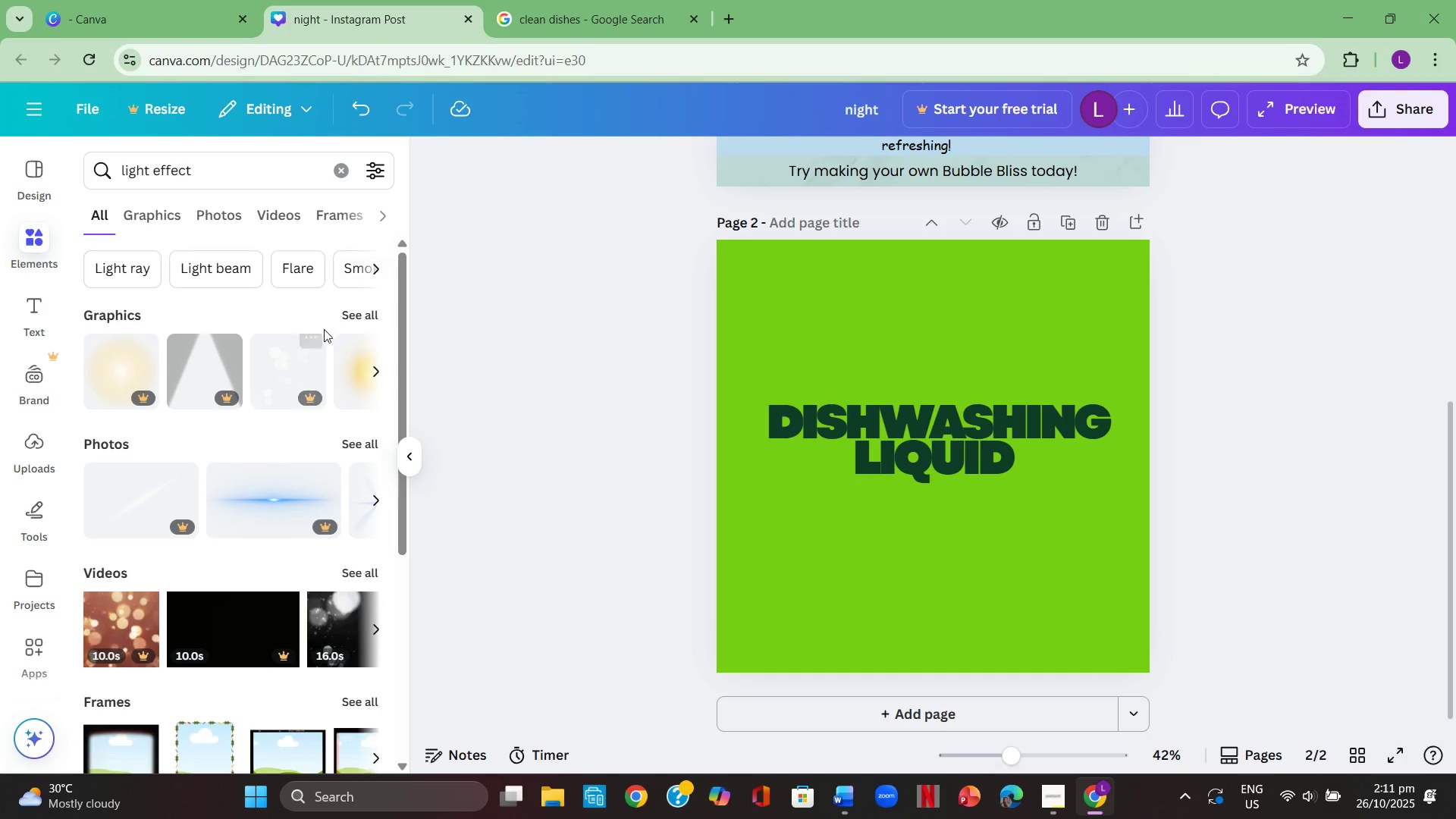 
left_click([347, 309])
 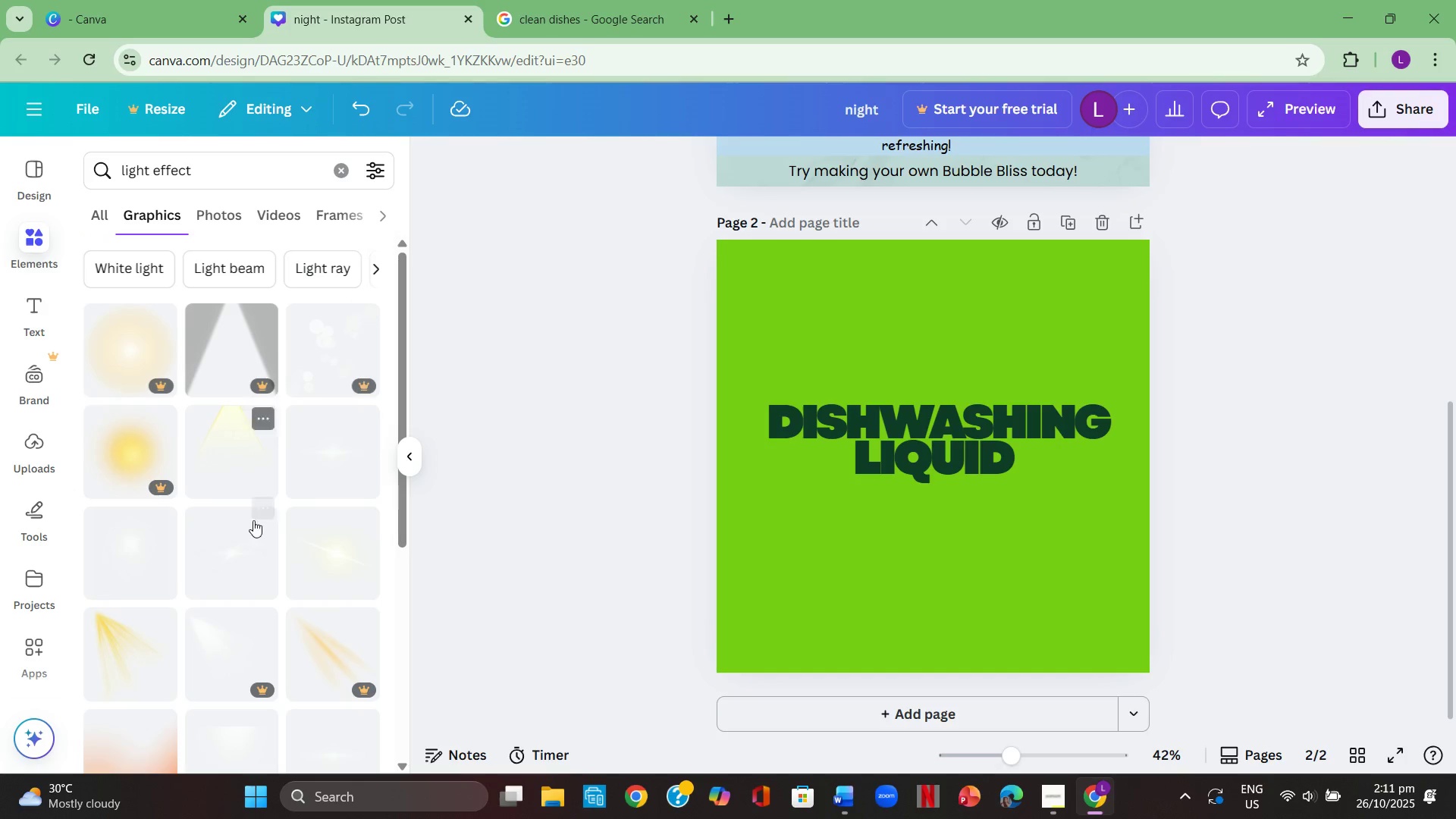 
scroll: coordinate [265, 510], scroll_direction: down, amount: 17.0
 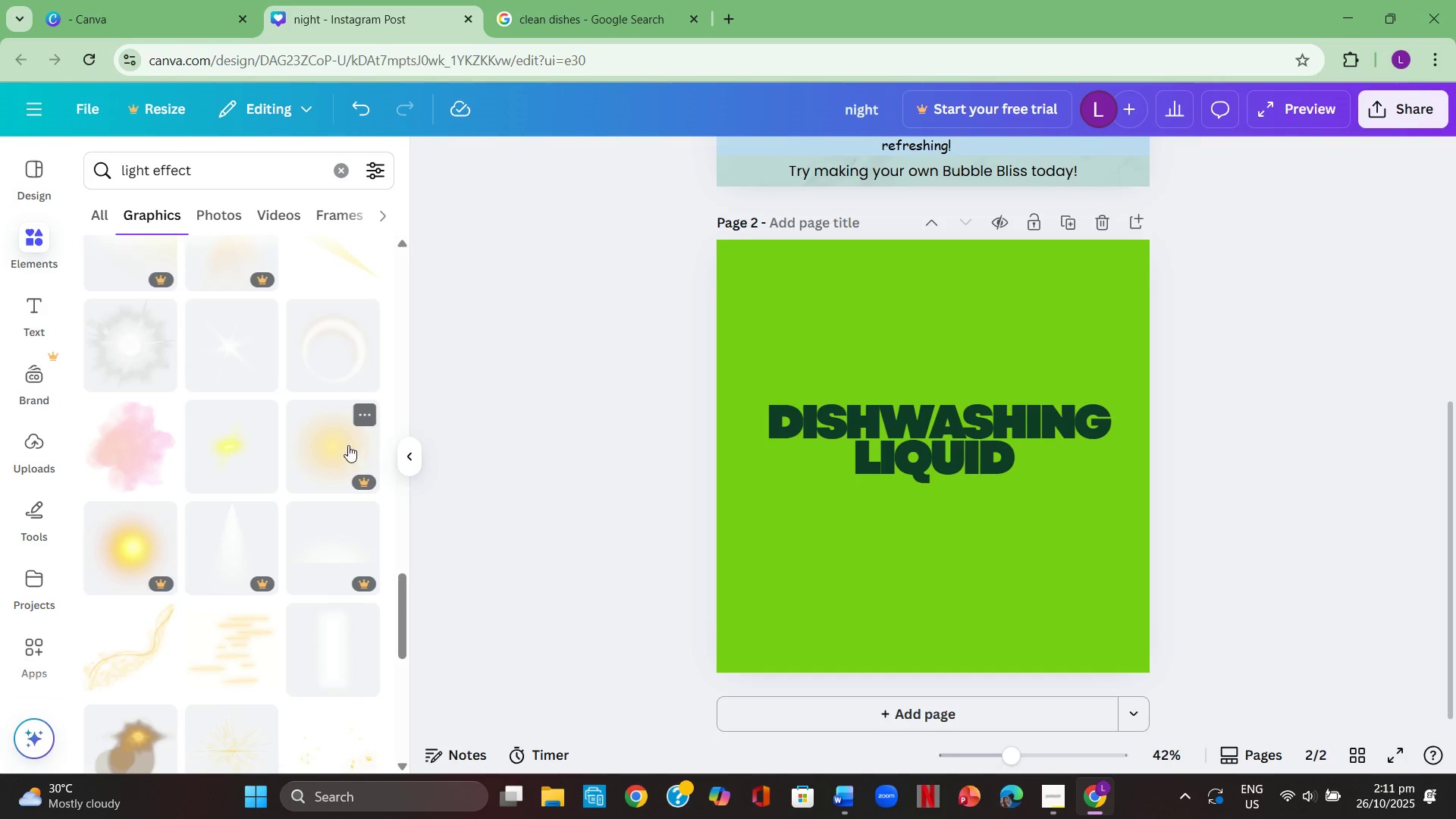 
scroll: coordinate [219, 494], scroll_direction: down, amount: 5.0
 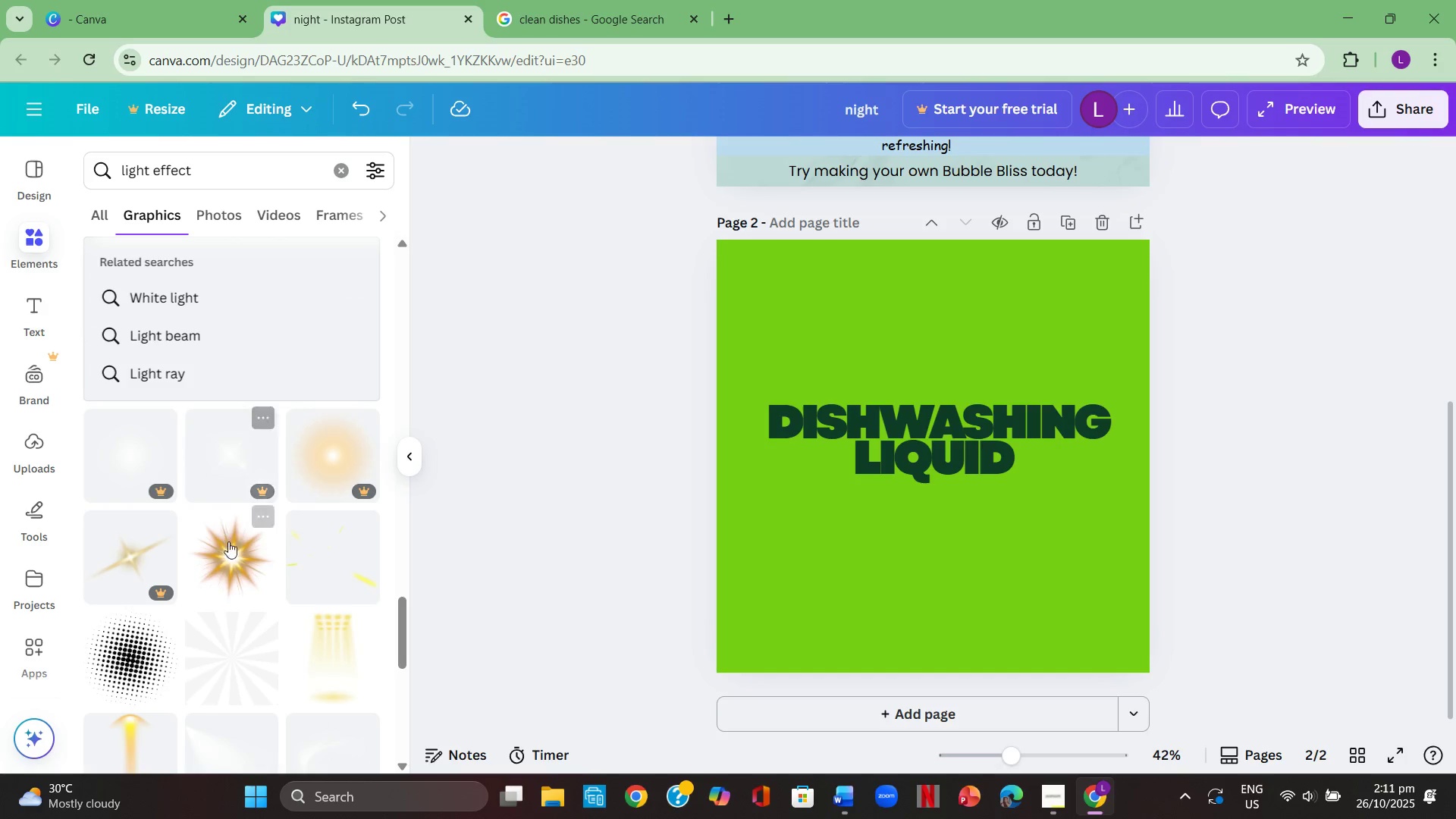 
left_click([225, 559])
 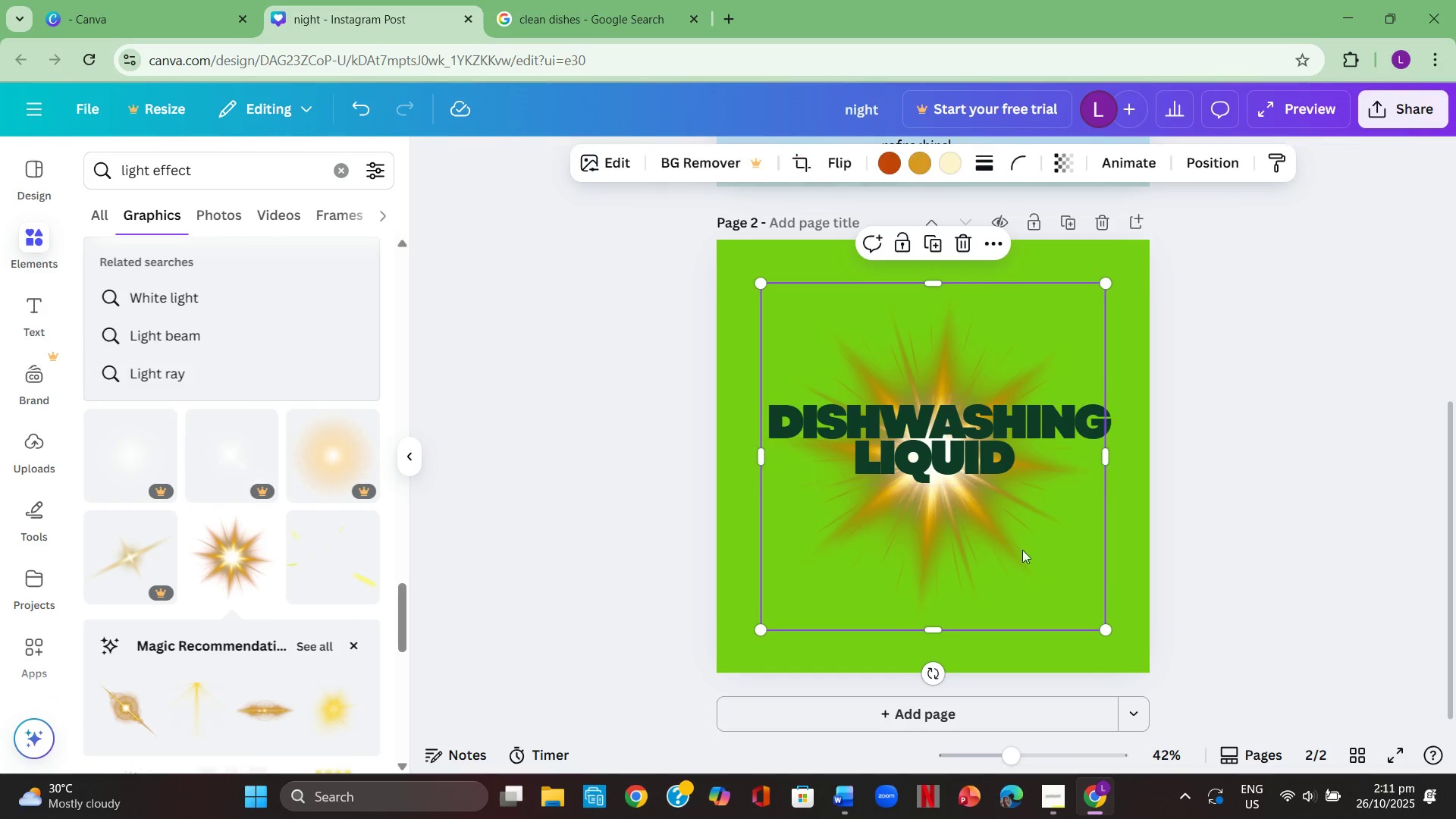 
left_click([1034, 559])
 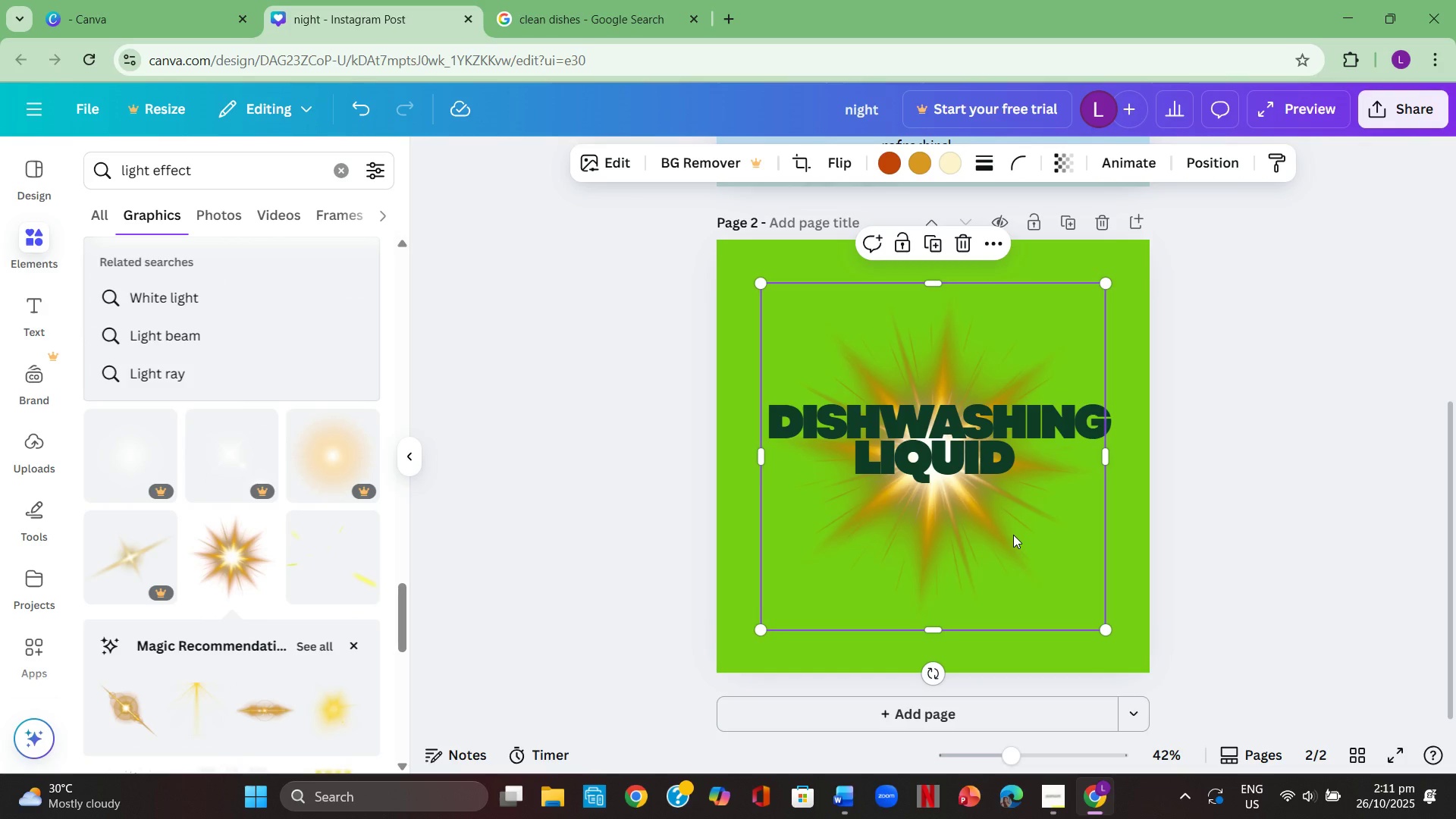 
left_click_drag(start_coordinate=[1013, 535], to_coordinate=[1017, 481])
 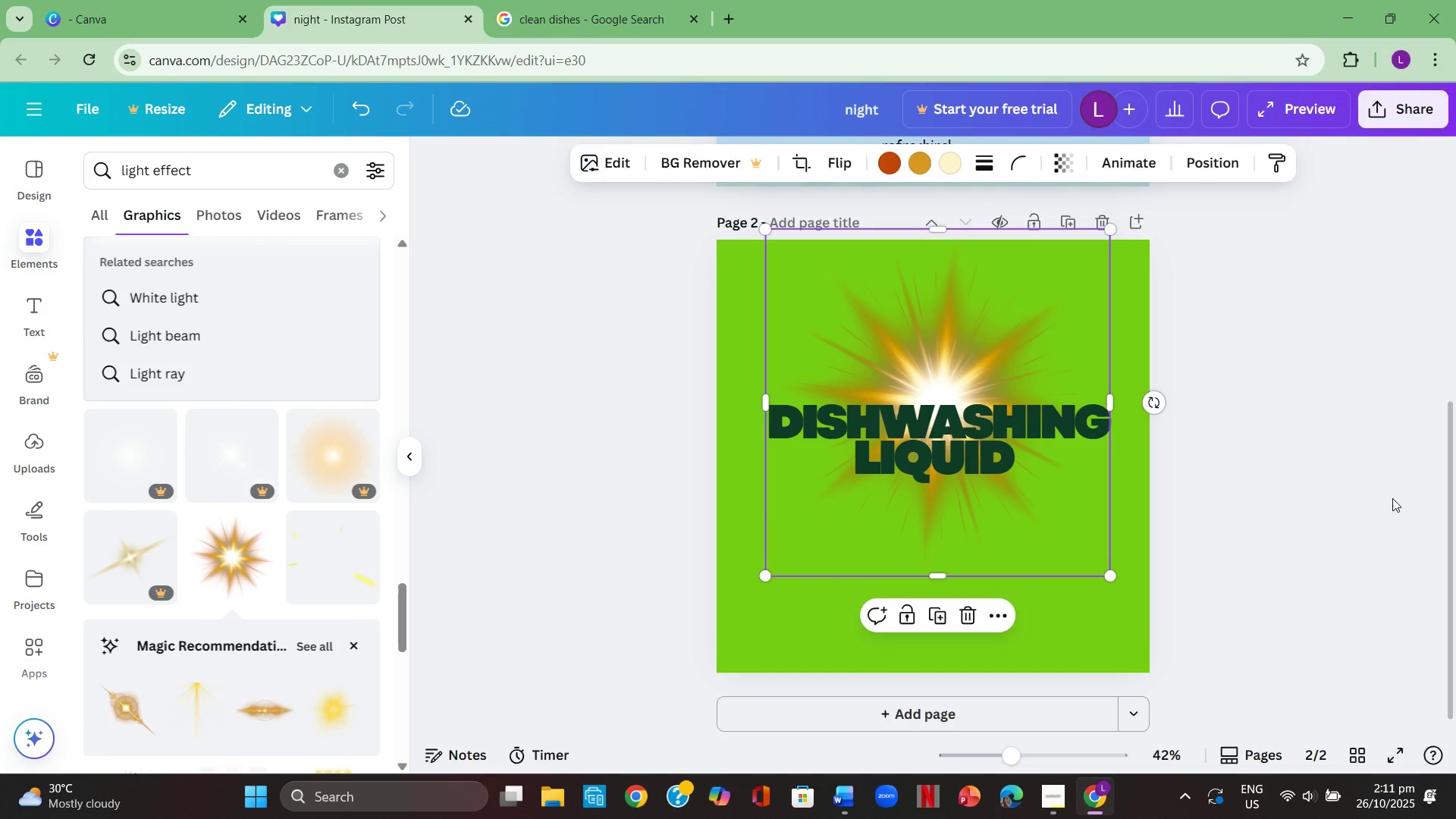 
left_click([1392, 498])
 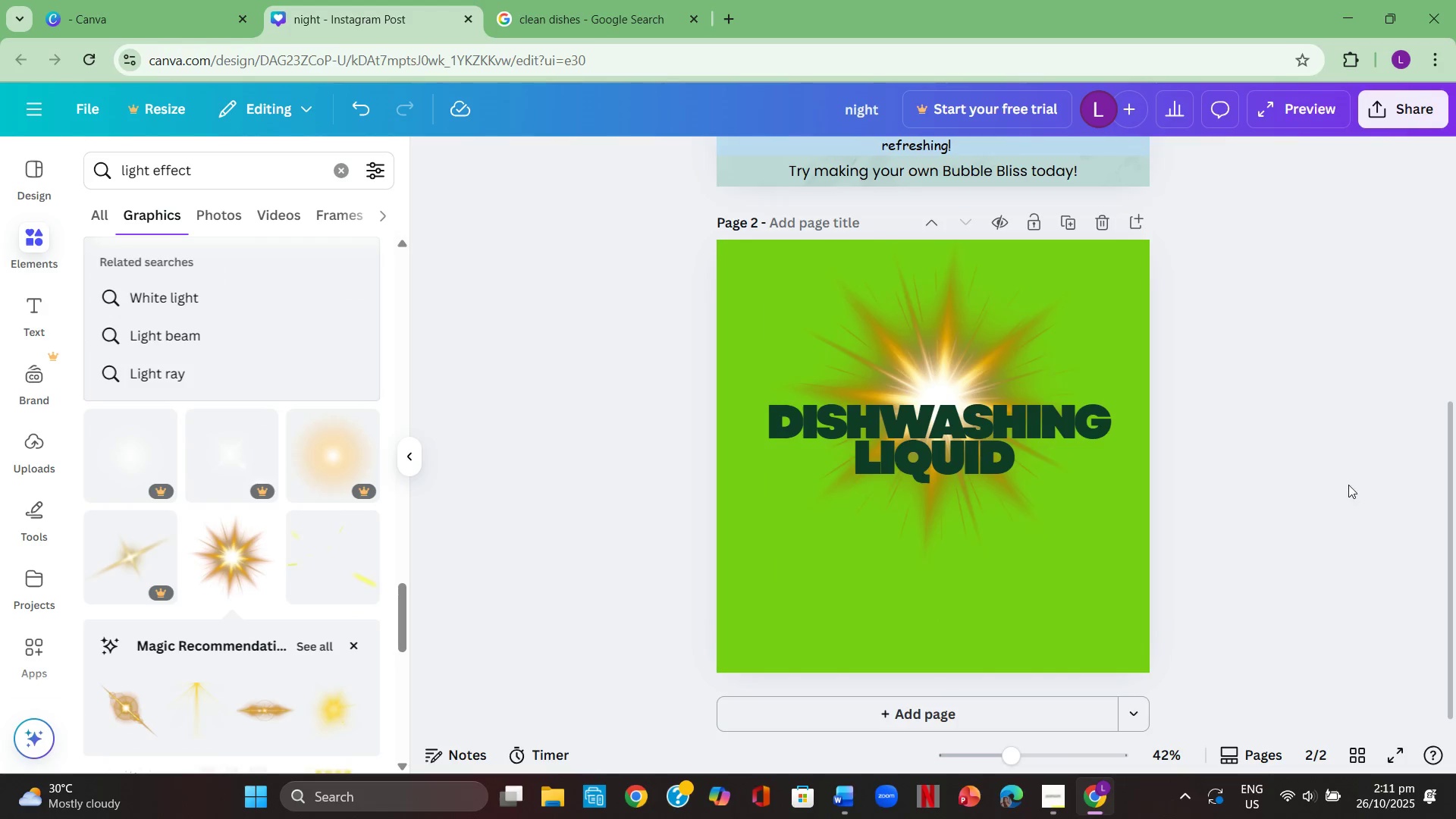 
left_click([1380, 489])
 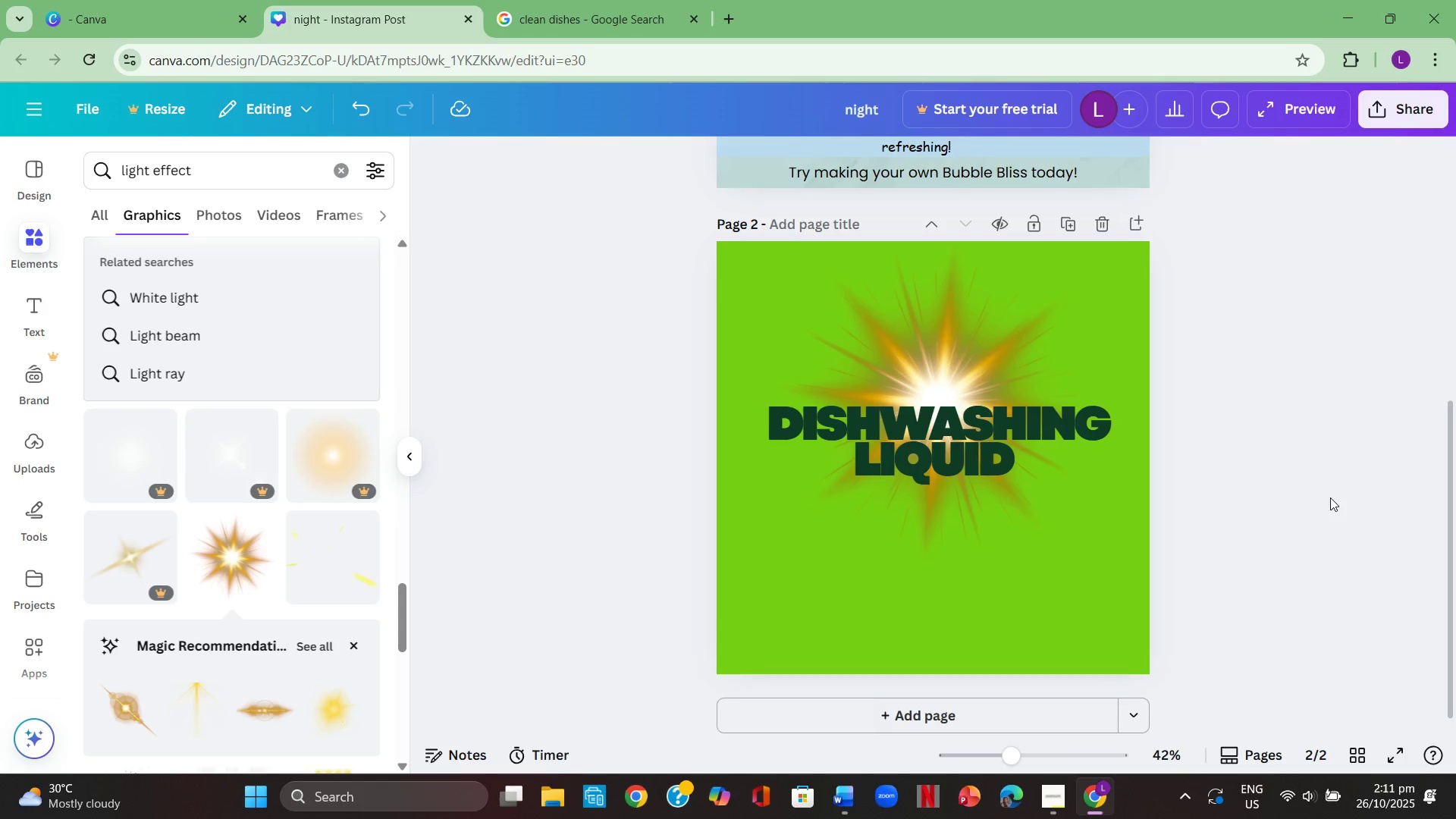 
scroll: coordinate [1330, 498], scroll_direction: up, amount: 4.0
 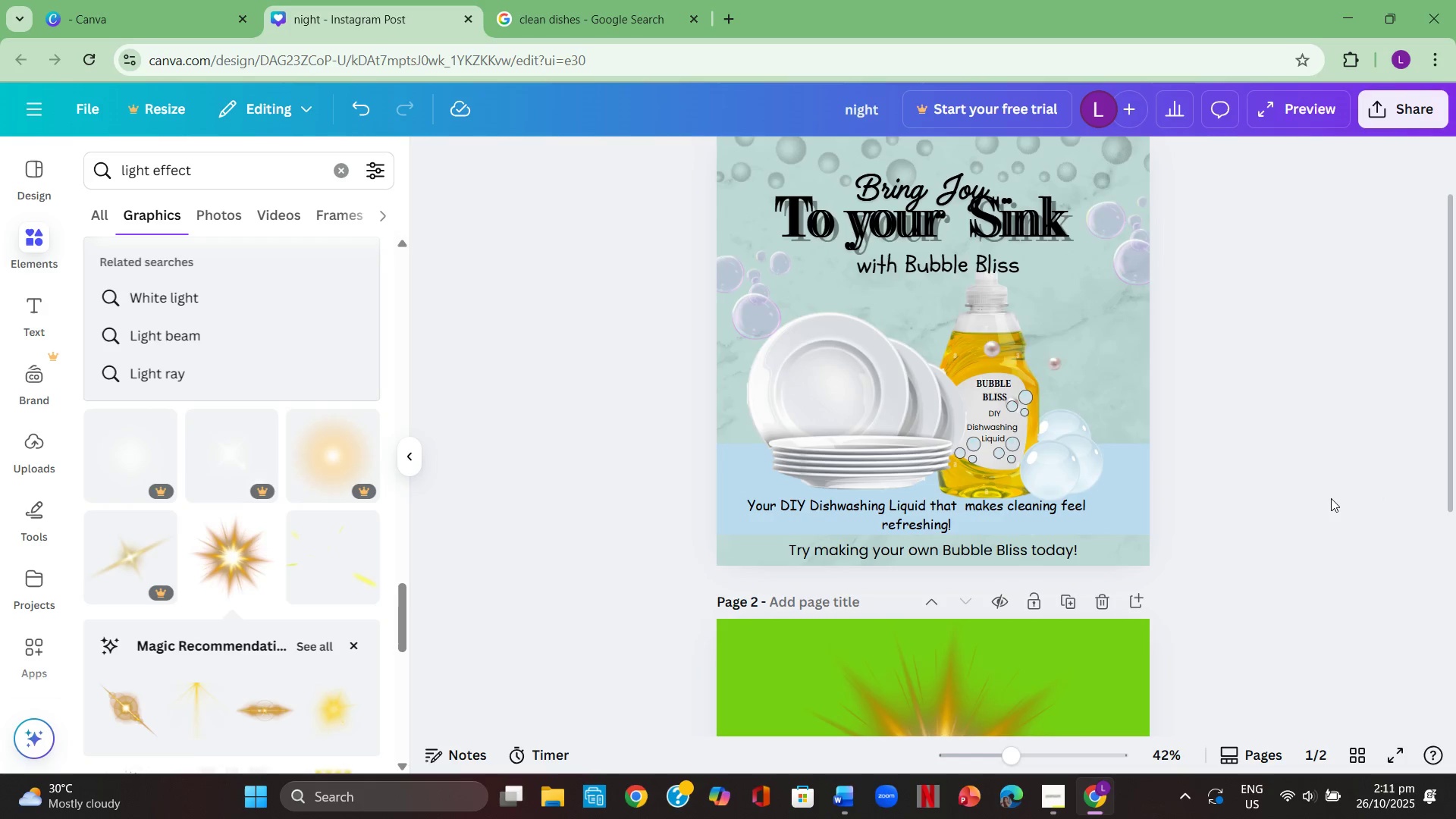 
scroll: coordinate [253, 500], scroll_direction: down, amount: 6.0
 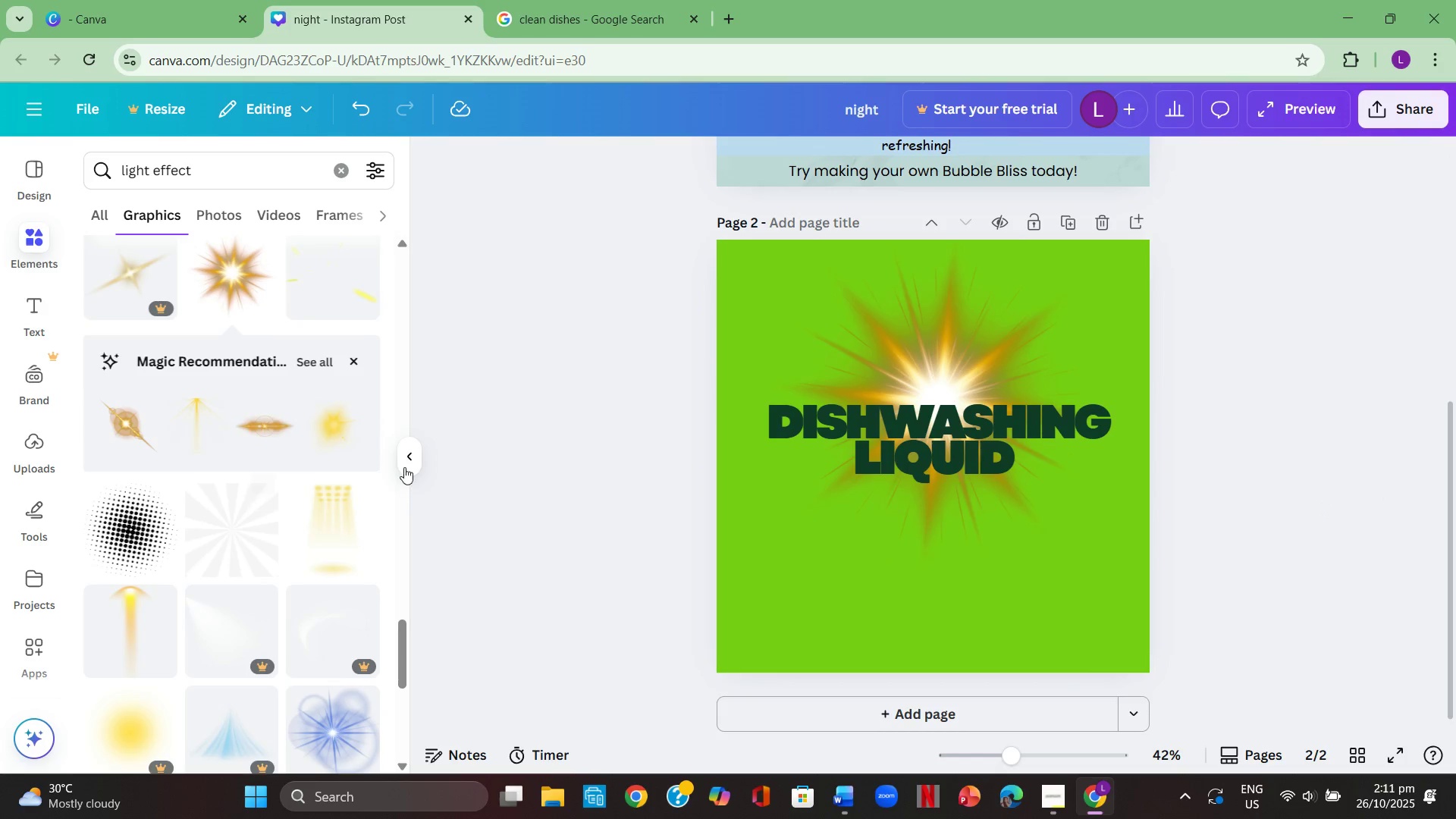 
left_click([342, 429])
 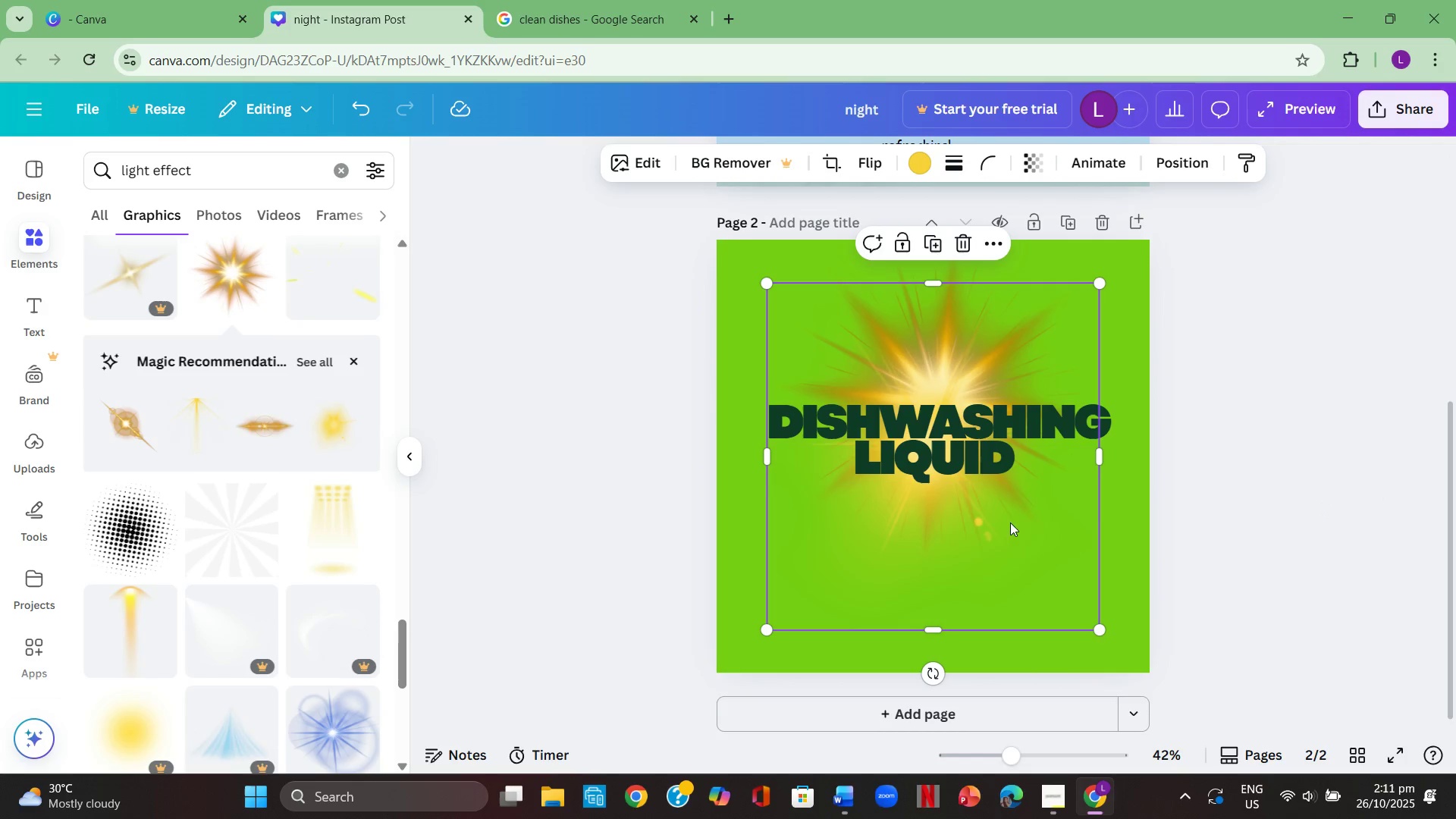 
left_click_drag(start_coordinate=[1003, 507], to_coordinate=[1005, 452])
 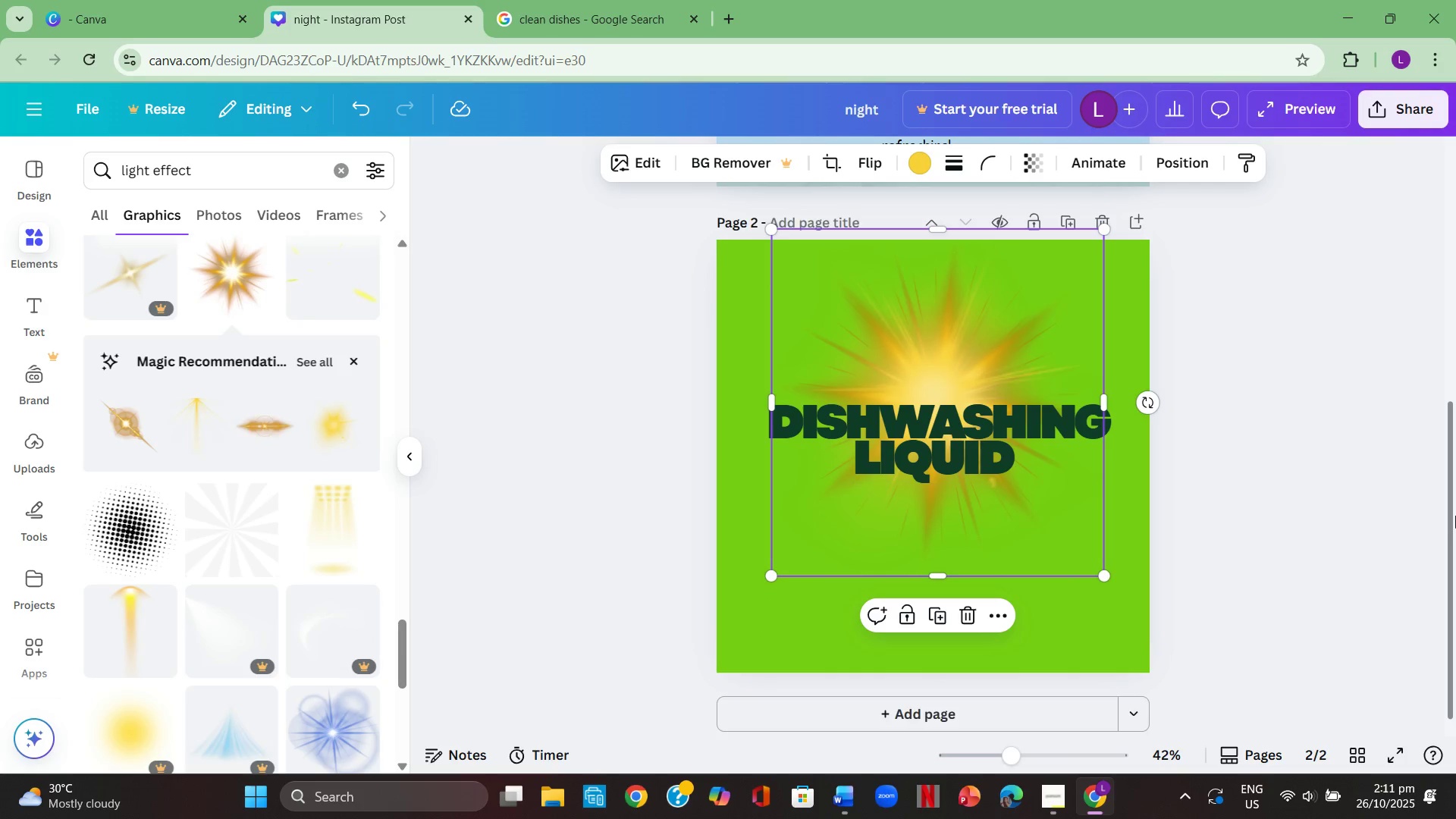 
left_click([1455, 516])
 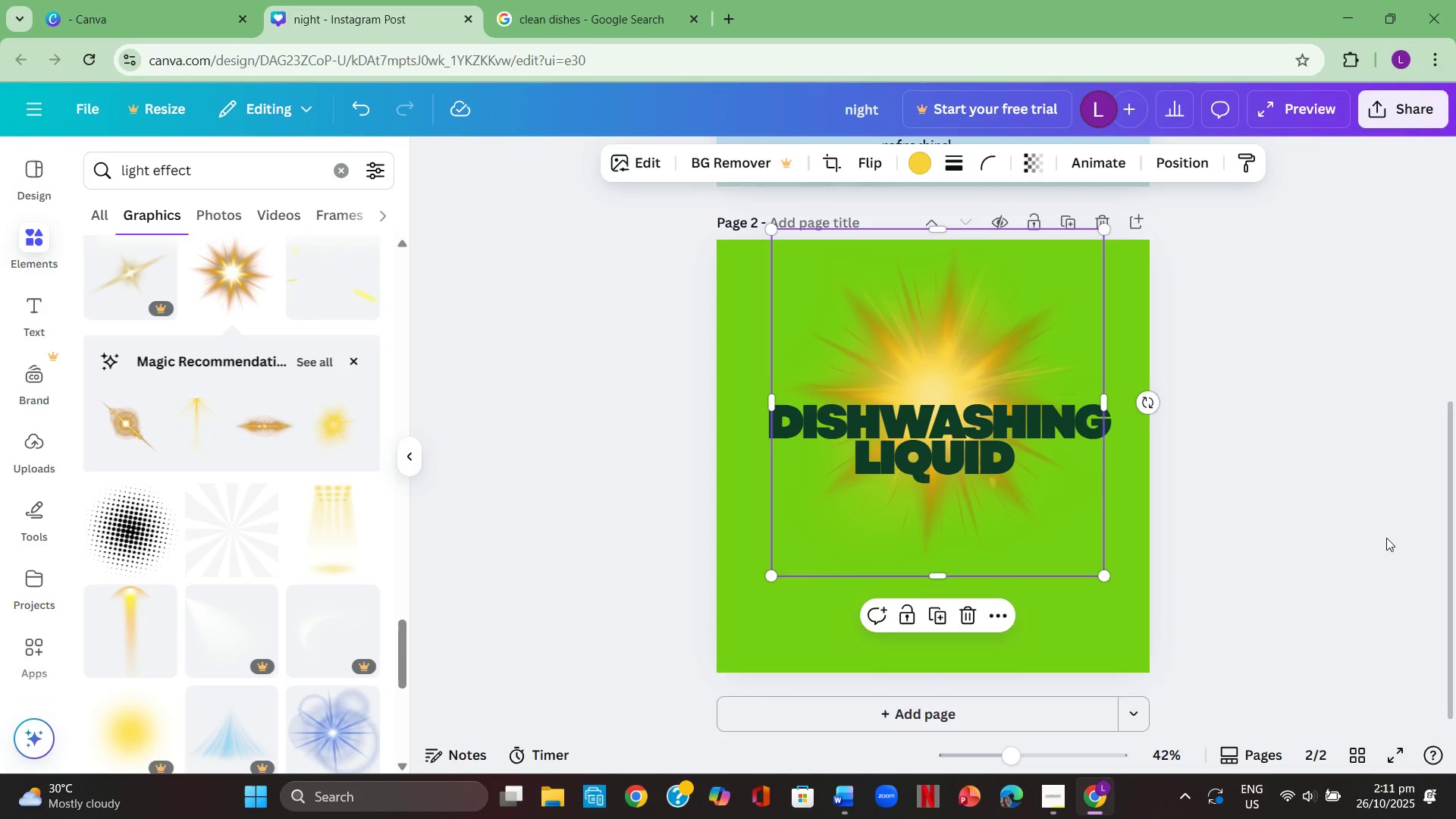 
scroll: coordinate [1386, 538], scroll_direction: up, amount: 2.0
 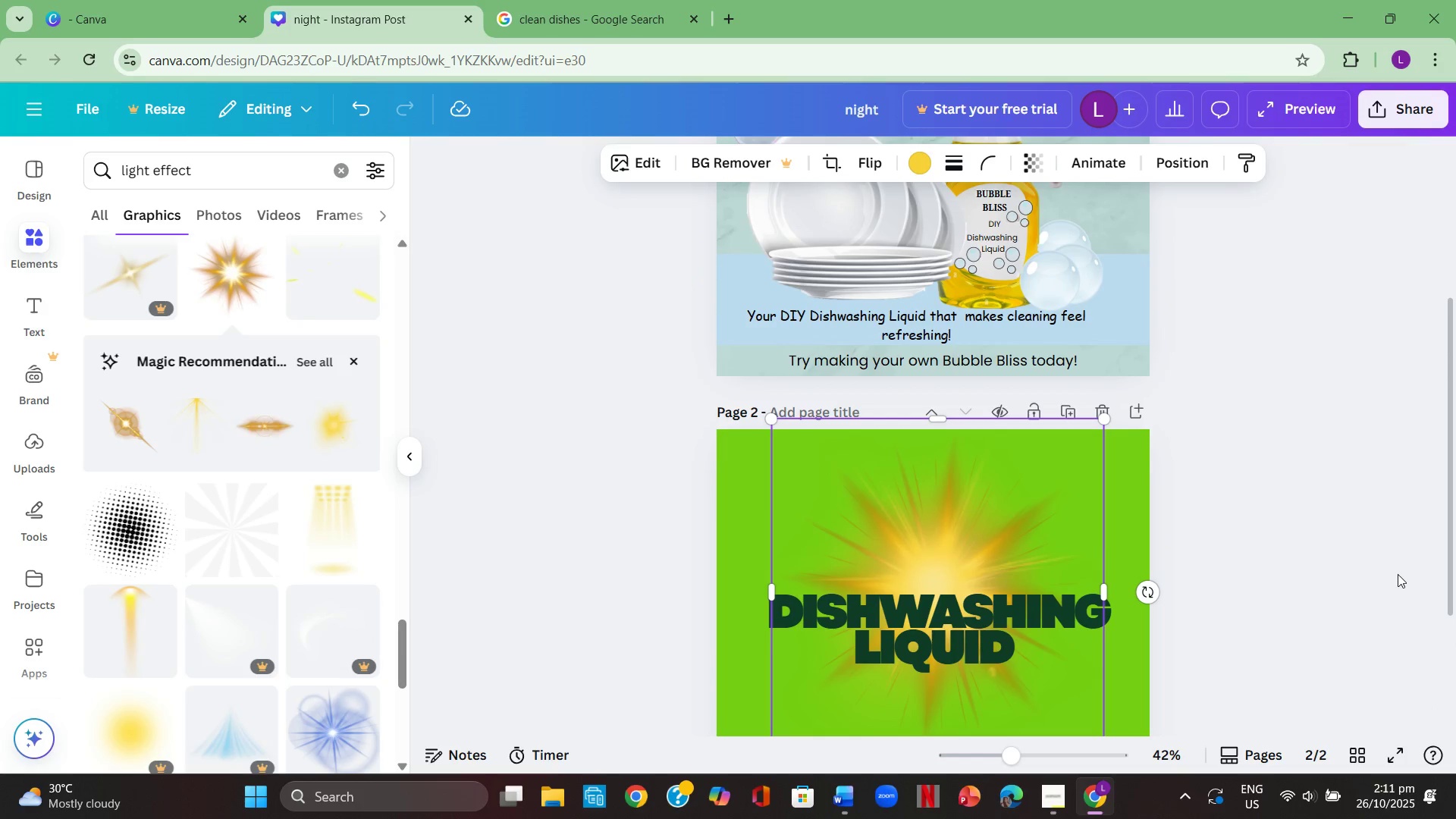 
left_click([1398, 574])
 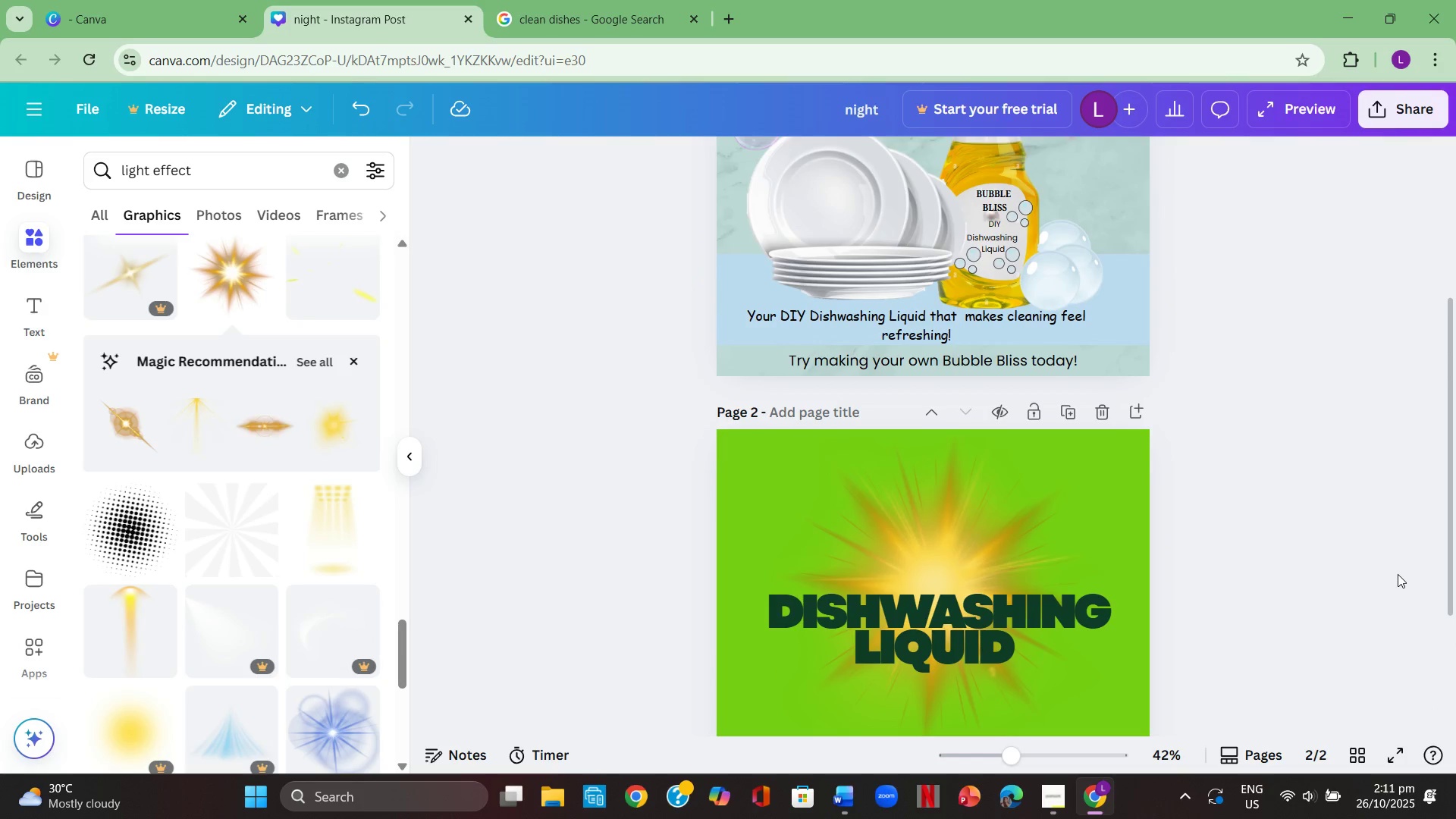 
scroll: coordinate [1398, 574], scroll_direction: down, amount: 2.0
 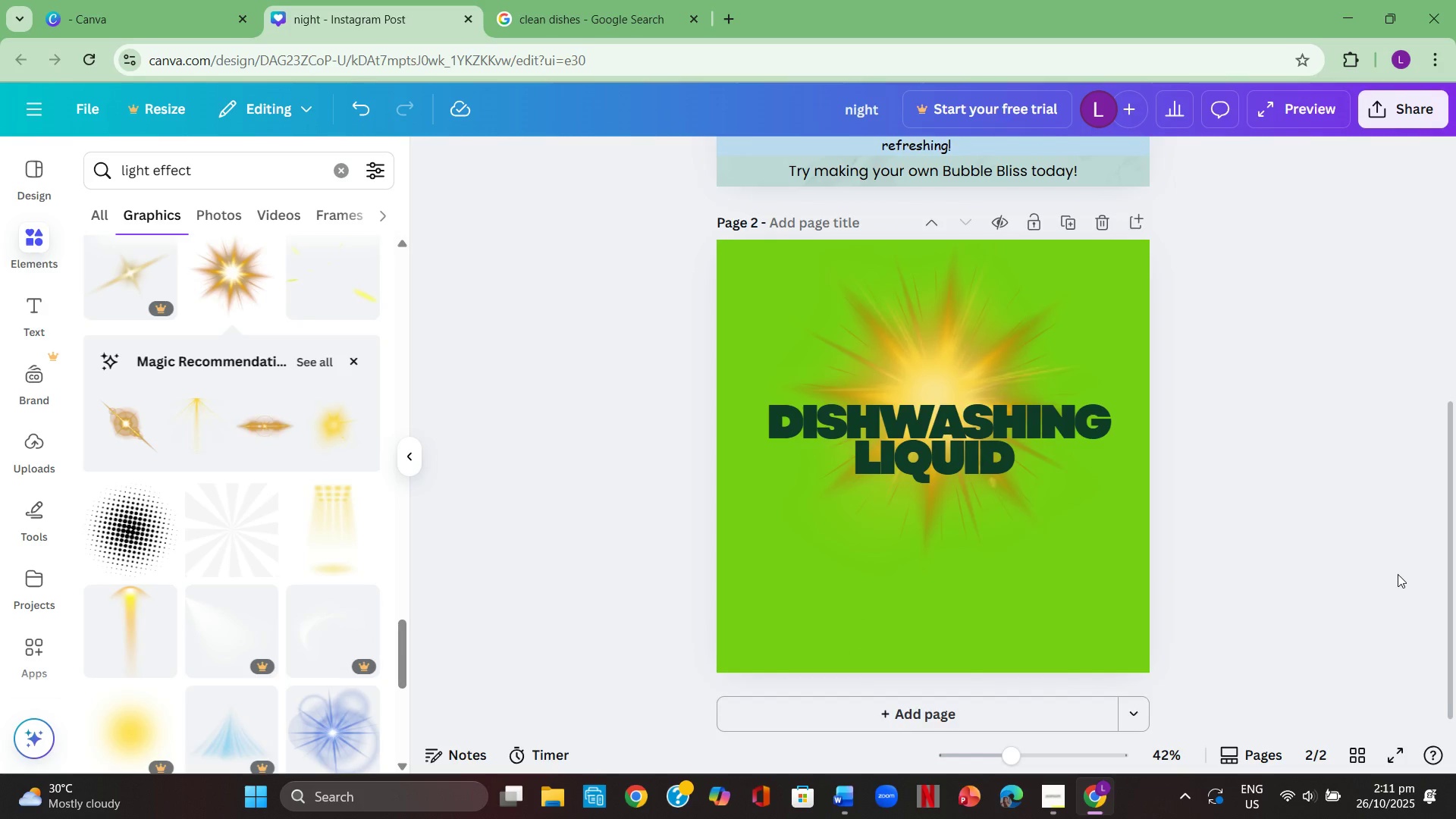 
scroll: coordinate [1398, 574], scroll_direction: up, amount: 1.0
 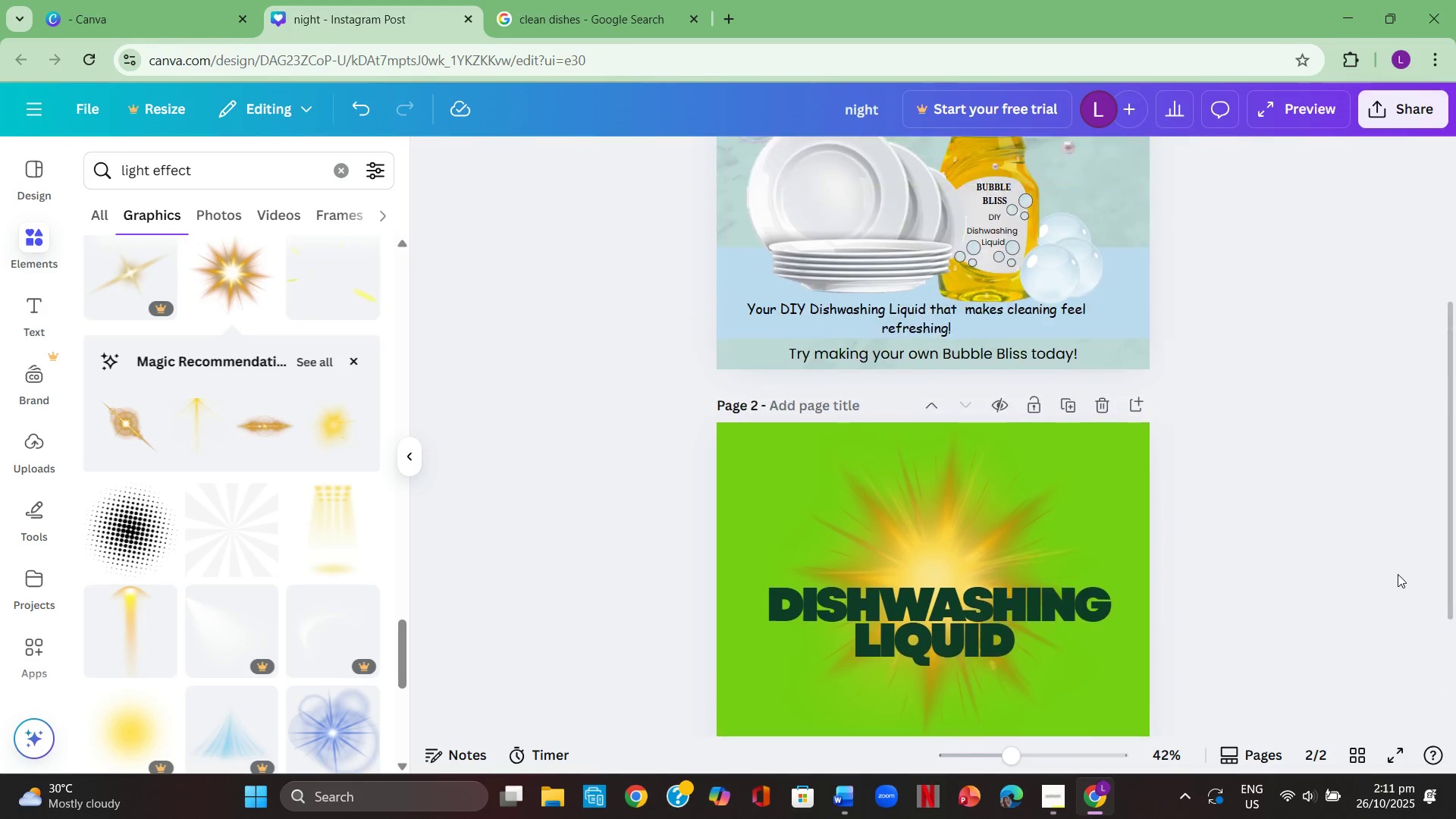 
scroll: coordinate [1398, 574], scroll_direction: down, amount: 1.0
 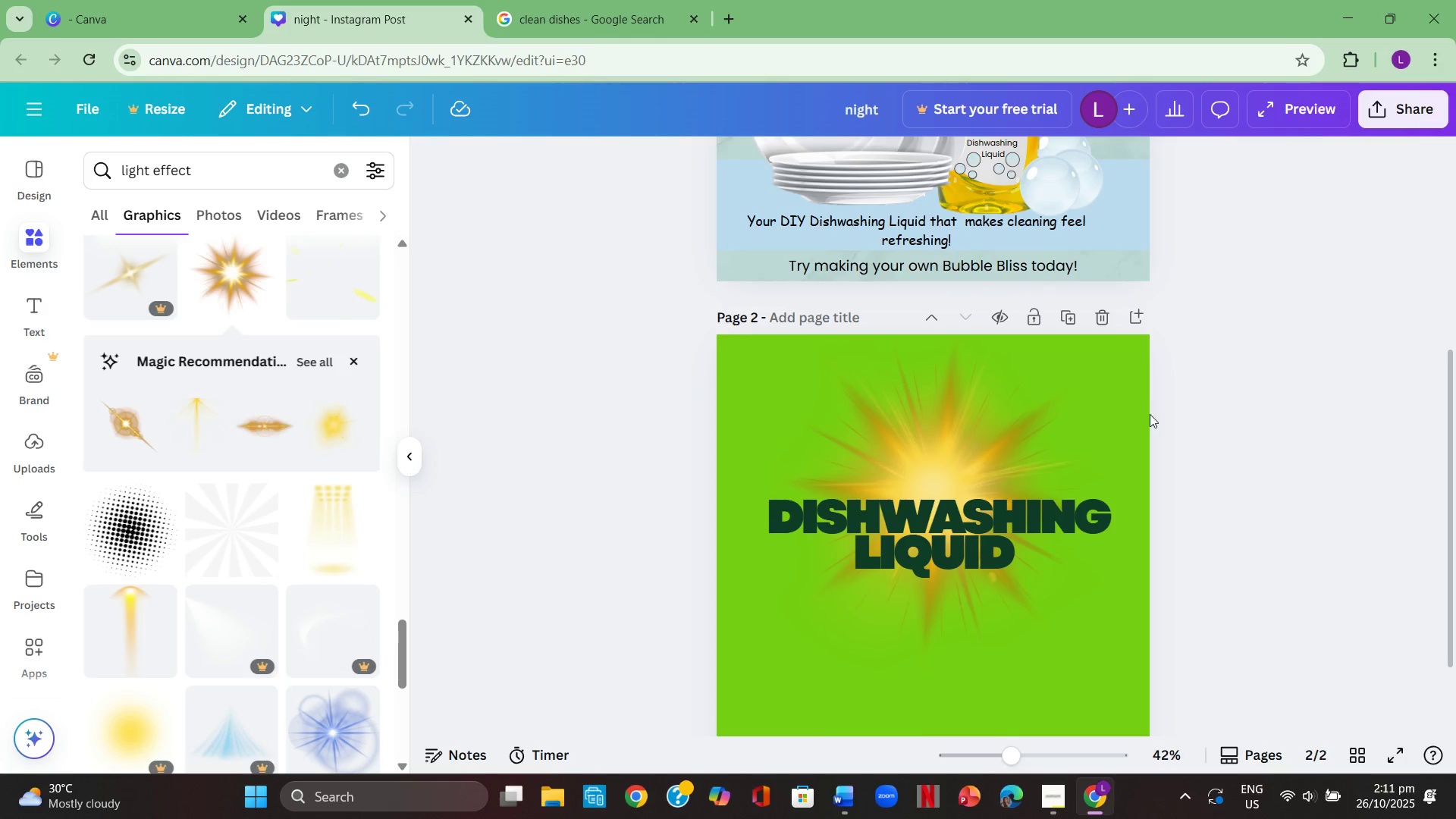 
left_click([1118, 374])
 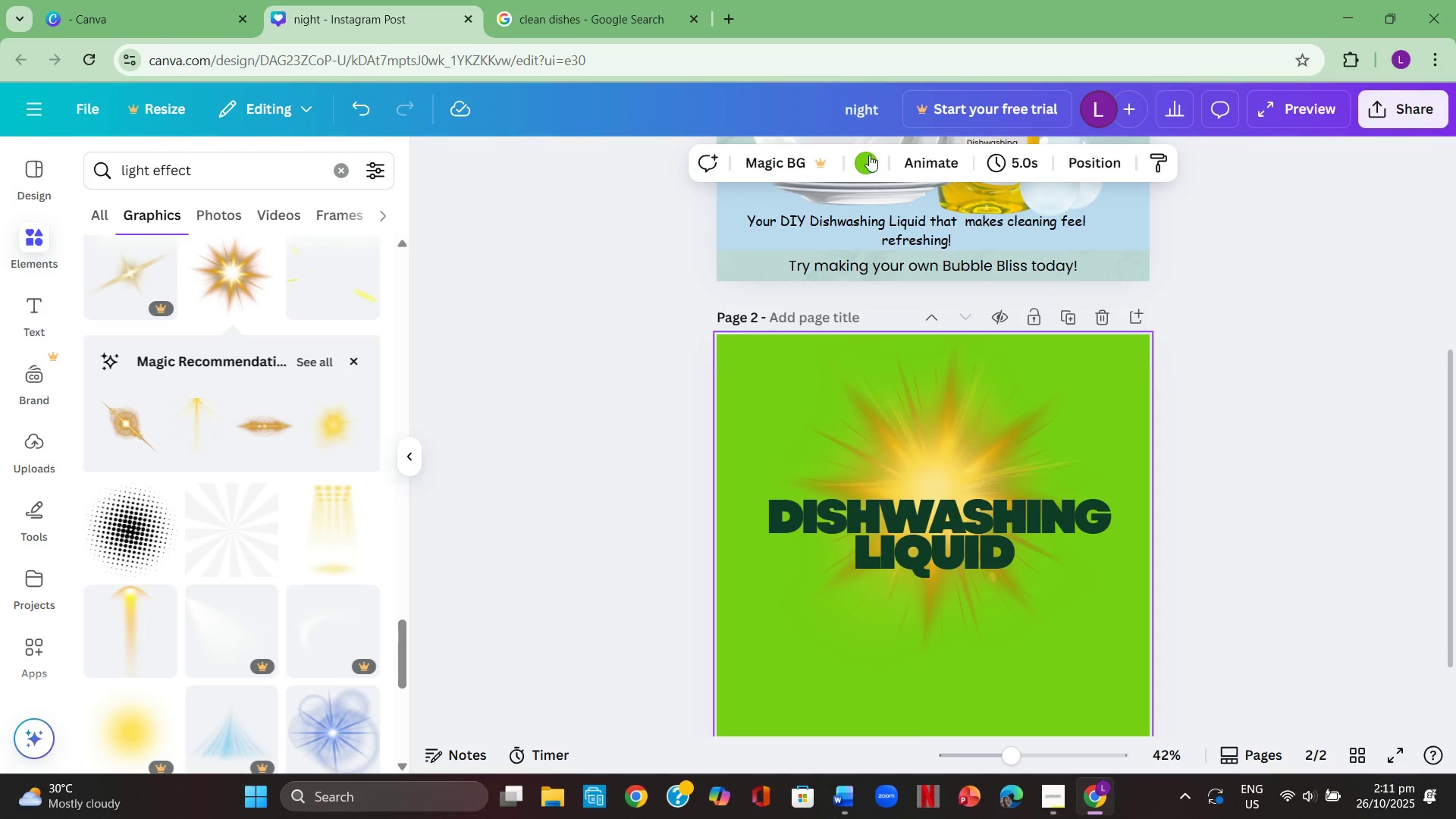 
left_click([865, 152])
 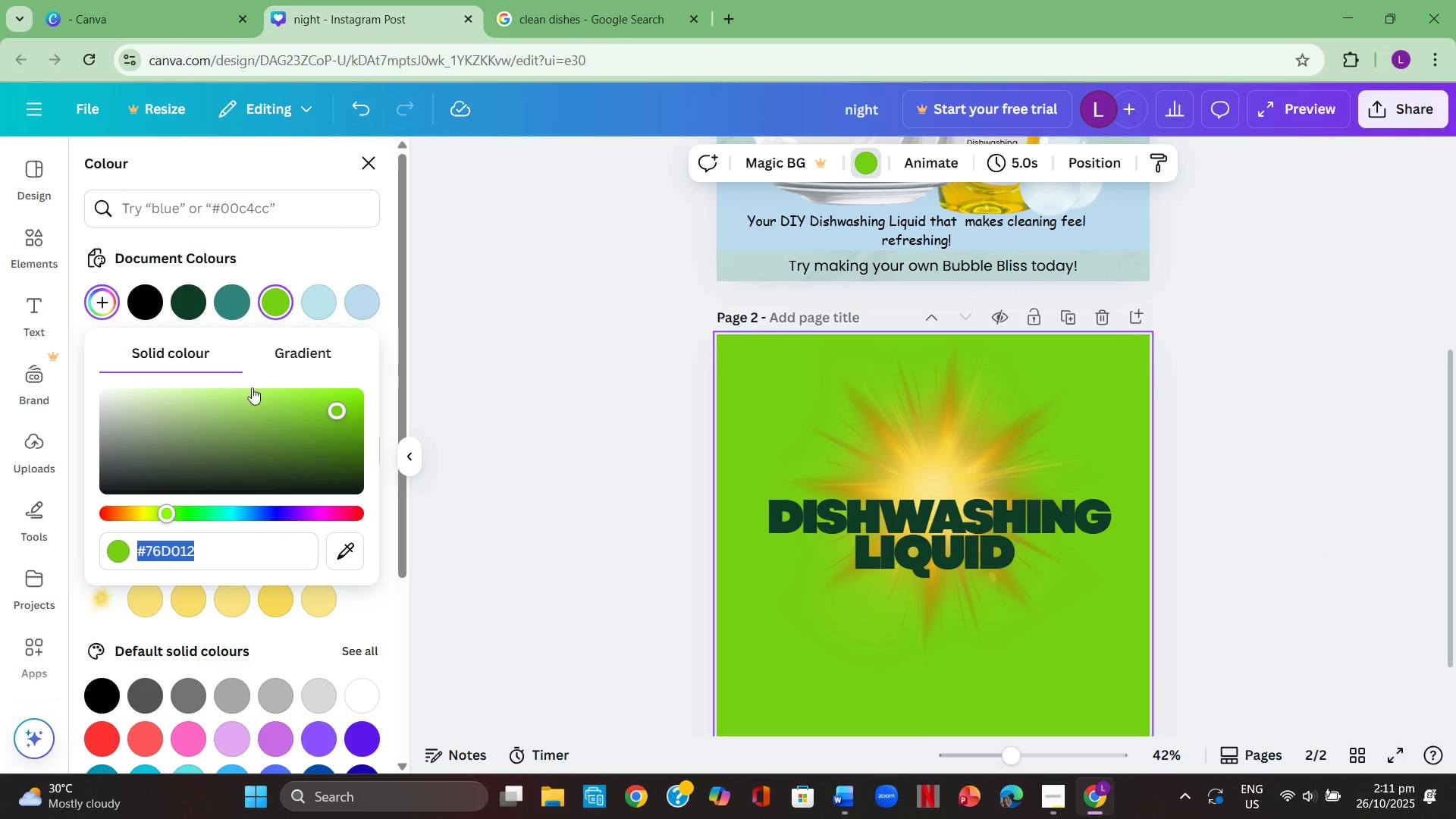 
left_click([275, 418])
 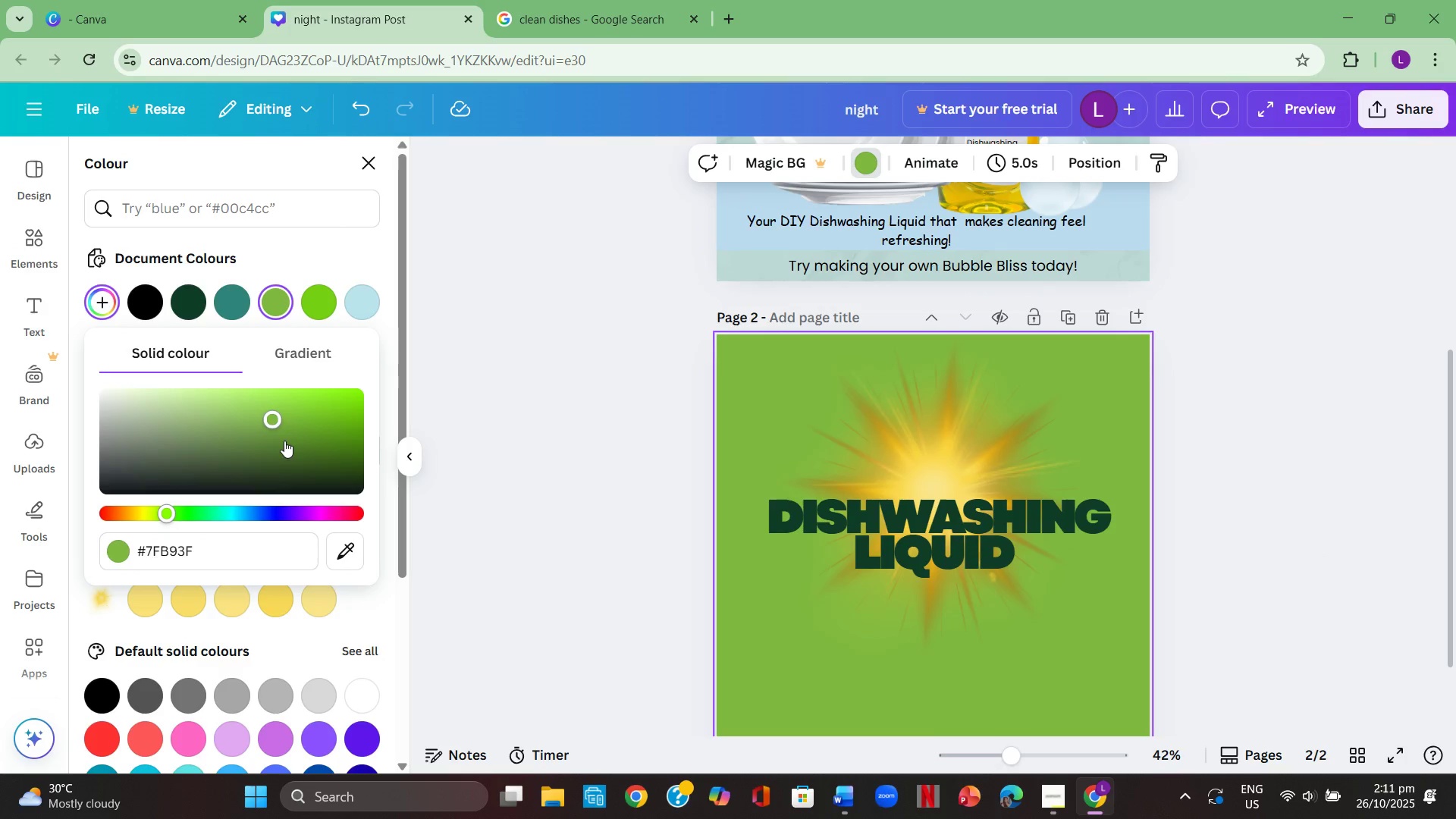 
left_click([284, 441])
 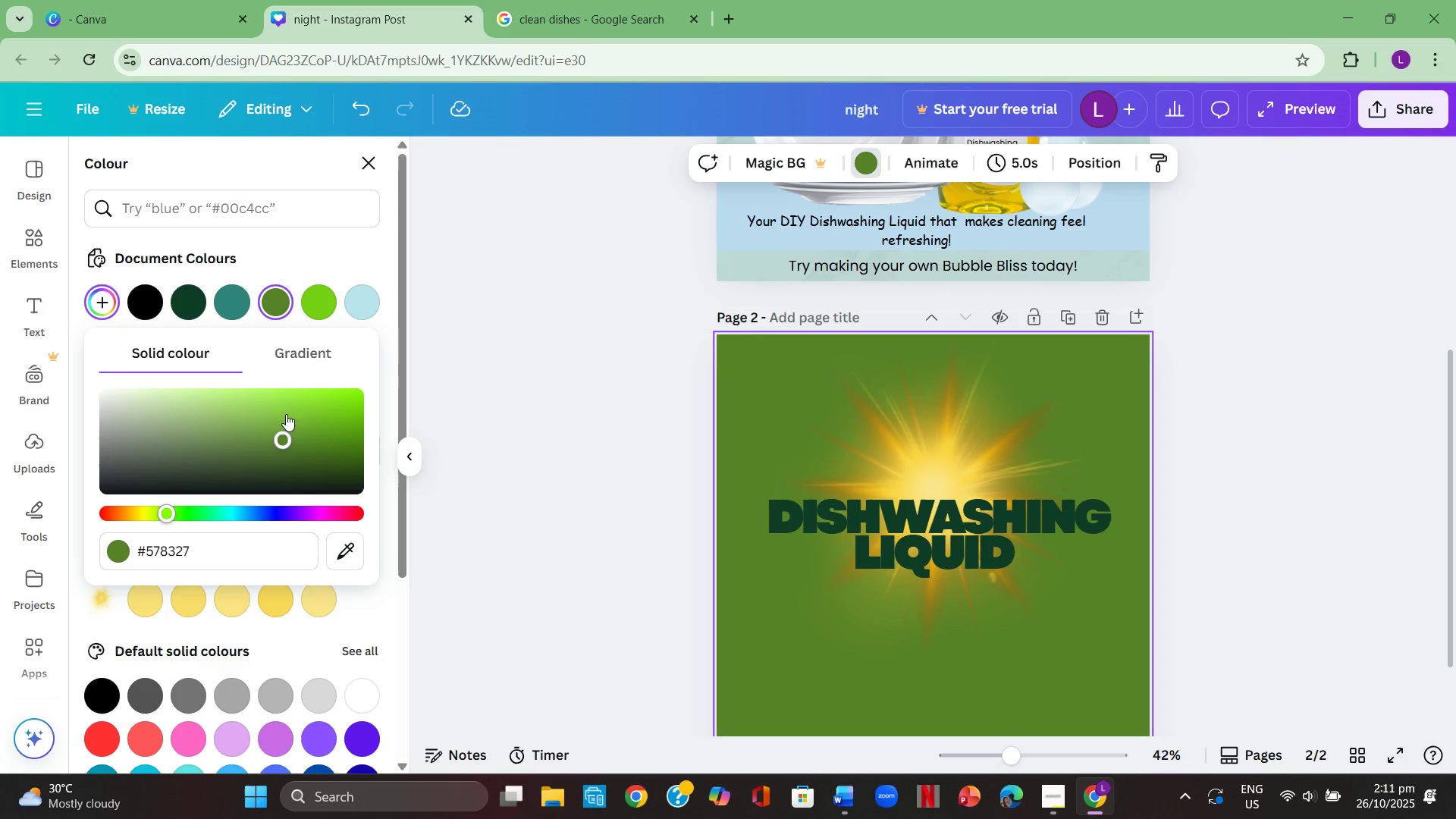 
left_click([287, 410])
 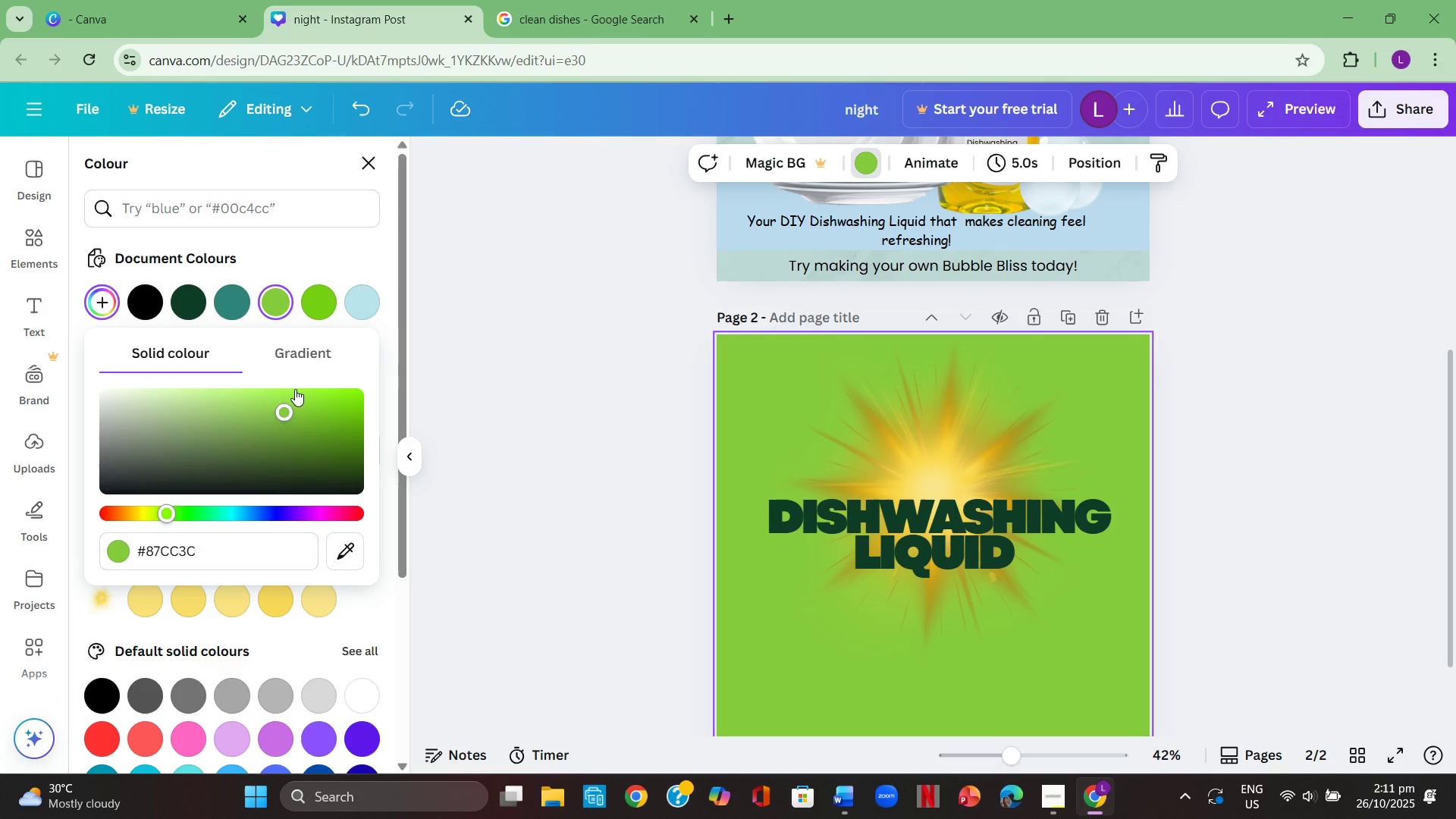 
left_click([297, 395])
 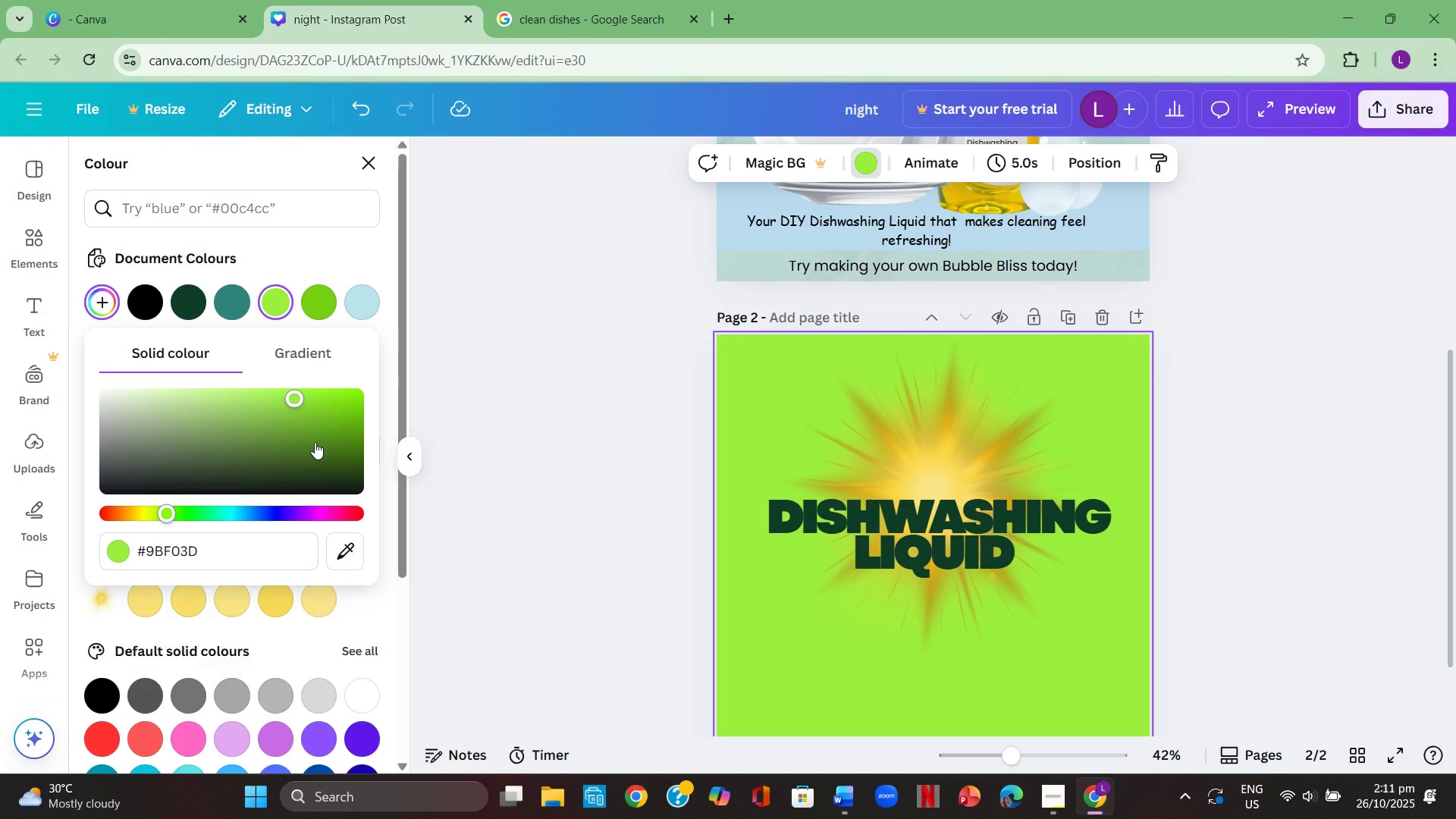 
left_click([315, 442])
 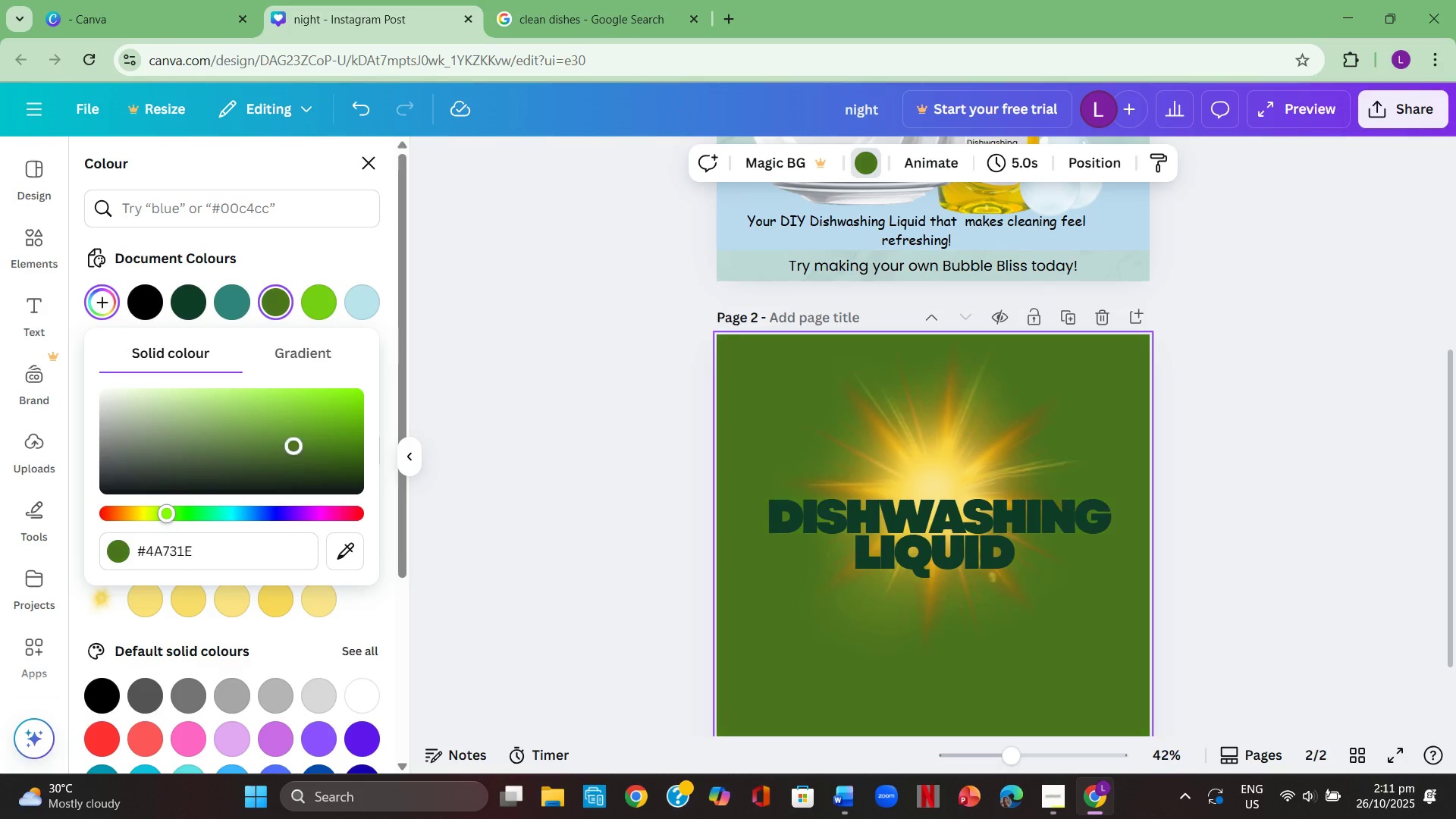 
left_click([297, 447])
 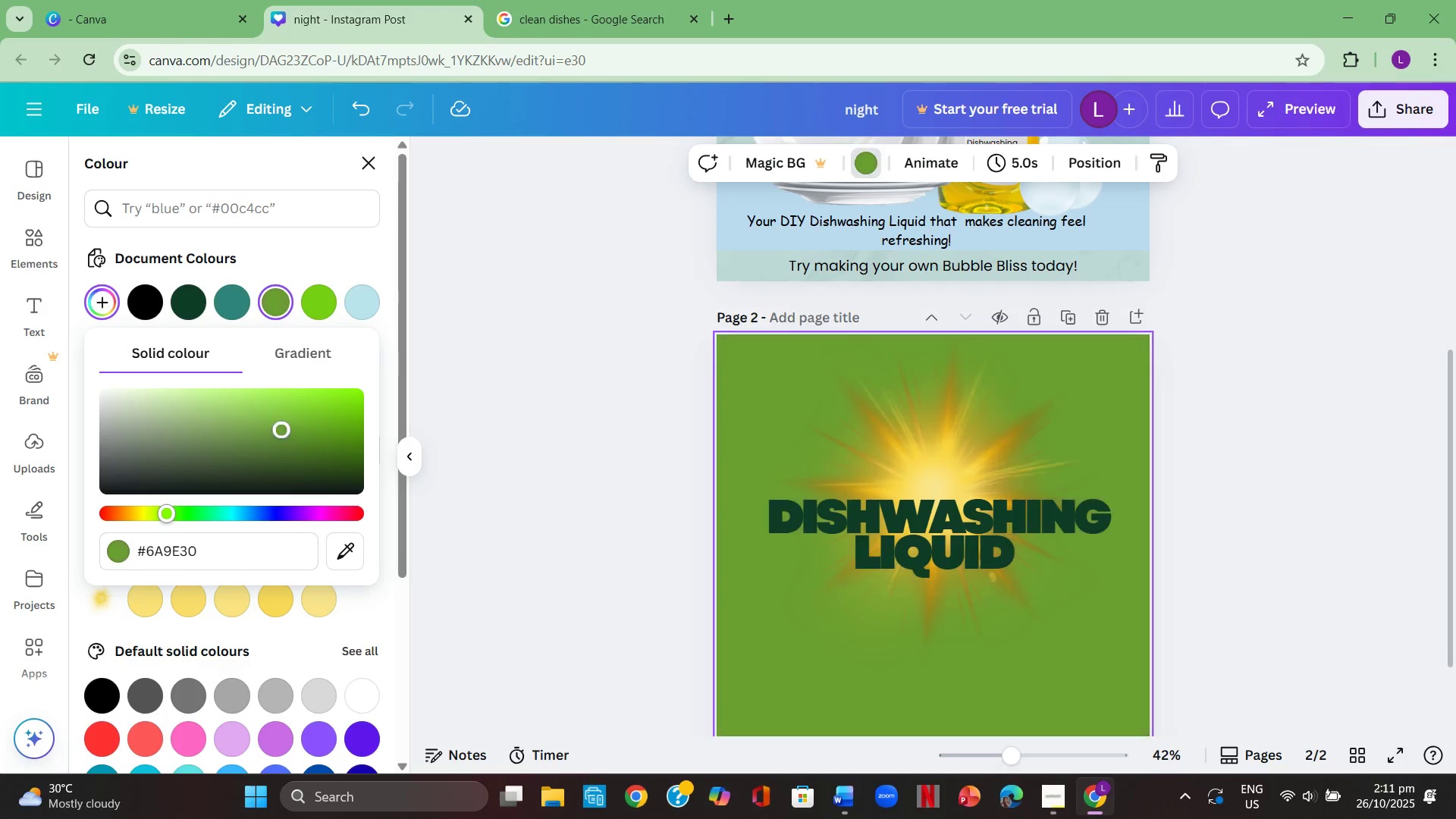 
left_click([284, 428])
 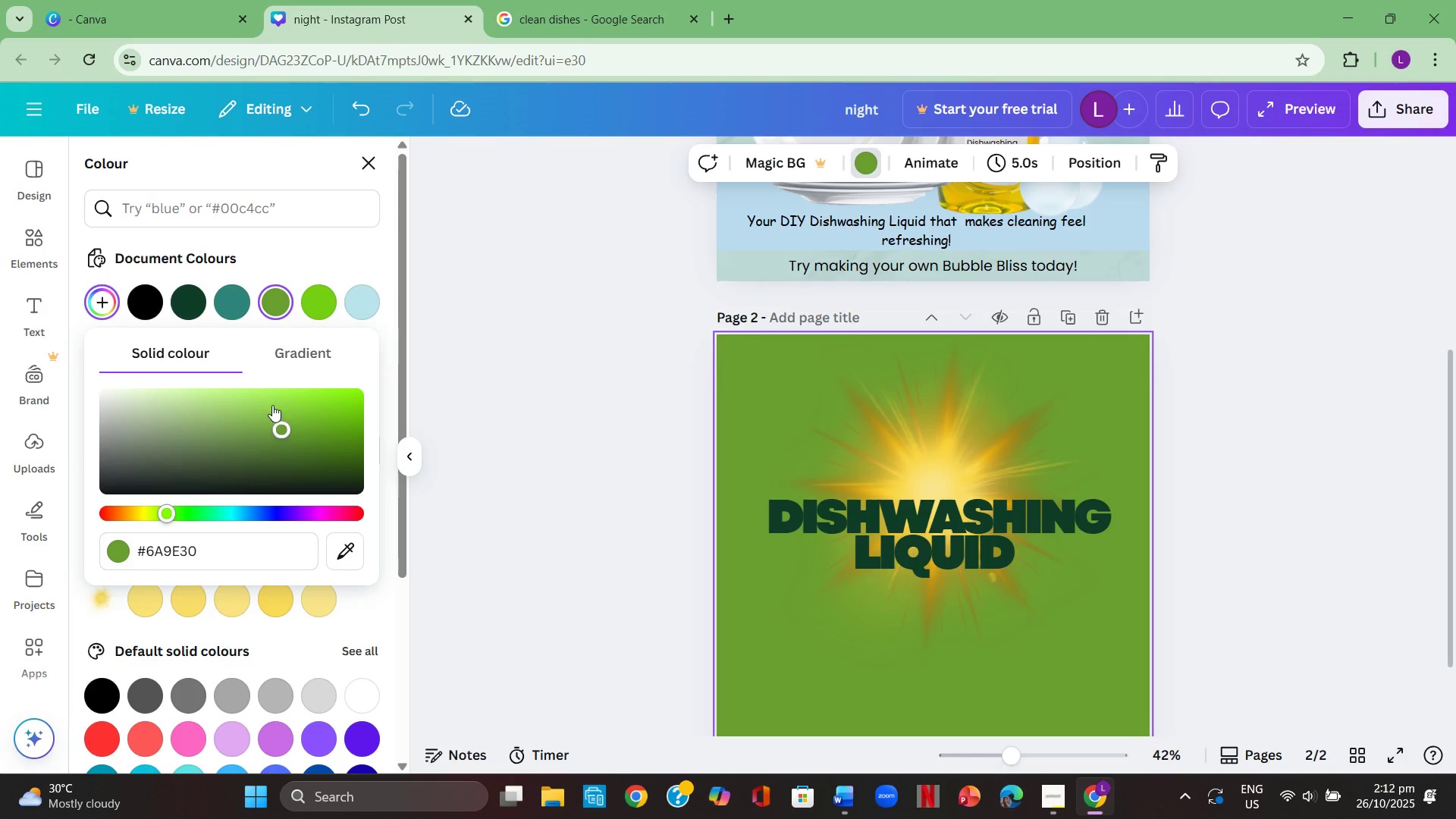 
left_click([272, 405])
 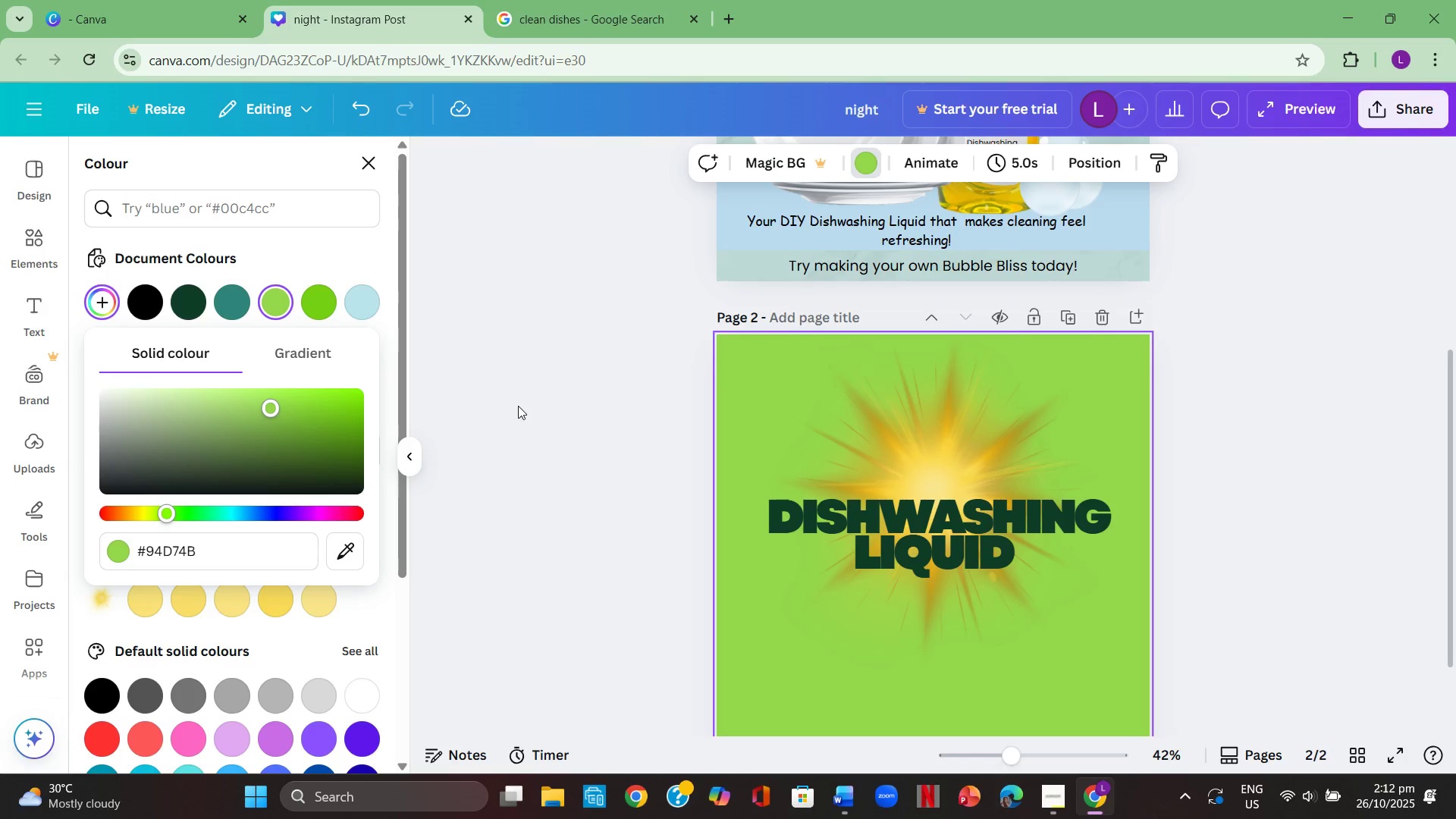 
scroll: coordinate [510, 430], scroll_direction: down, amount: 2.0
 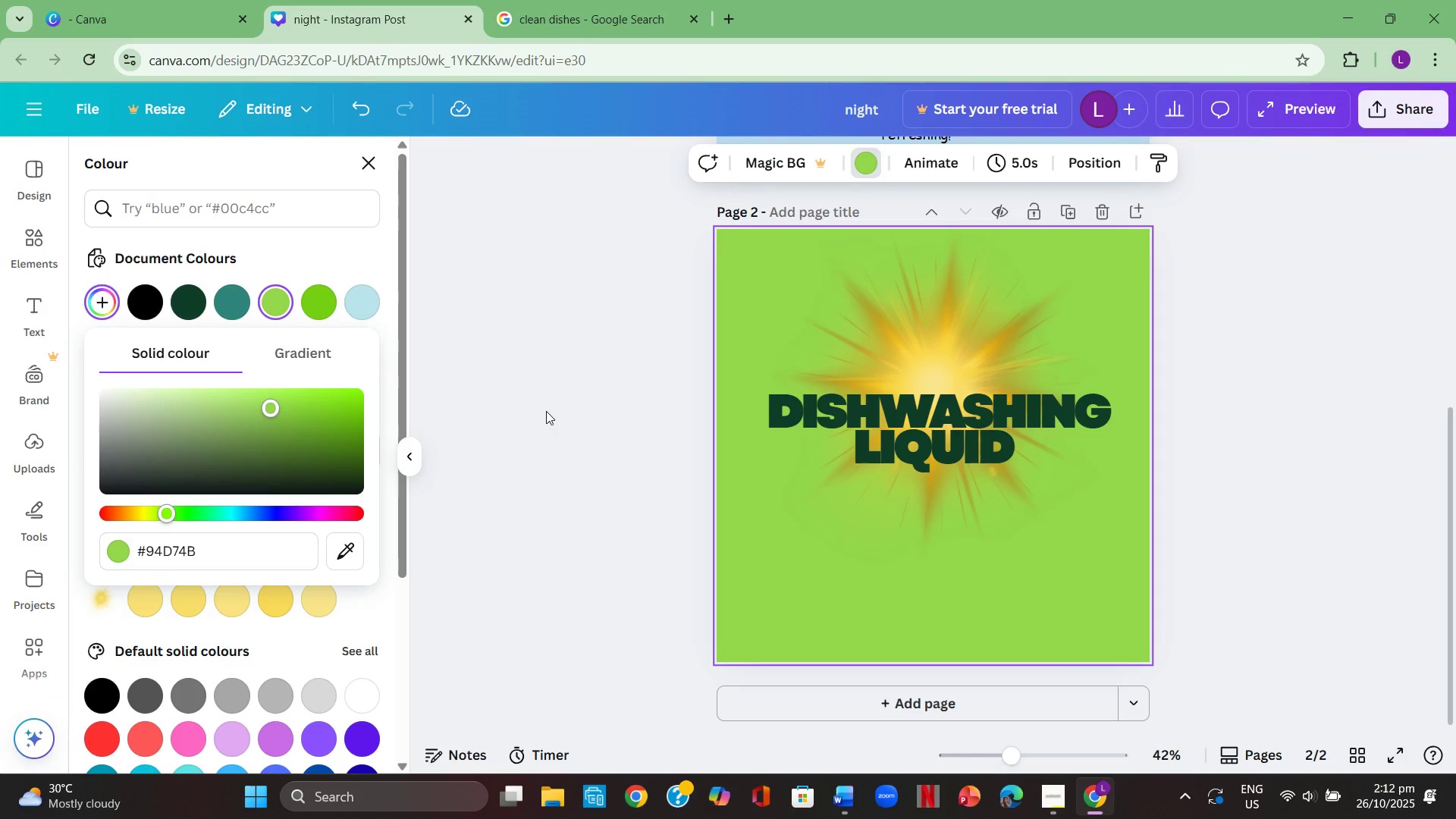 
left_click([546, 411])
 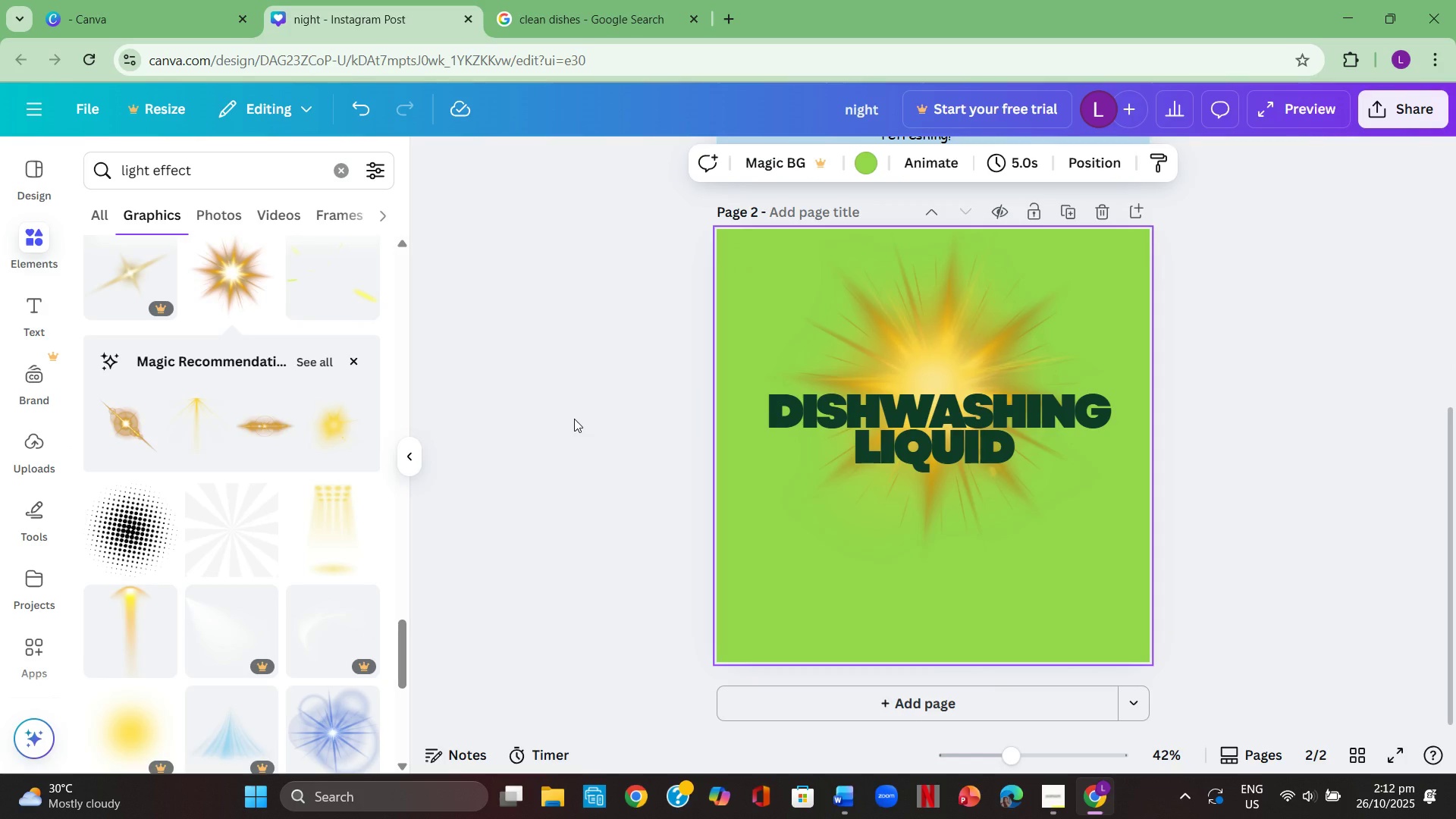 
scroll: coordinate [573, 411], scroll_direction: up, amount: 4.0
 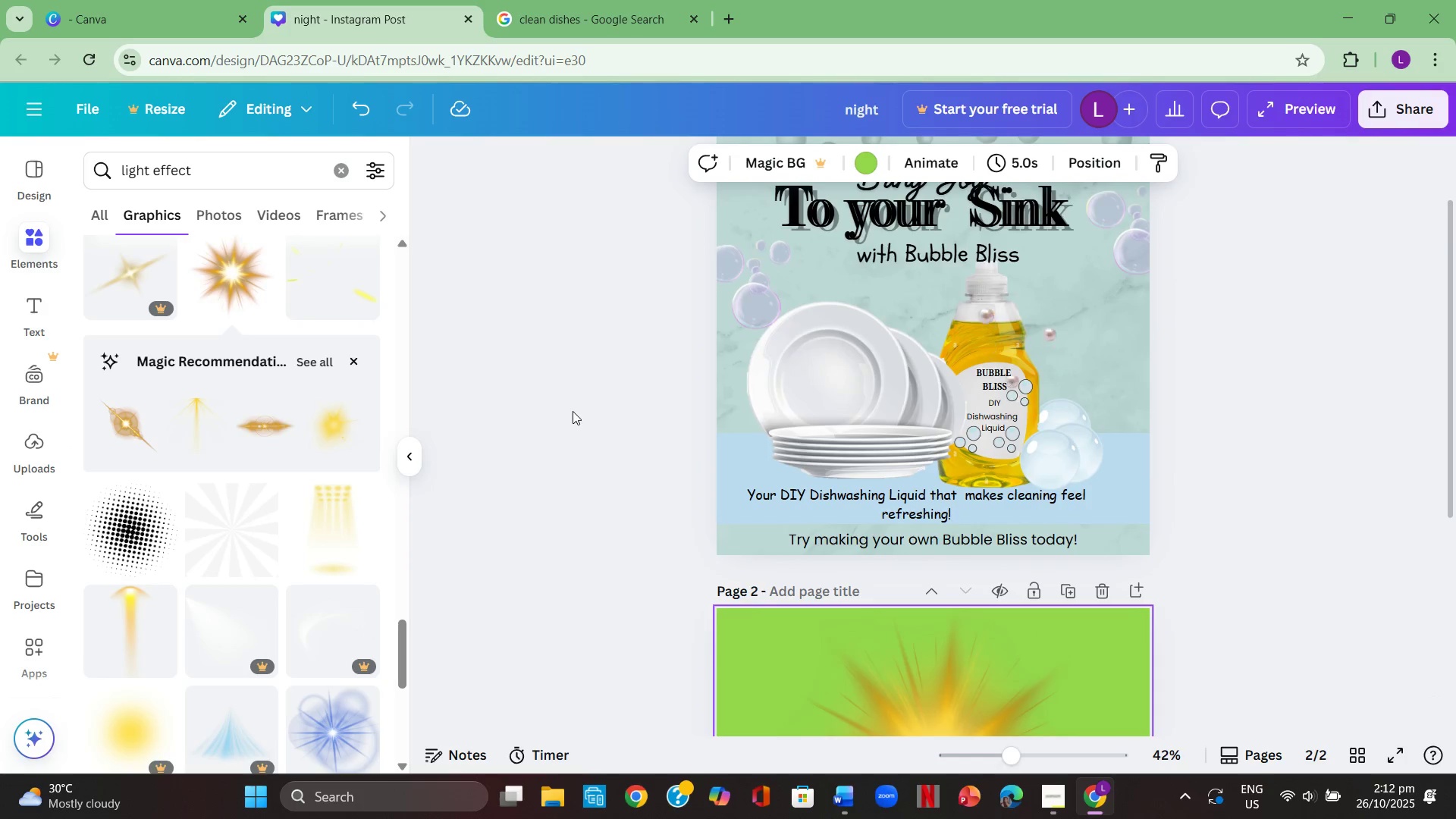 
scroll: coordinate [573, 411], scroll_direction: down, amount: 4.0
 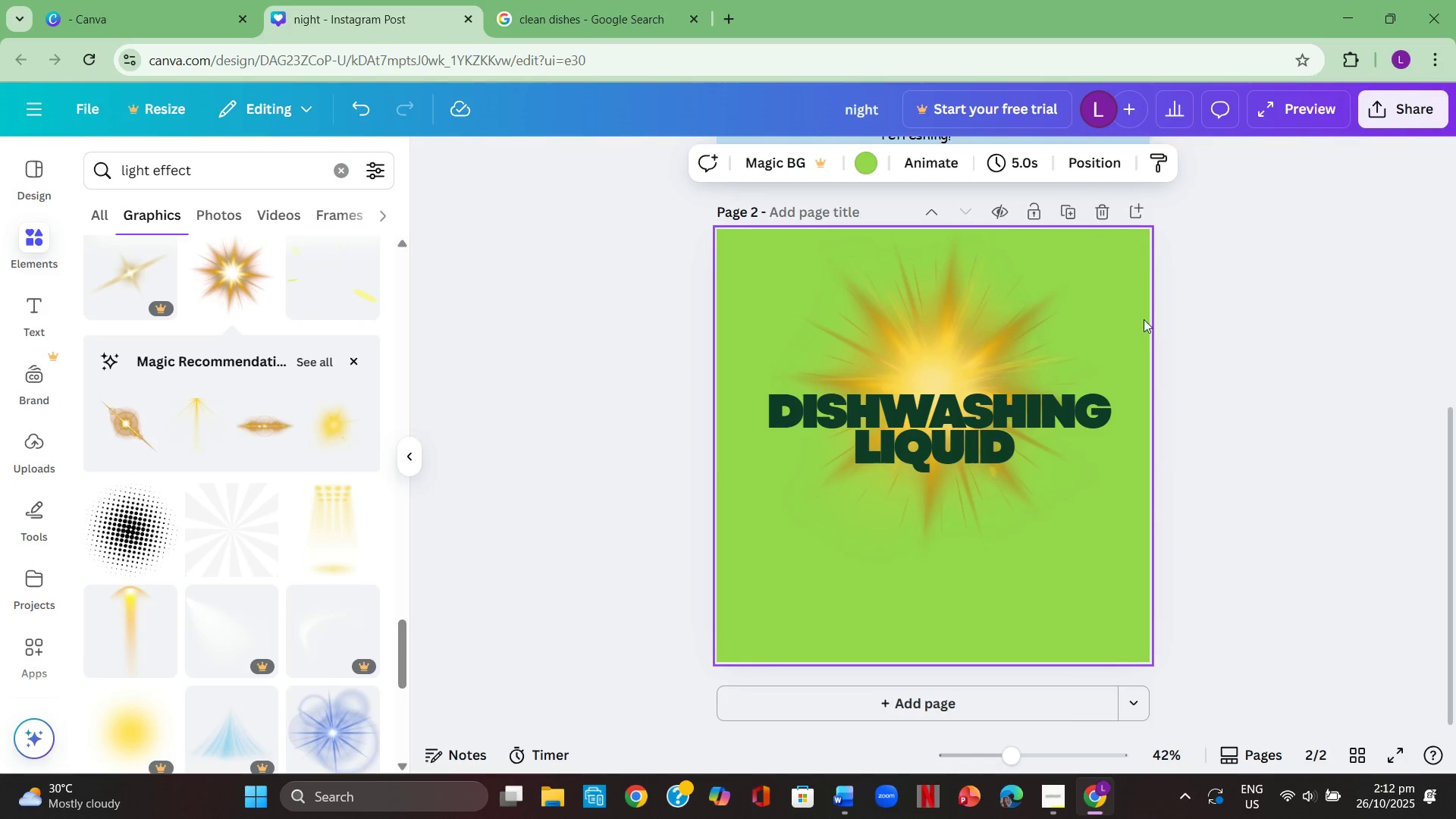 
left_click([1112, 313])
 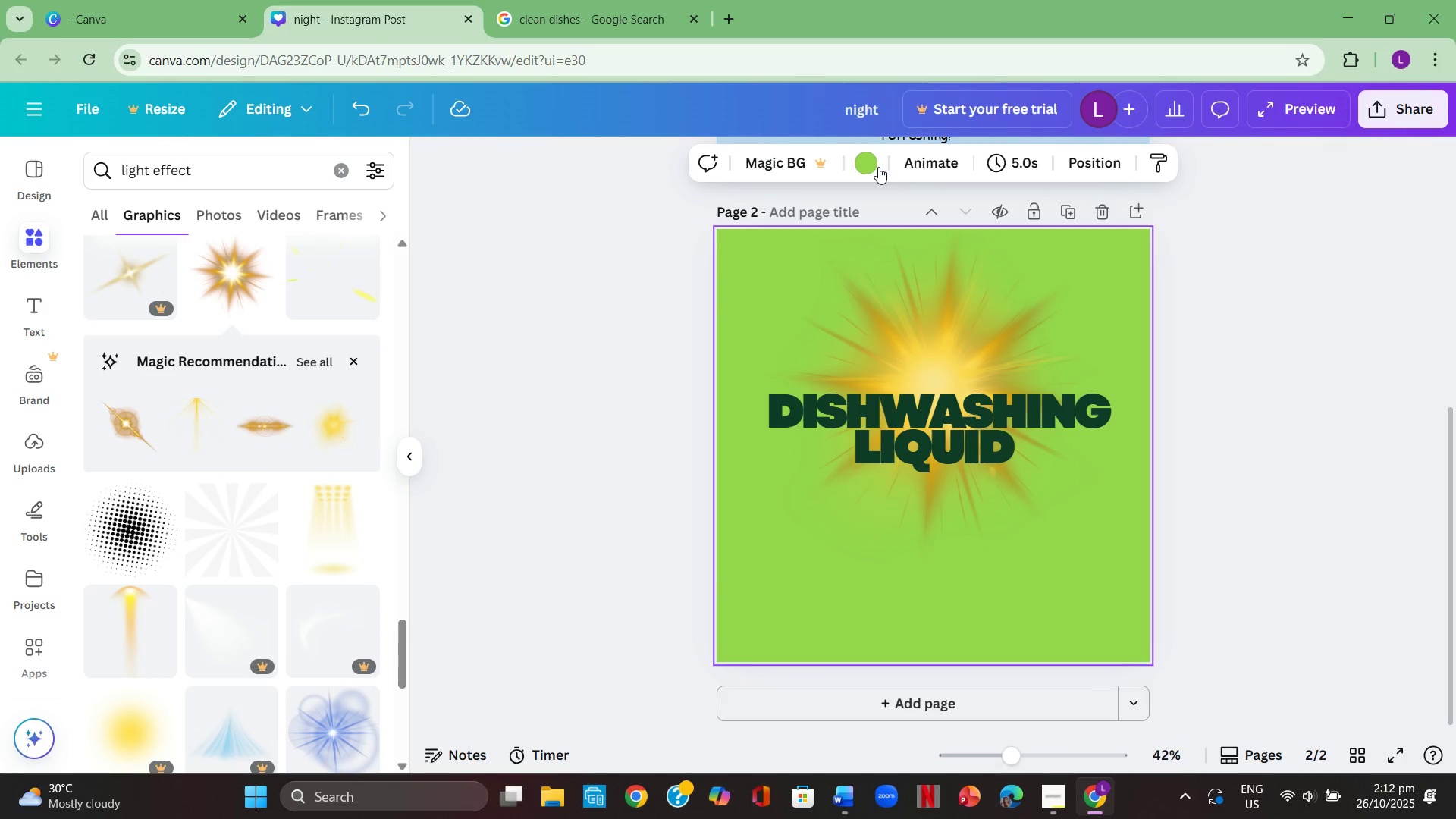 
left_click([872, 165])
 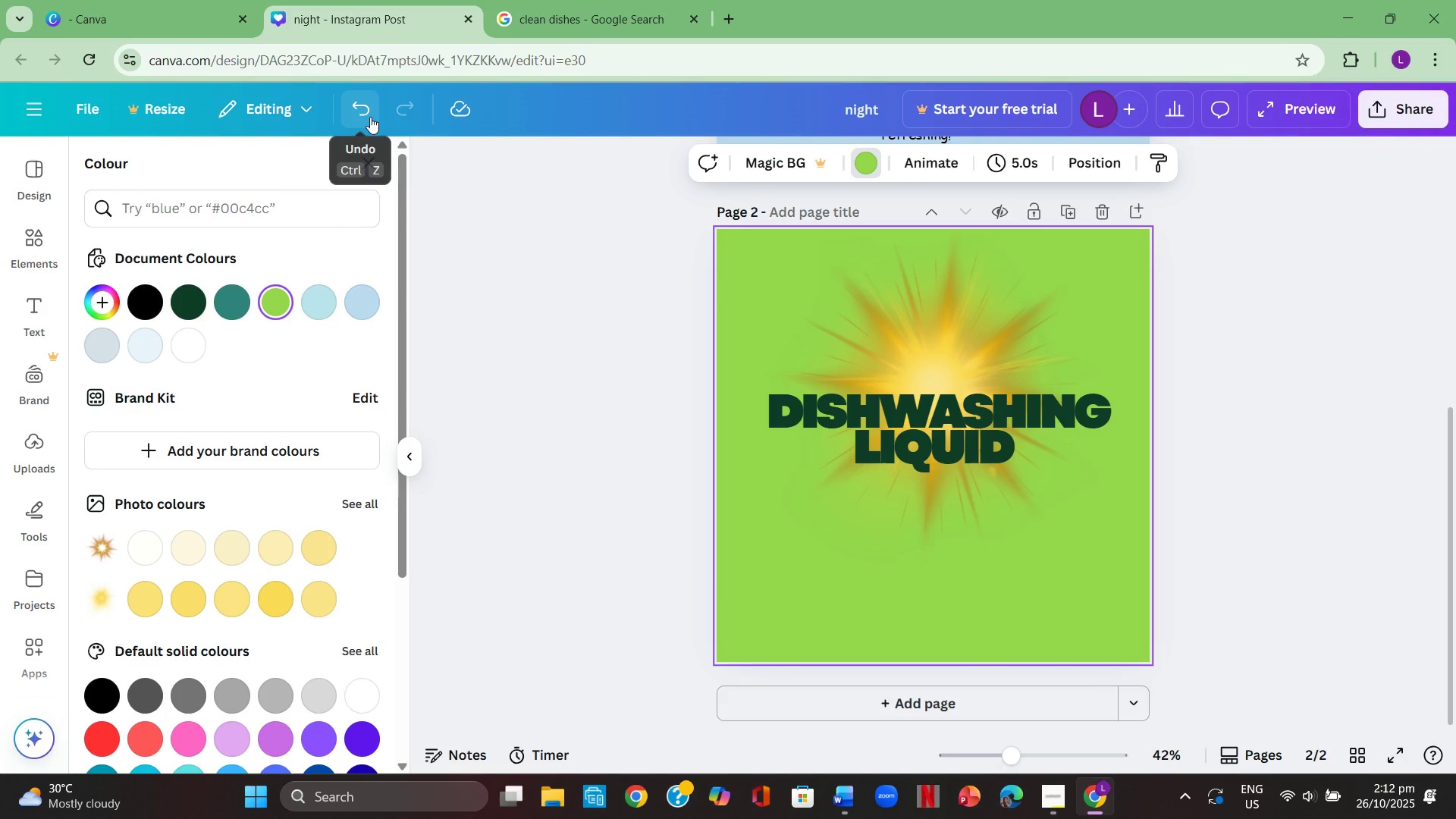 
double_click([370, 117])
 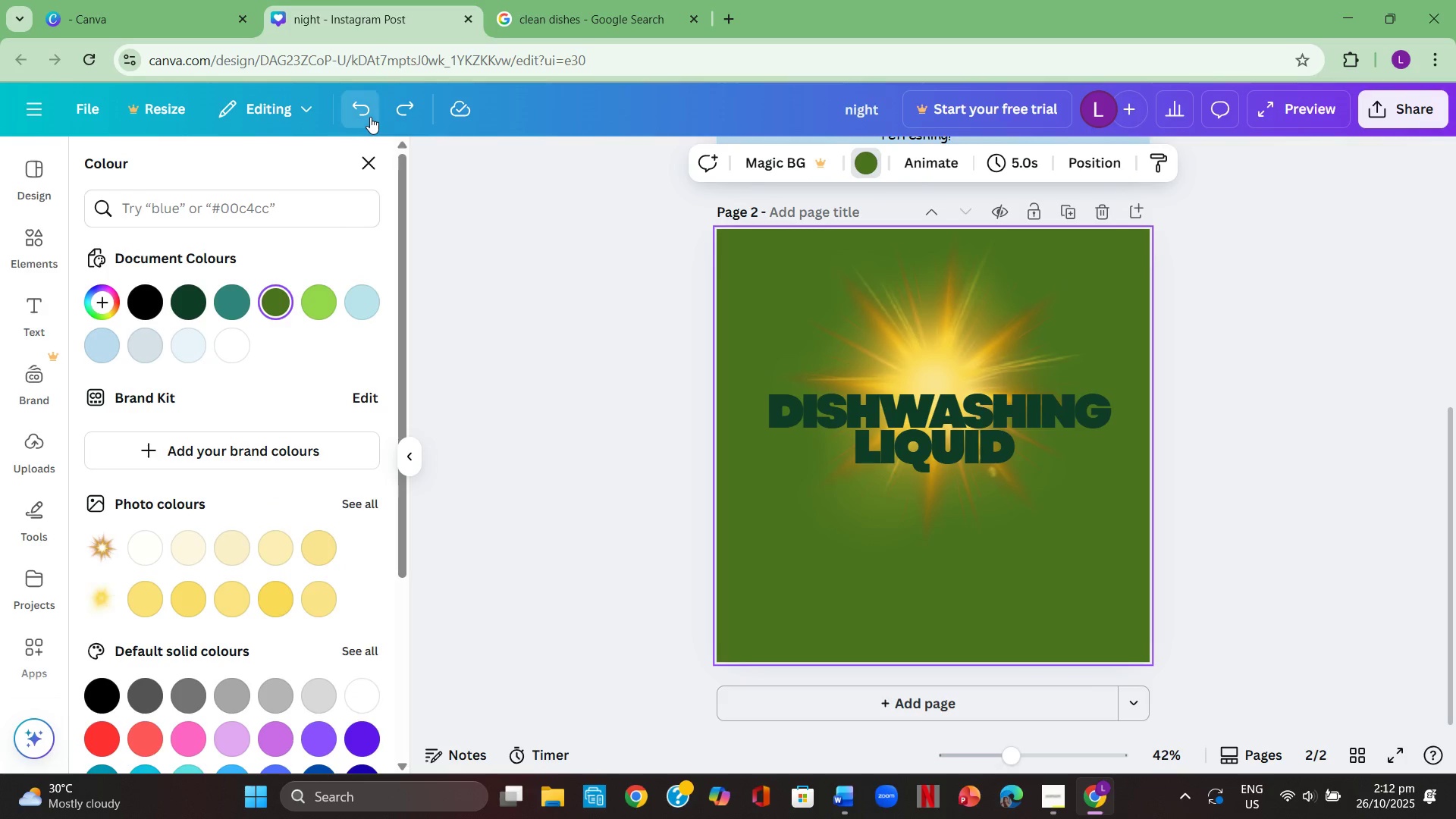 
triple_click([370, 117])
 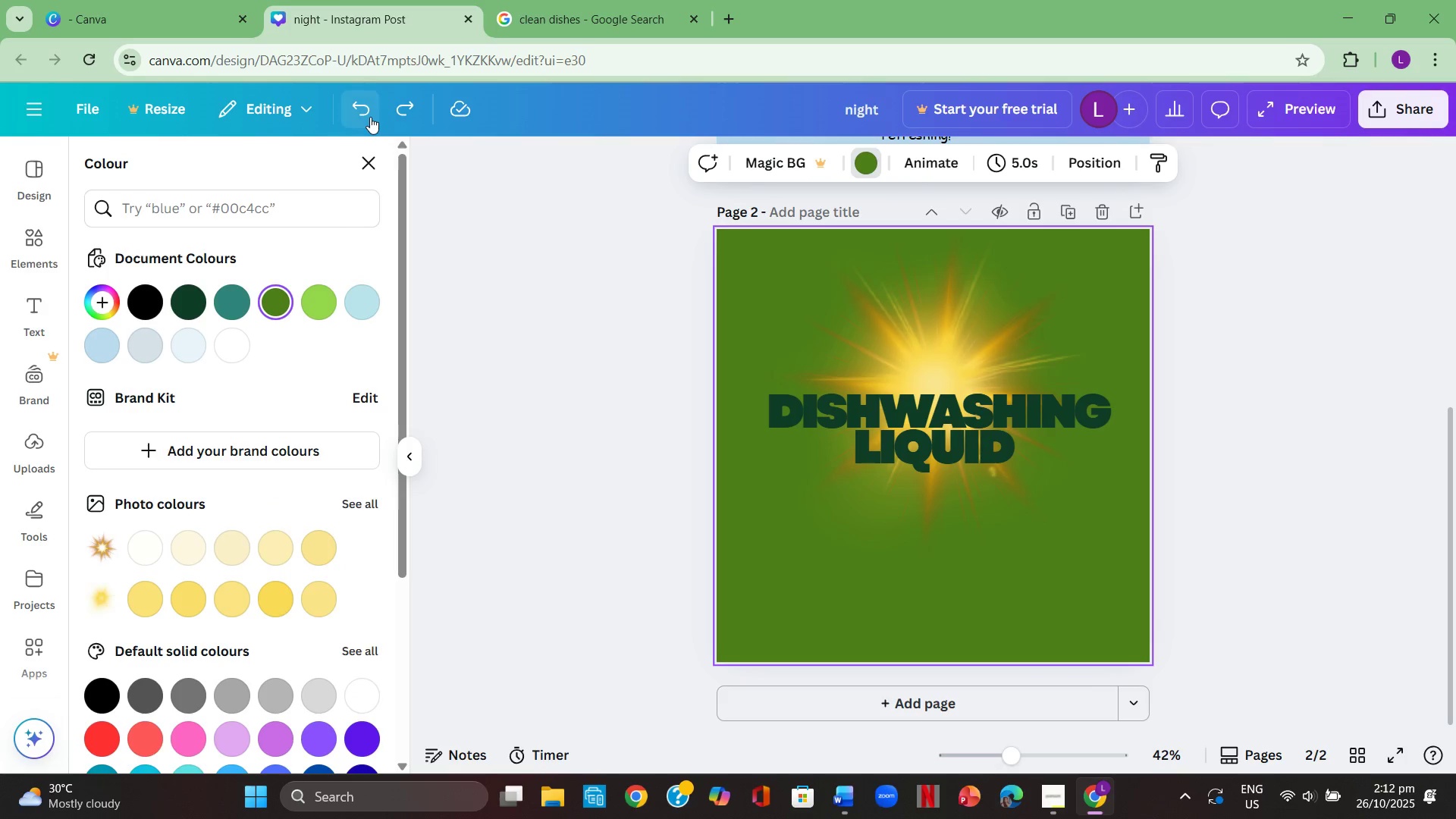 
left_click([370, 117])
 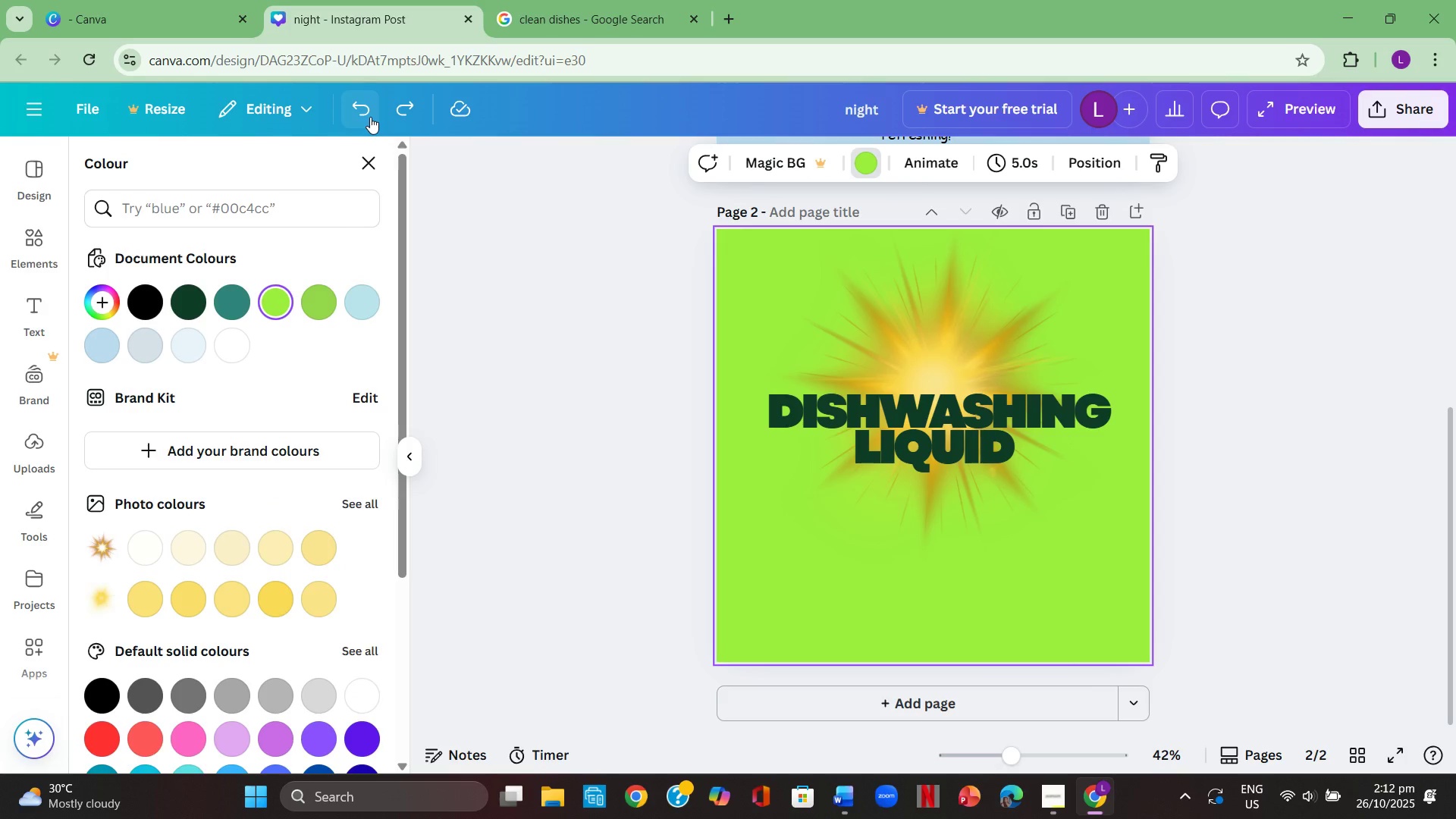 
left_click([370, 117])
 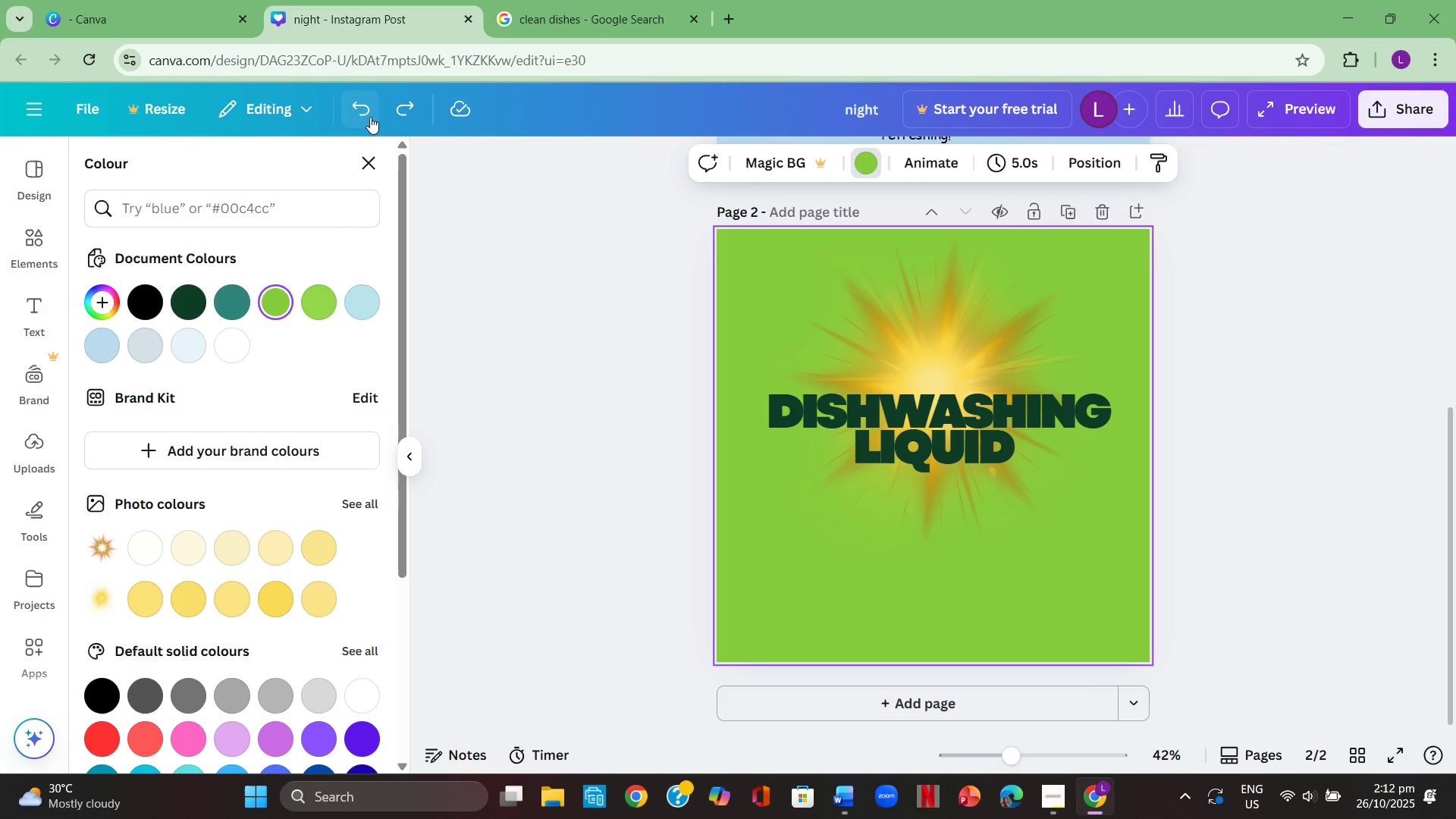 
left_click([370, 117])
 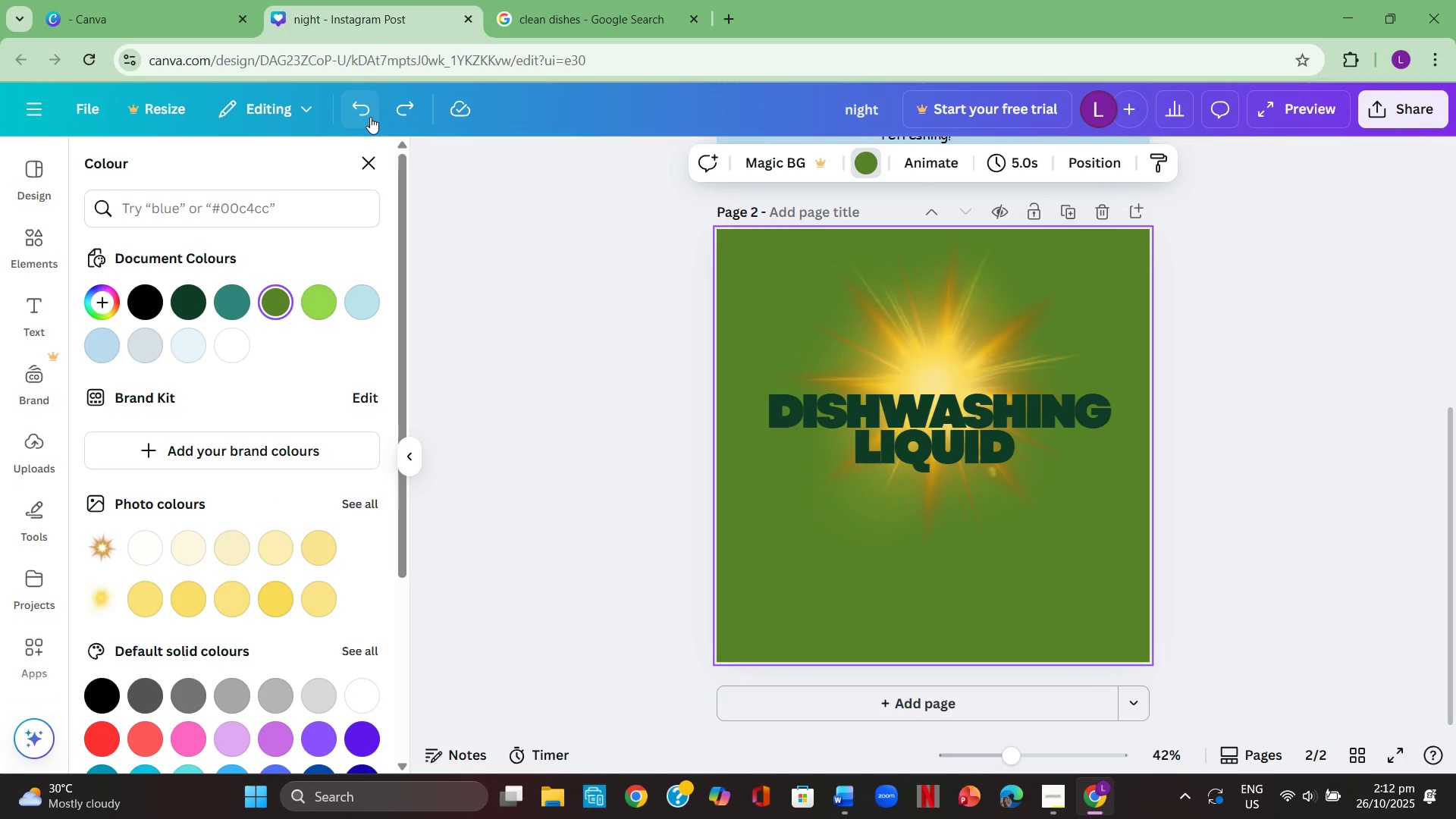 
left_click([370, 117])
 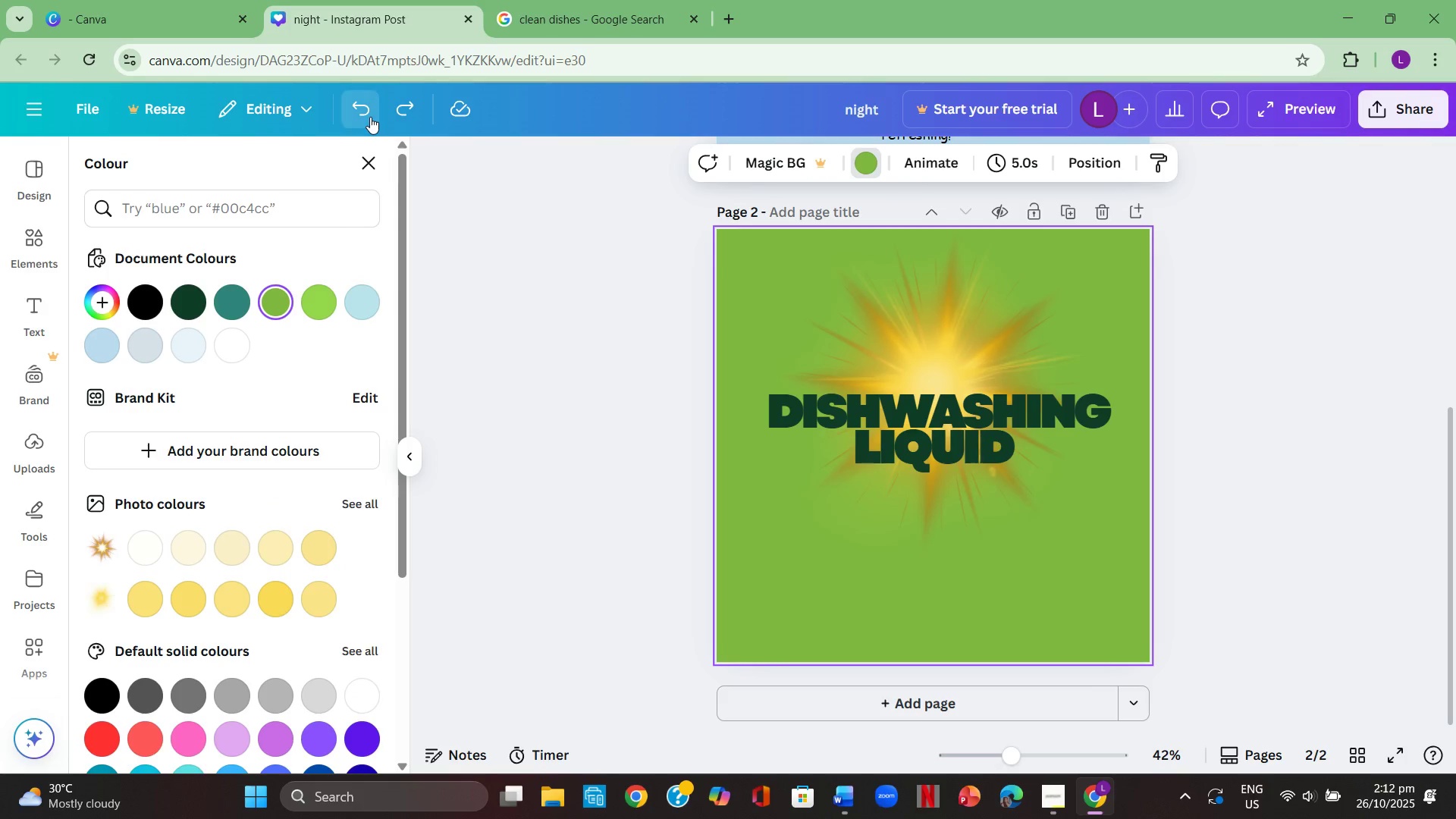 
left_click([370, 117])
 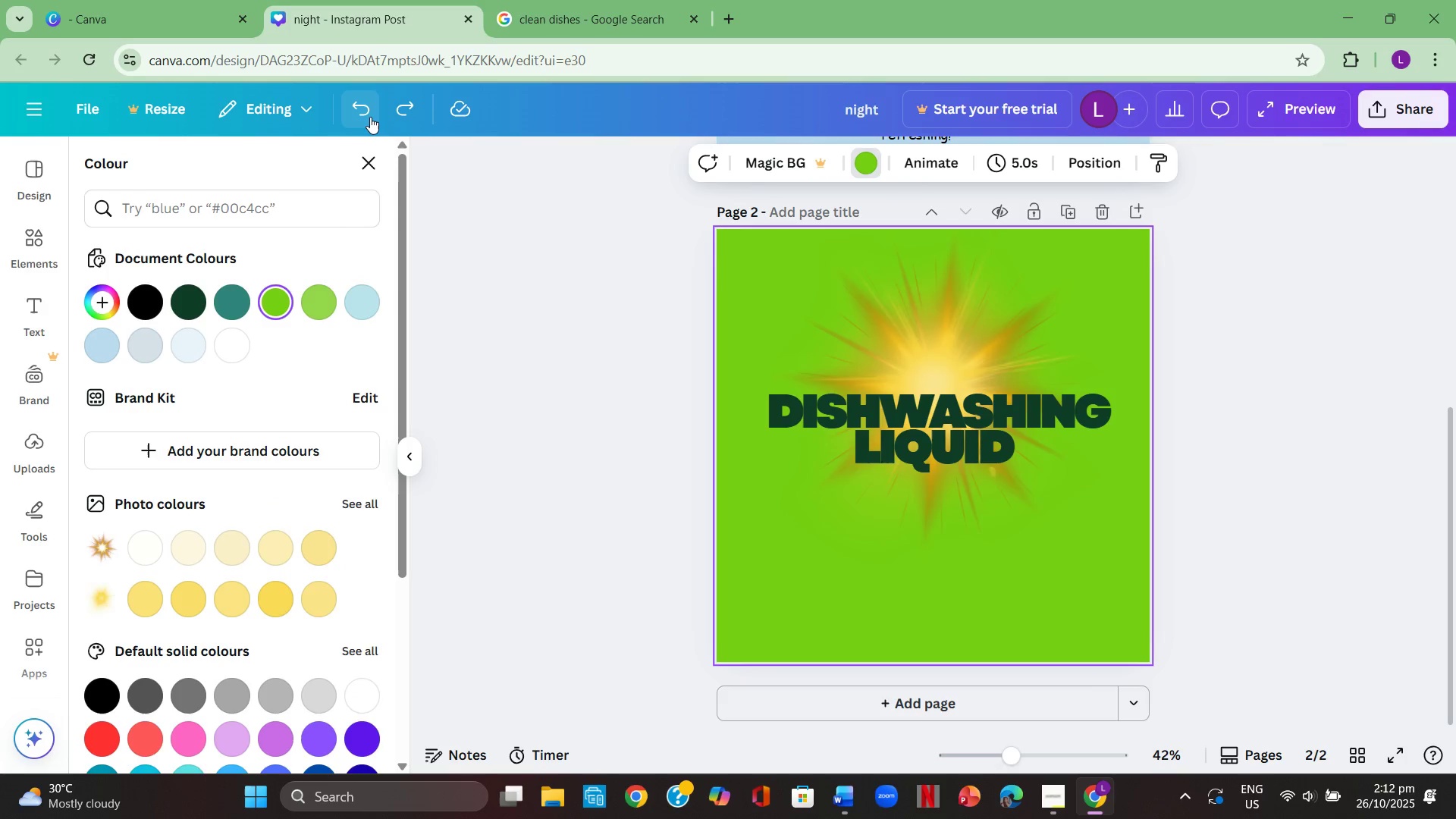 
left_click([370, 117])
 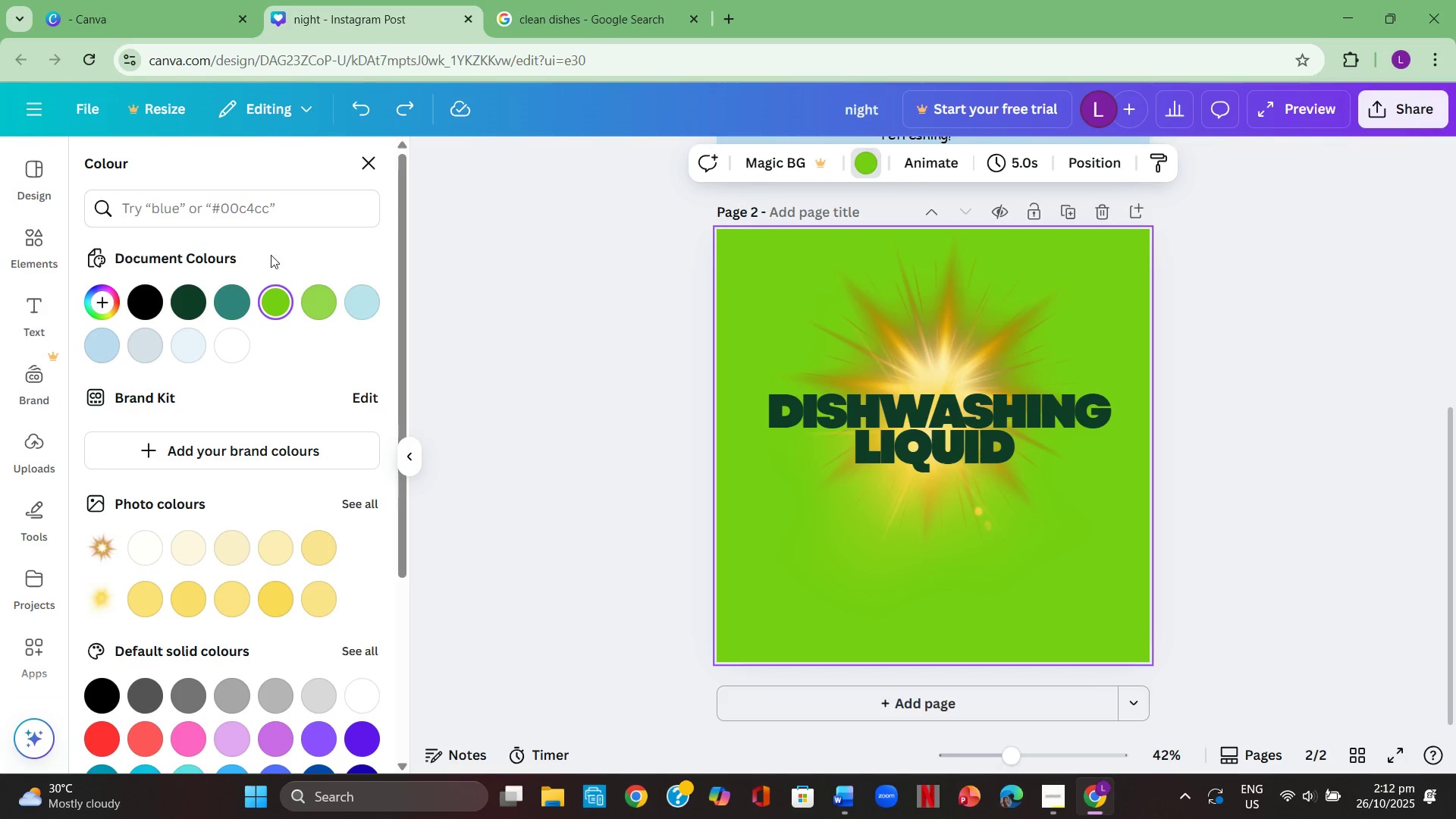 
left_click([96, 309])
 